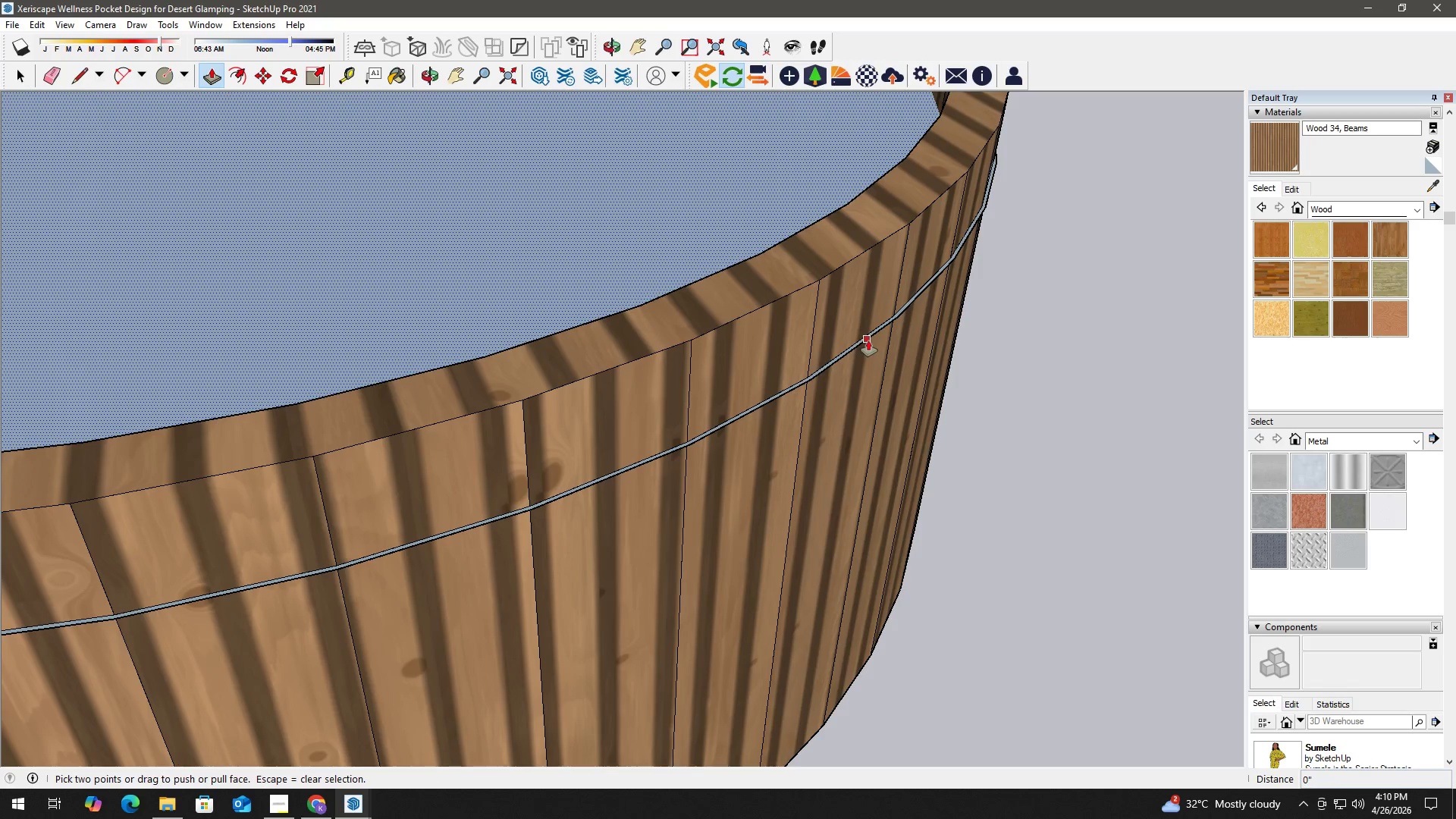 
scroll: coordinate [872, 384], scroll_direction: up, amount: 1.0
 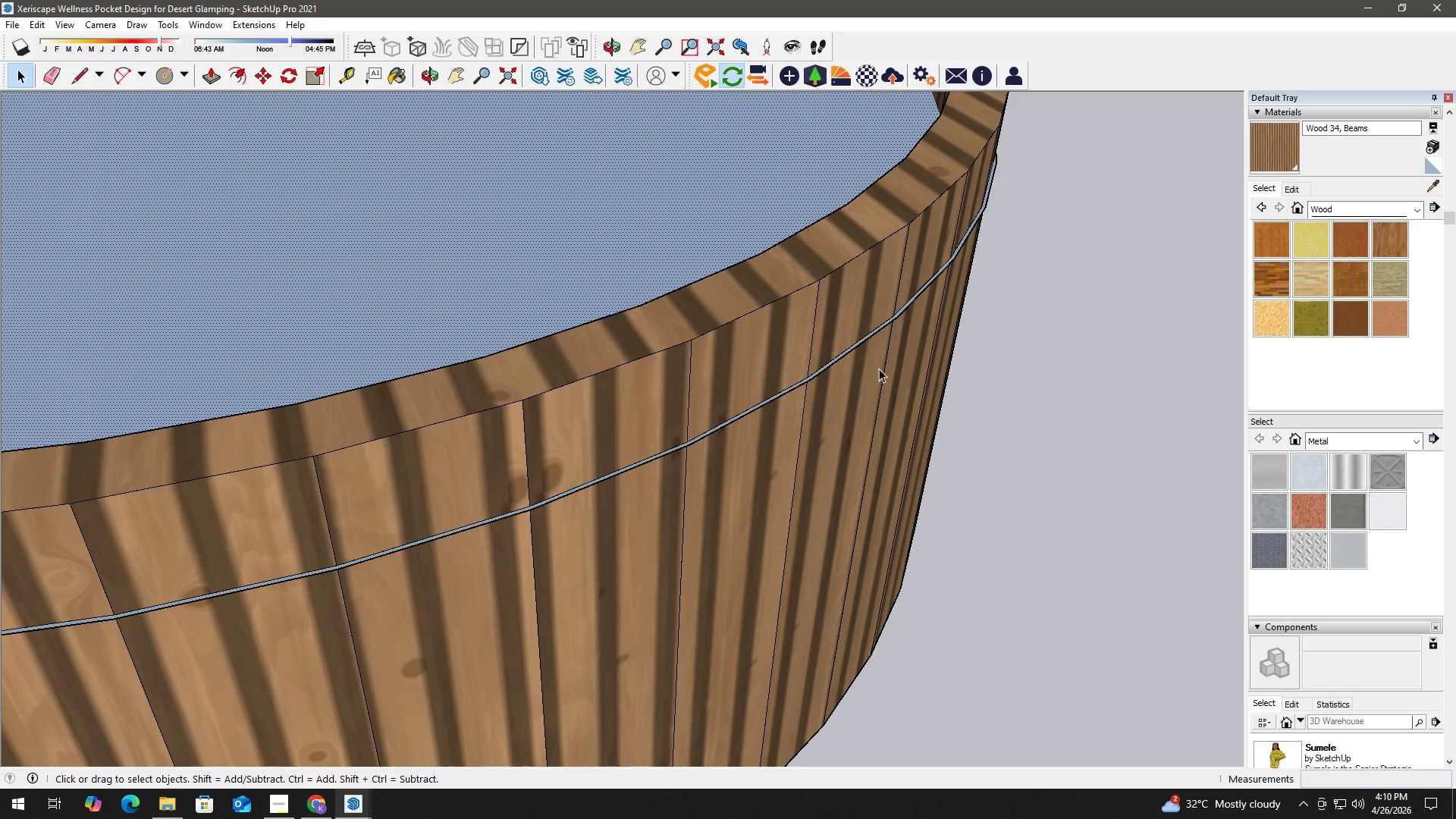 
key(Space)
 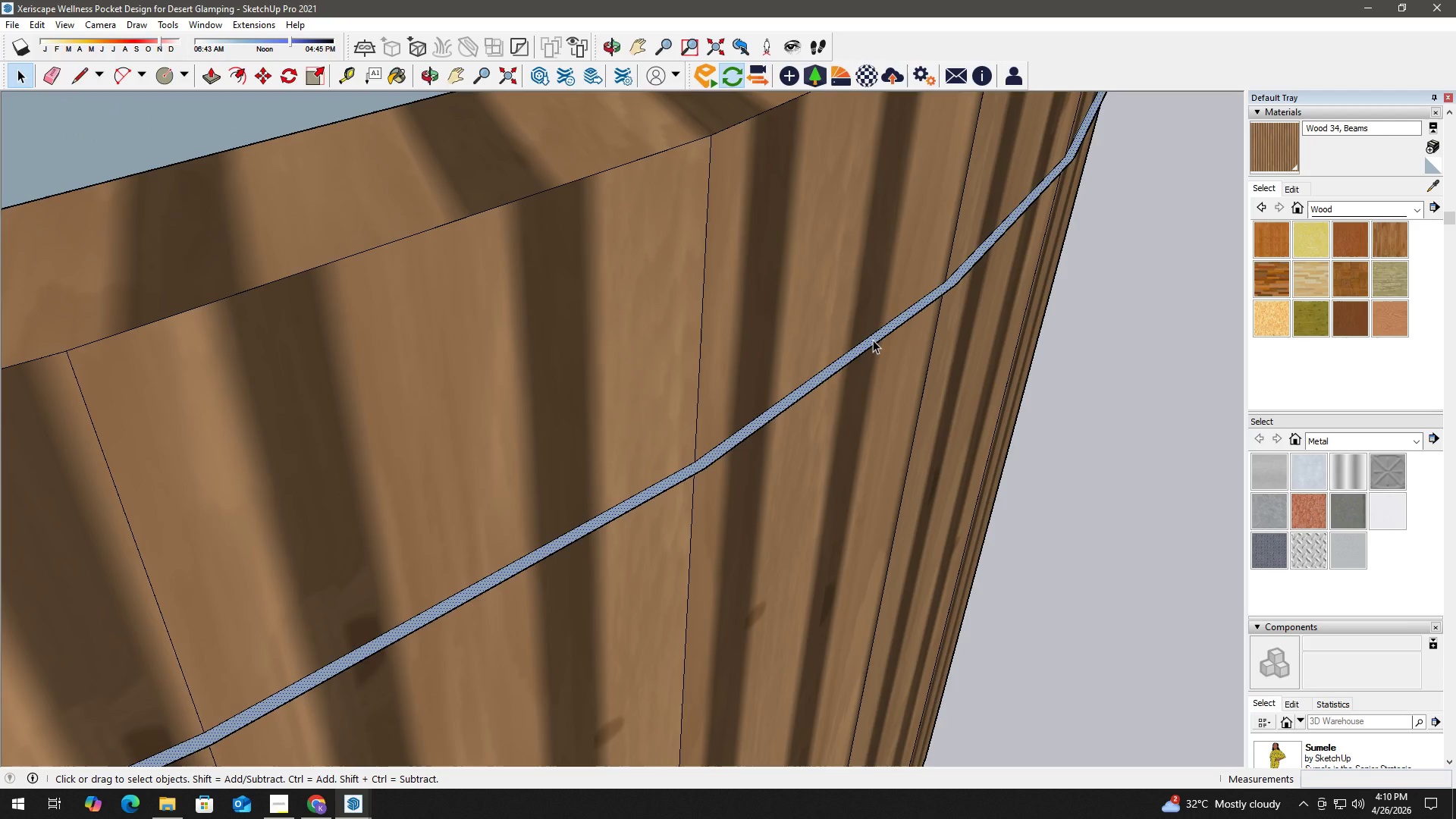 
scroll: coordinate [868, 342], scroll_direction: up, amount: 10.0
 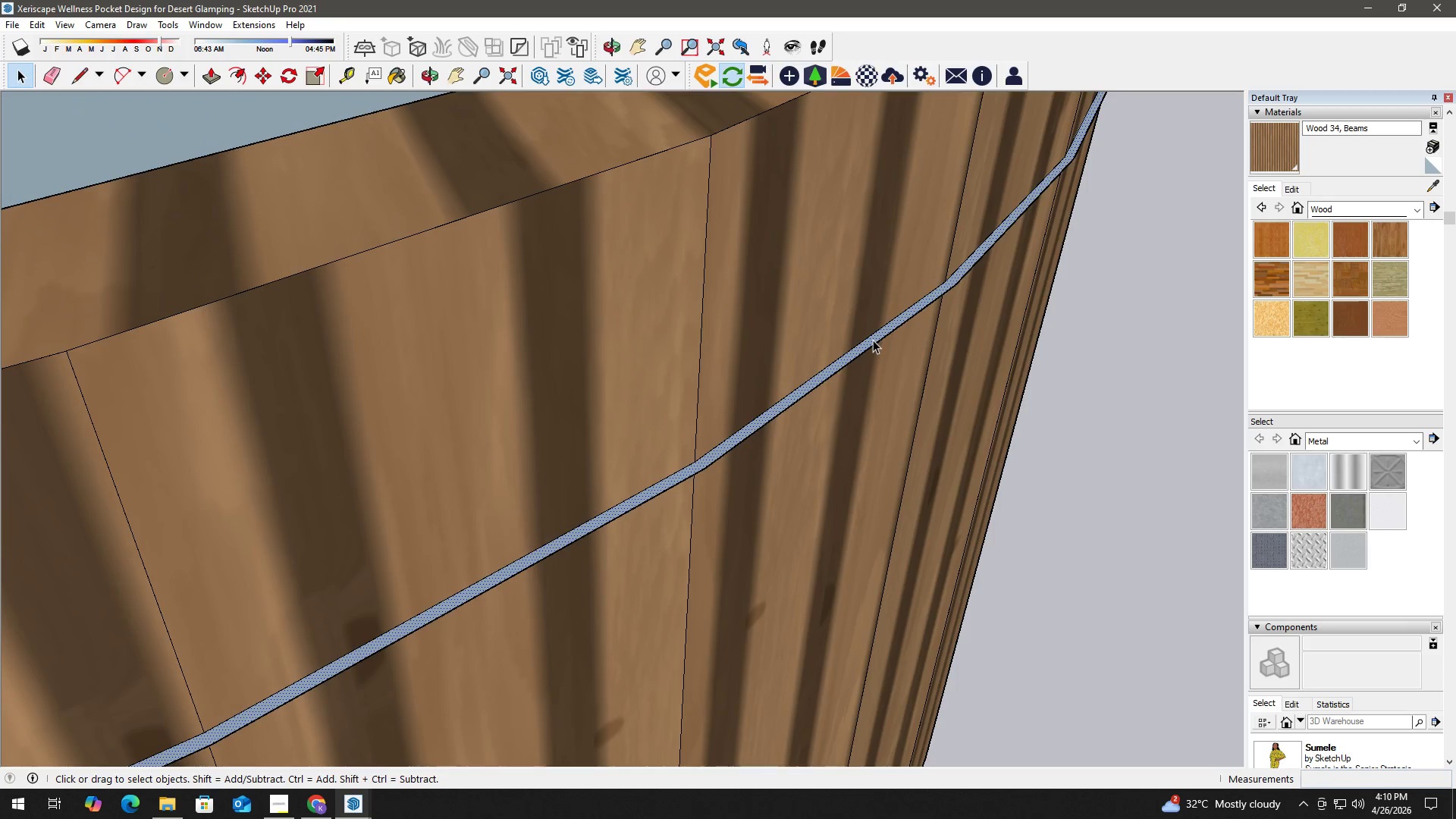 
key(P)
 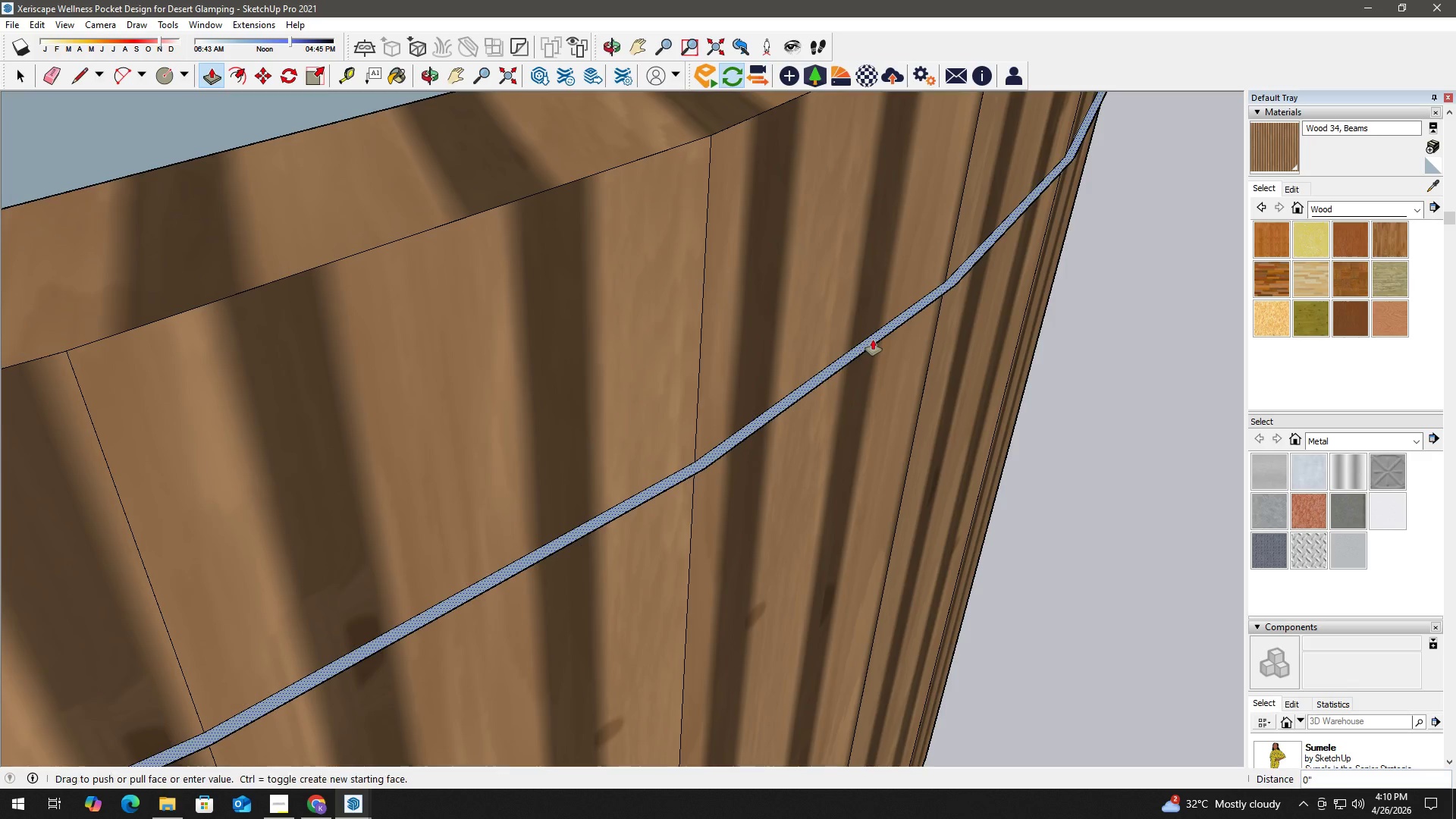 
left_click([873, 340])
 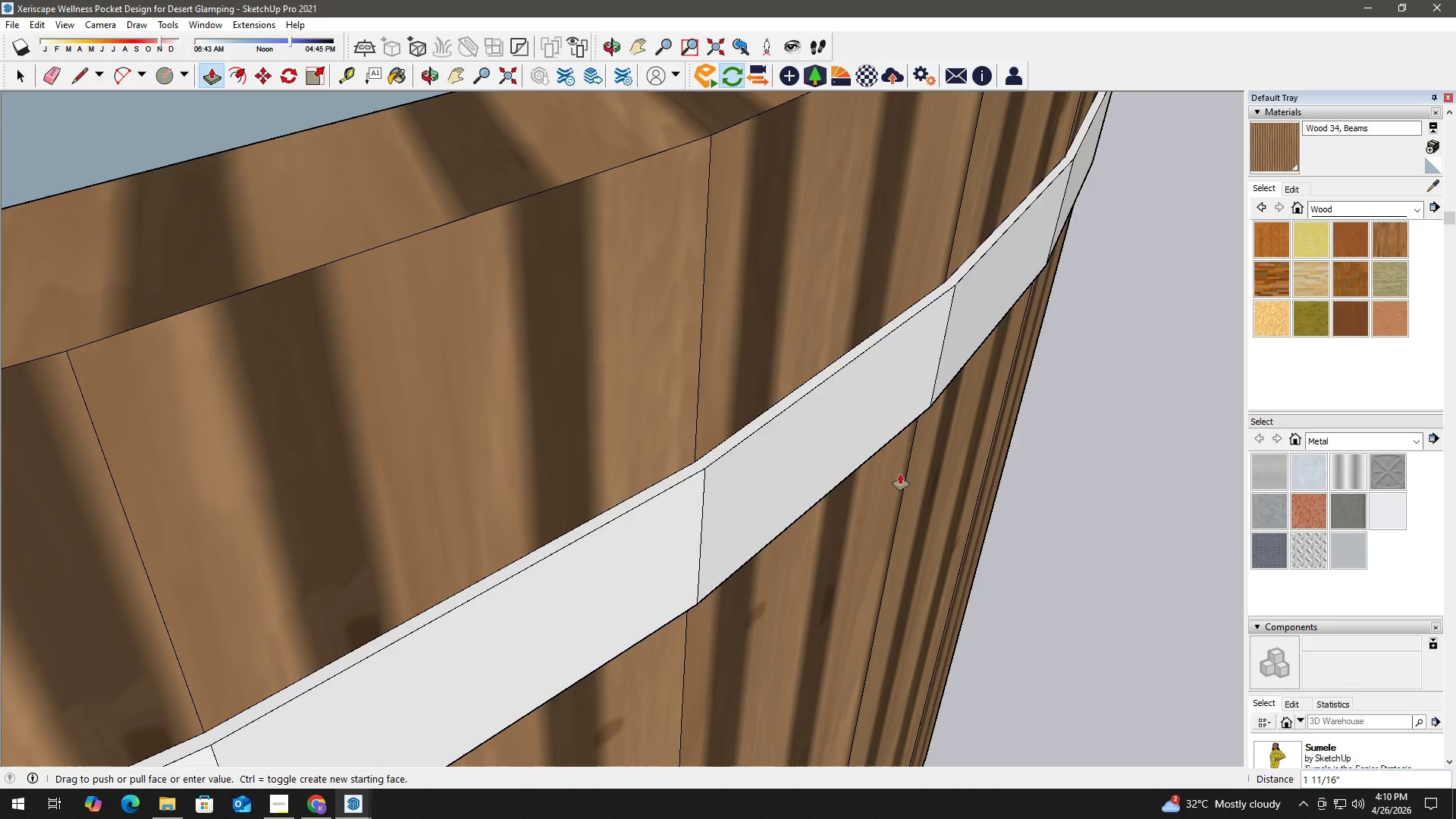 
key(Numpad4)
 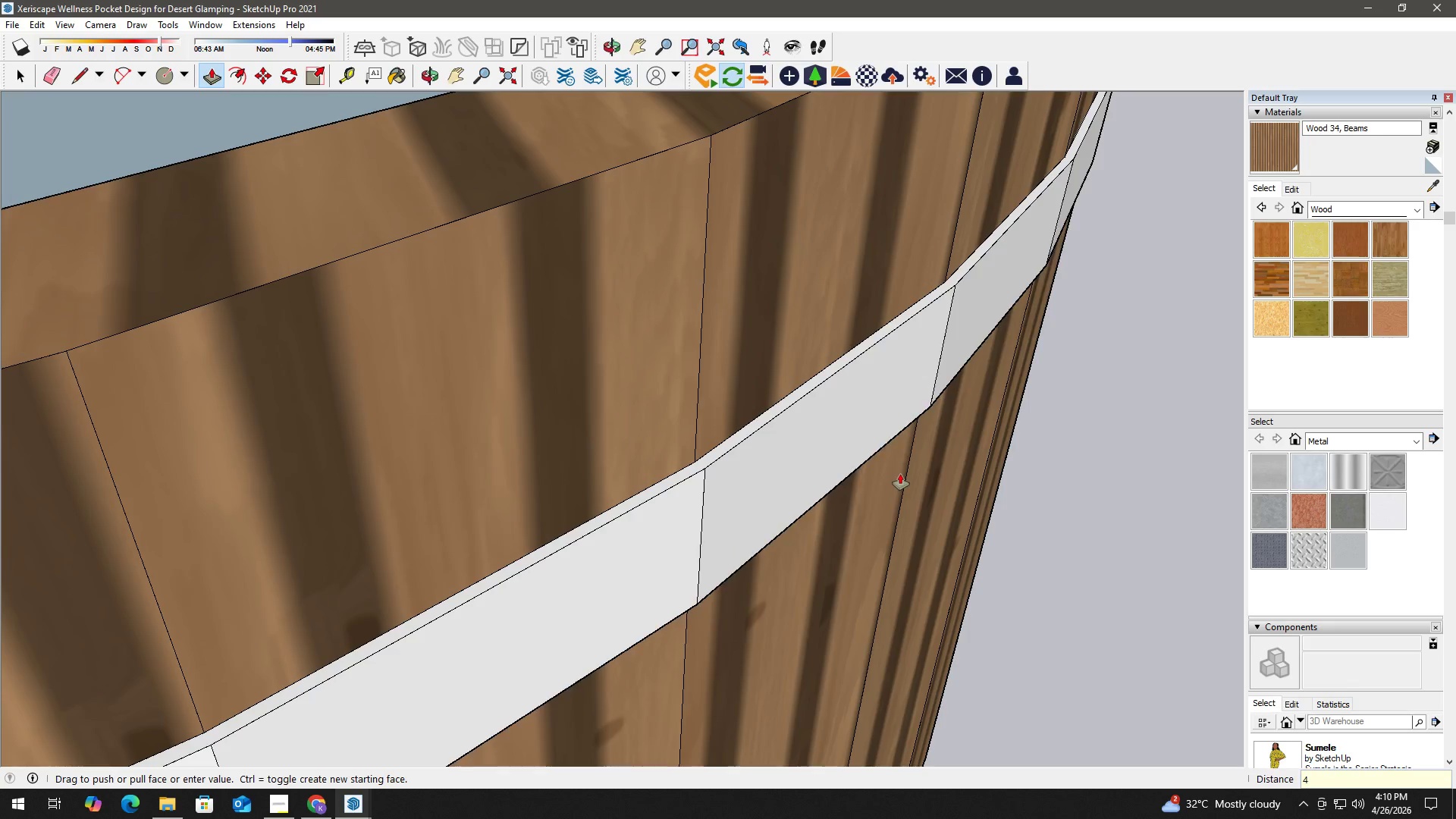 
key(NumpadEnter)
 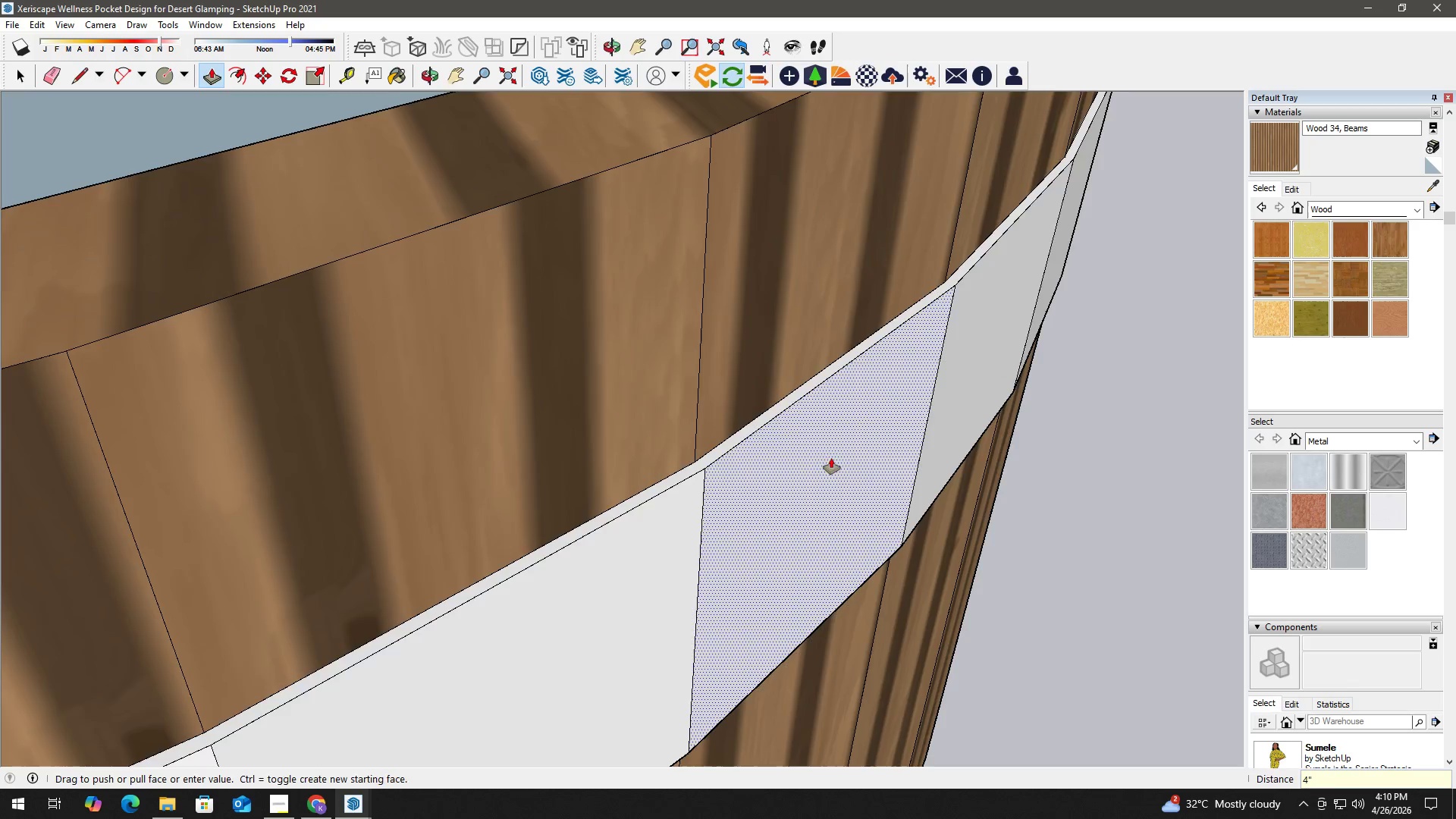 
key(Space)
 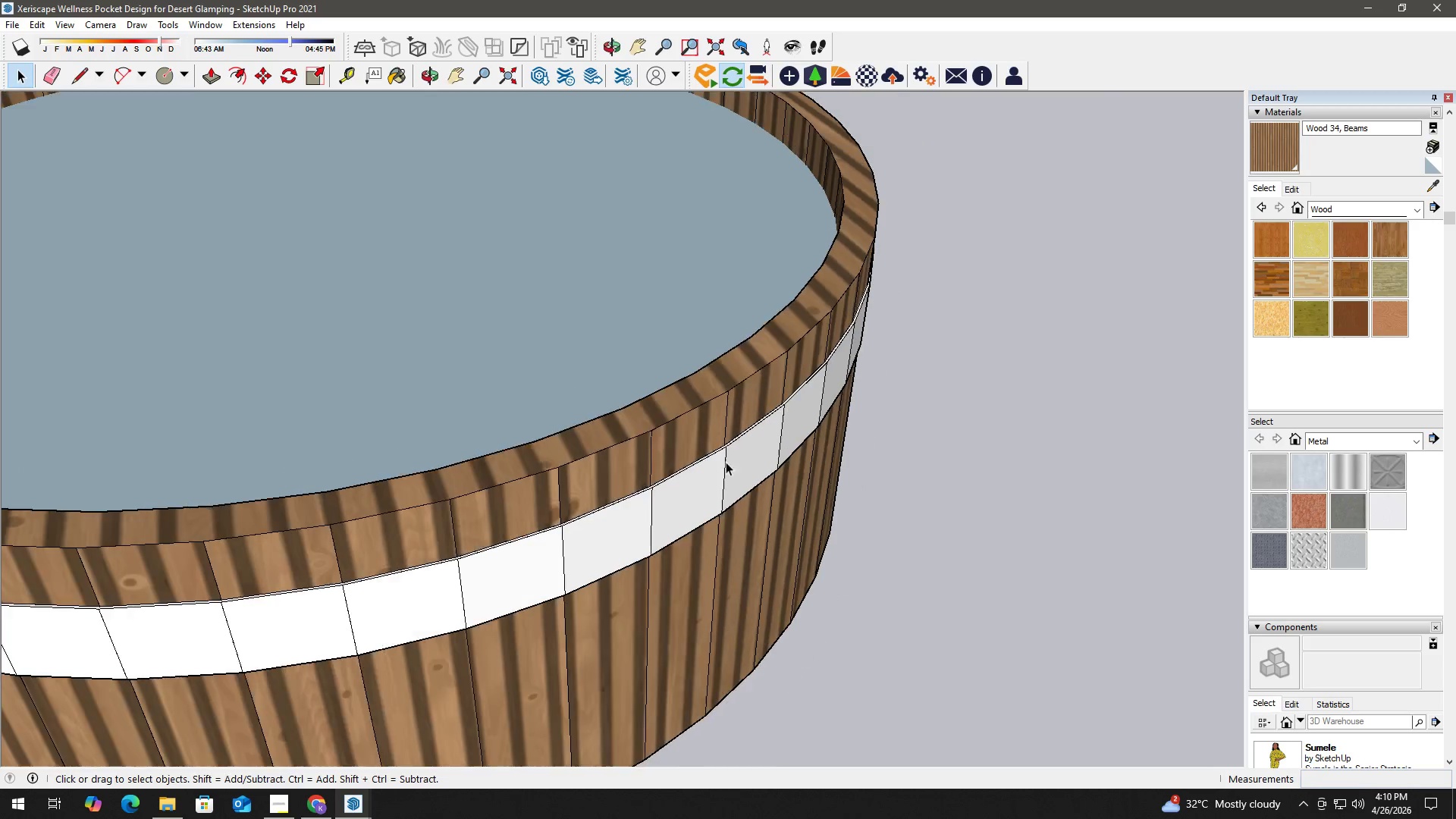 
key(Space)
 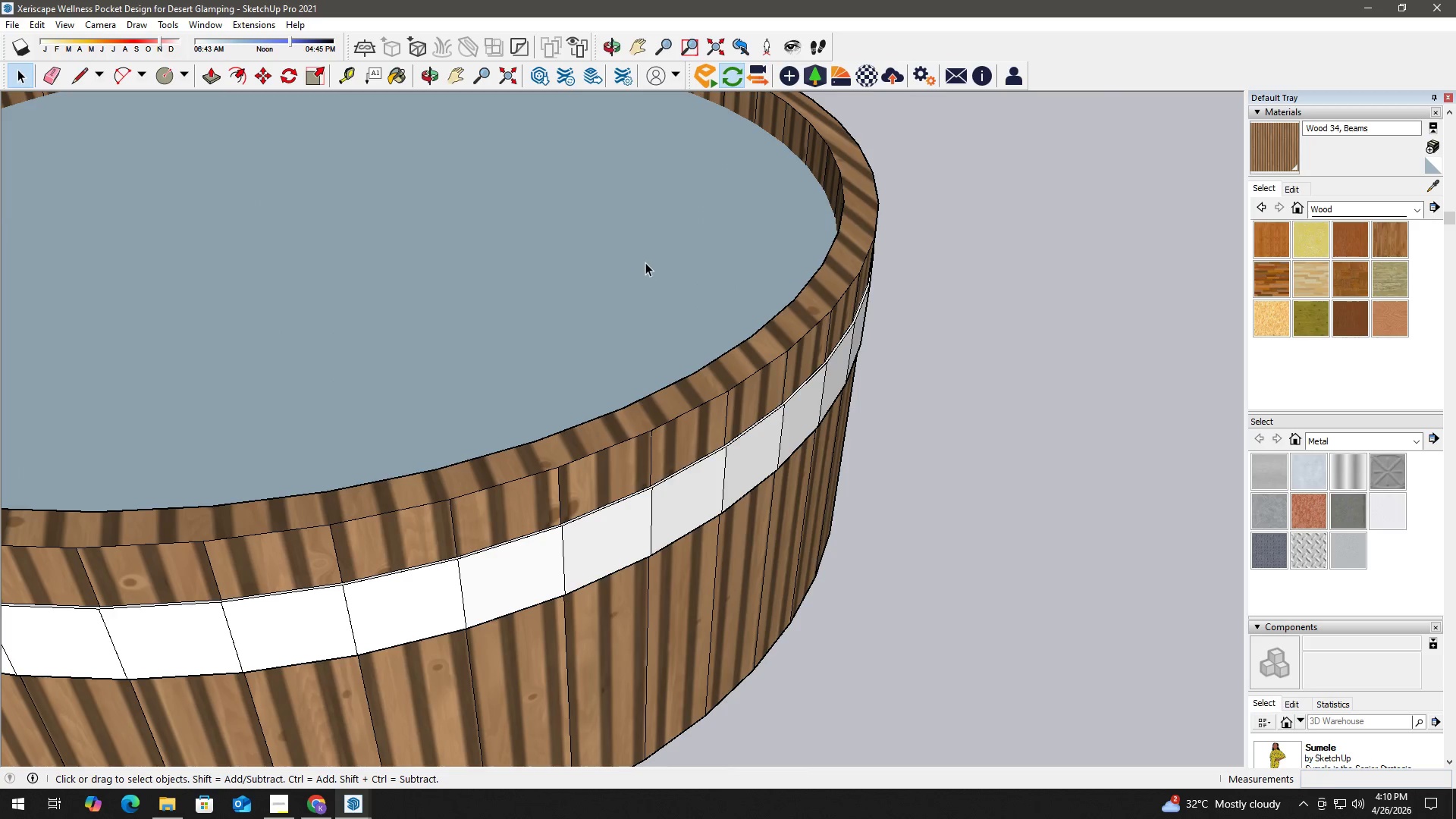 
left_click([644, 259])
 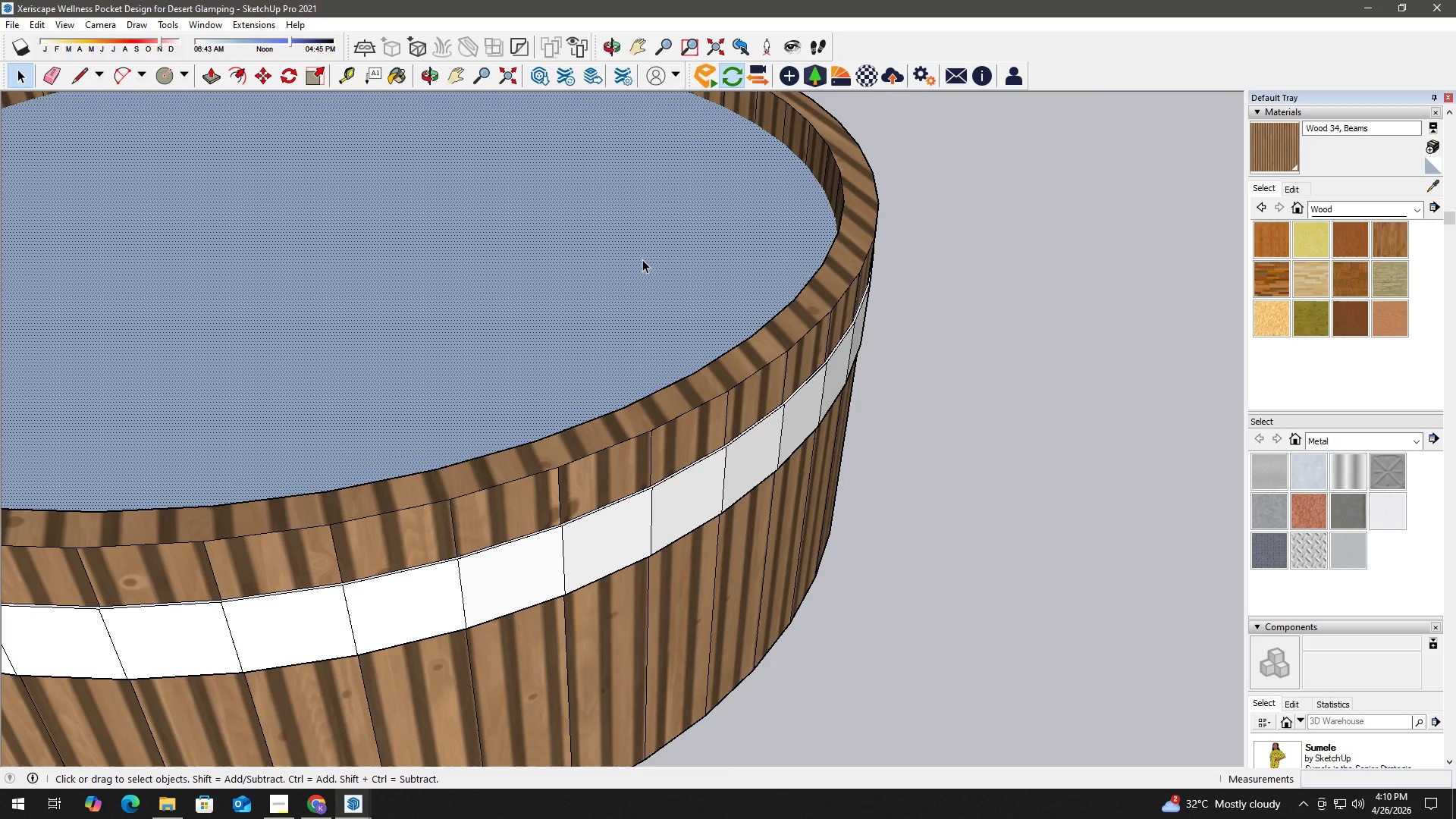 
scroll: coordinate [728, 458], scroll_direction: down, amount: 17.0
 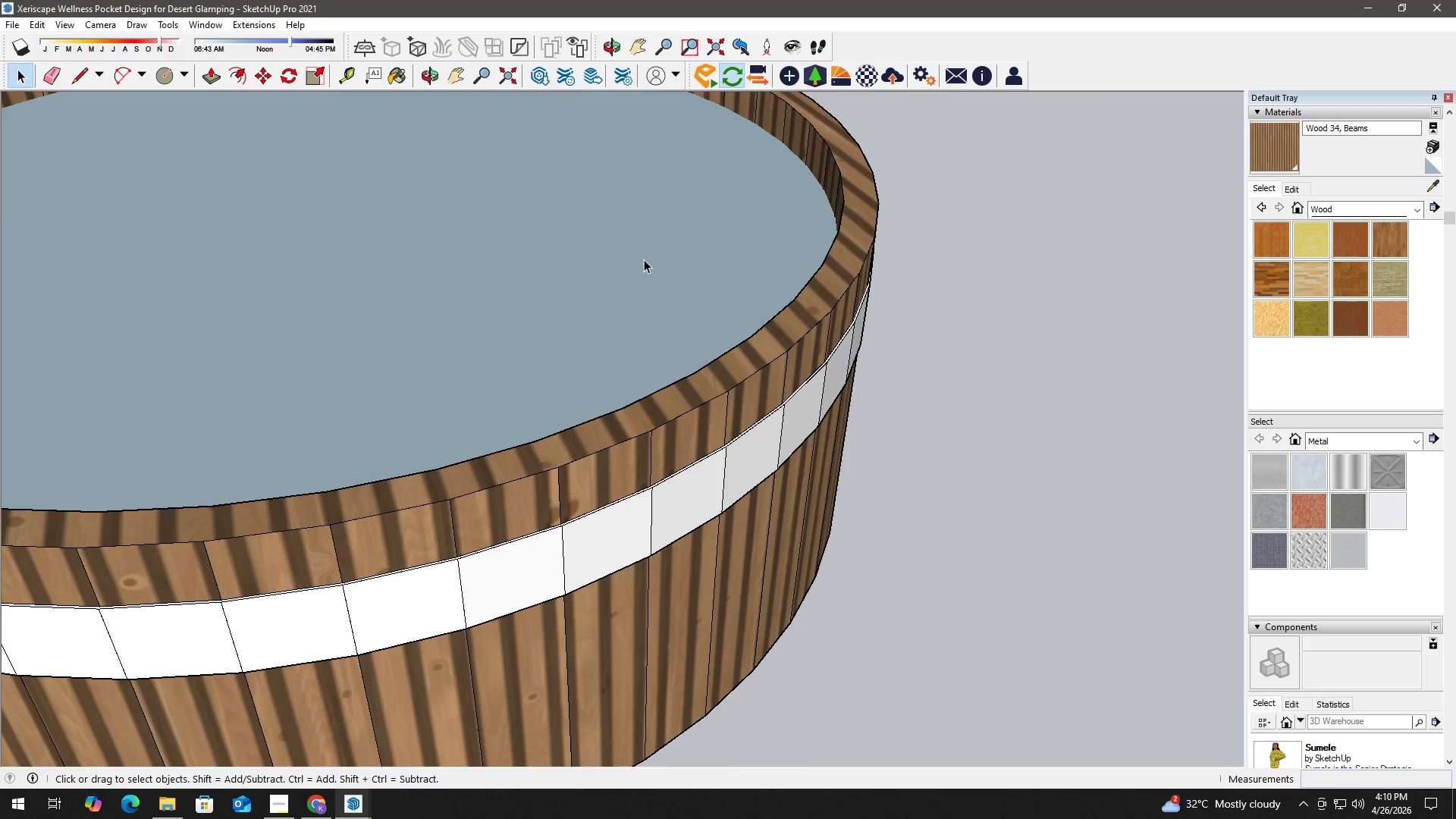 
key(Delete)
 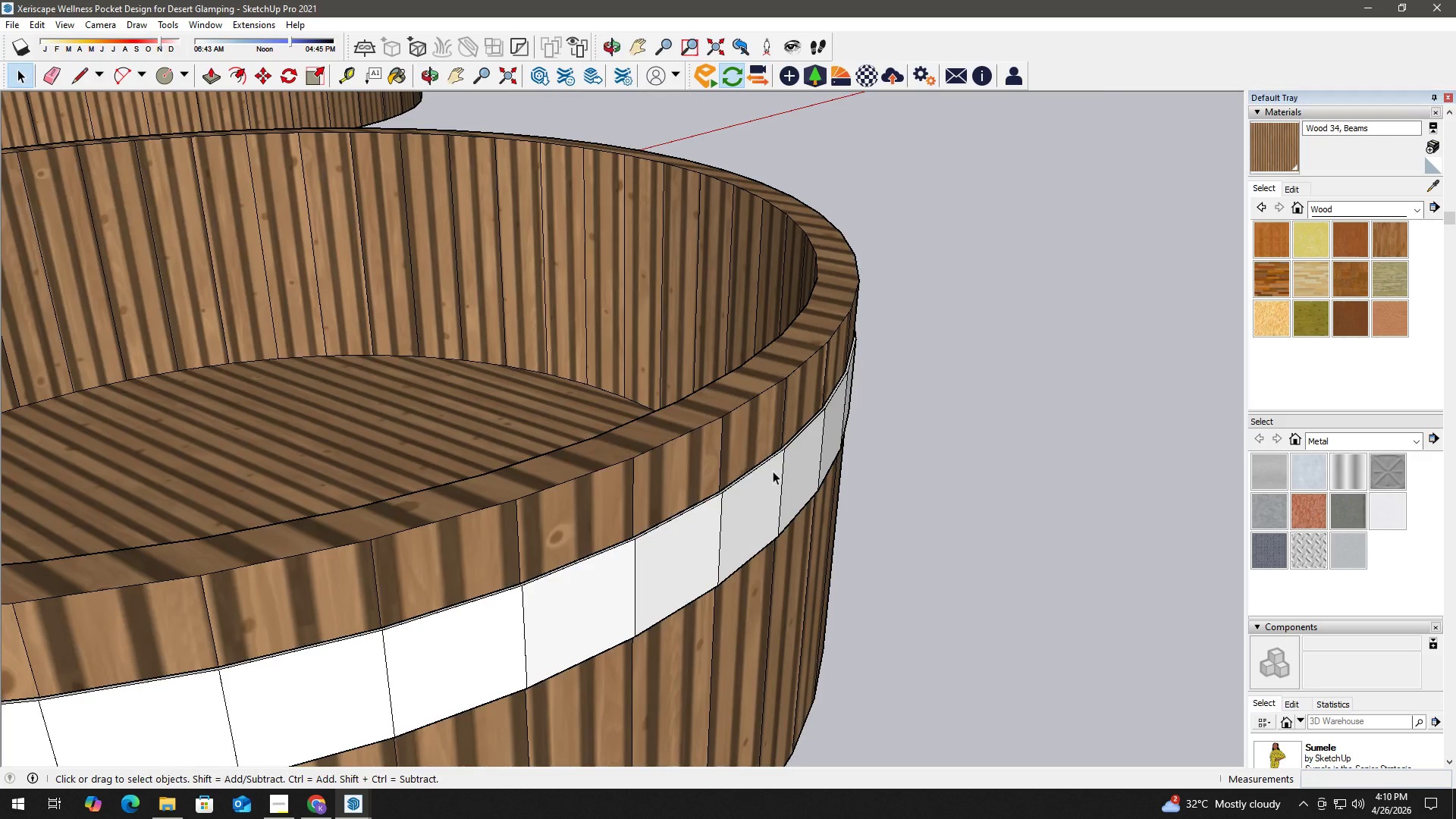 
double_click([771, 489])
 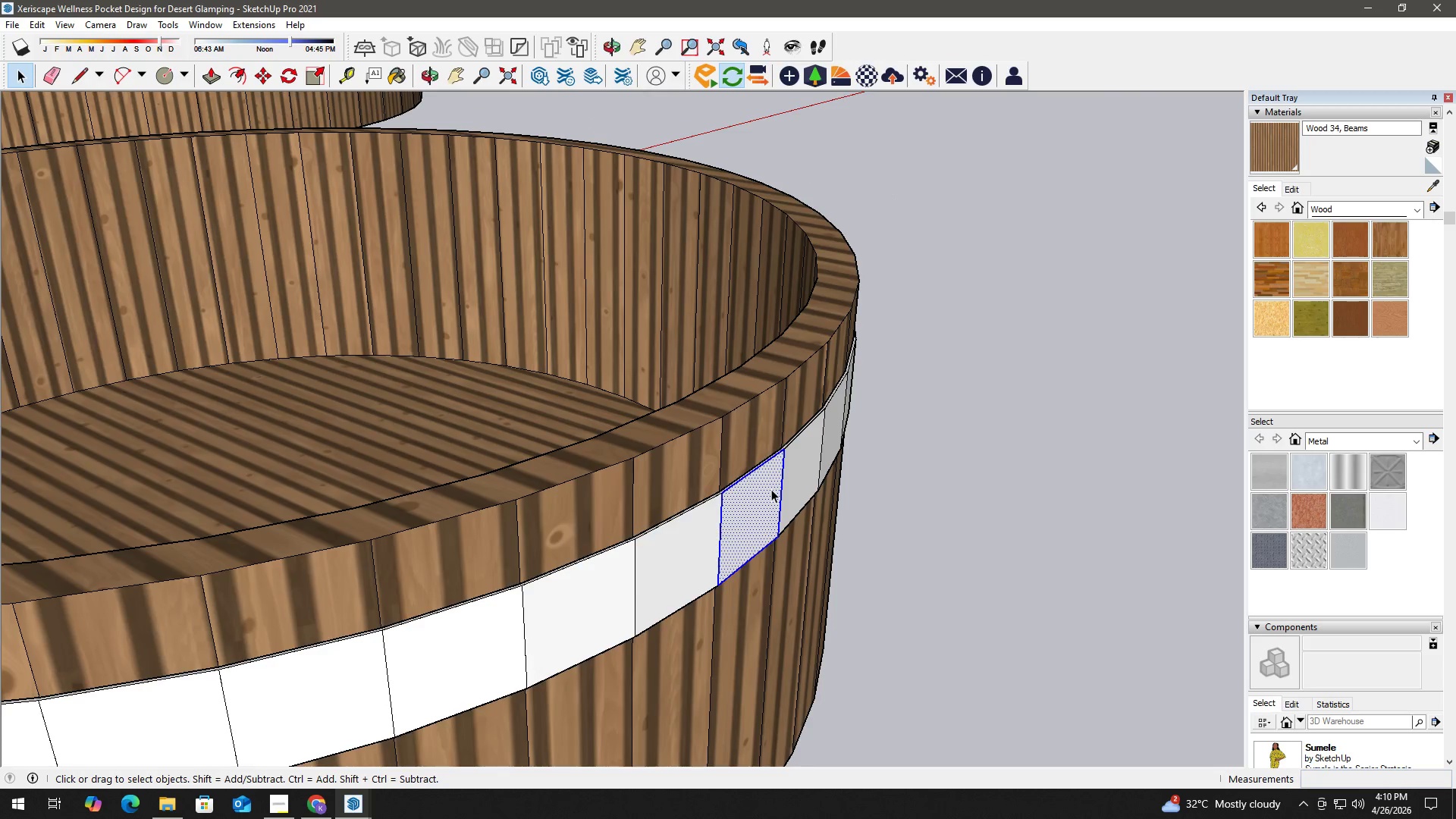 
triple_click([771, 489])
 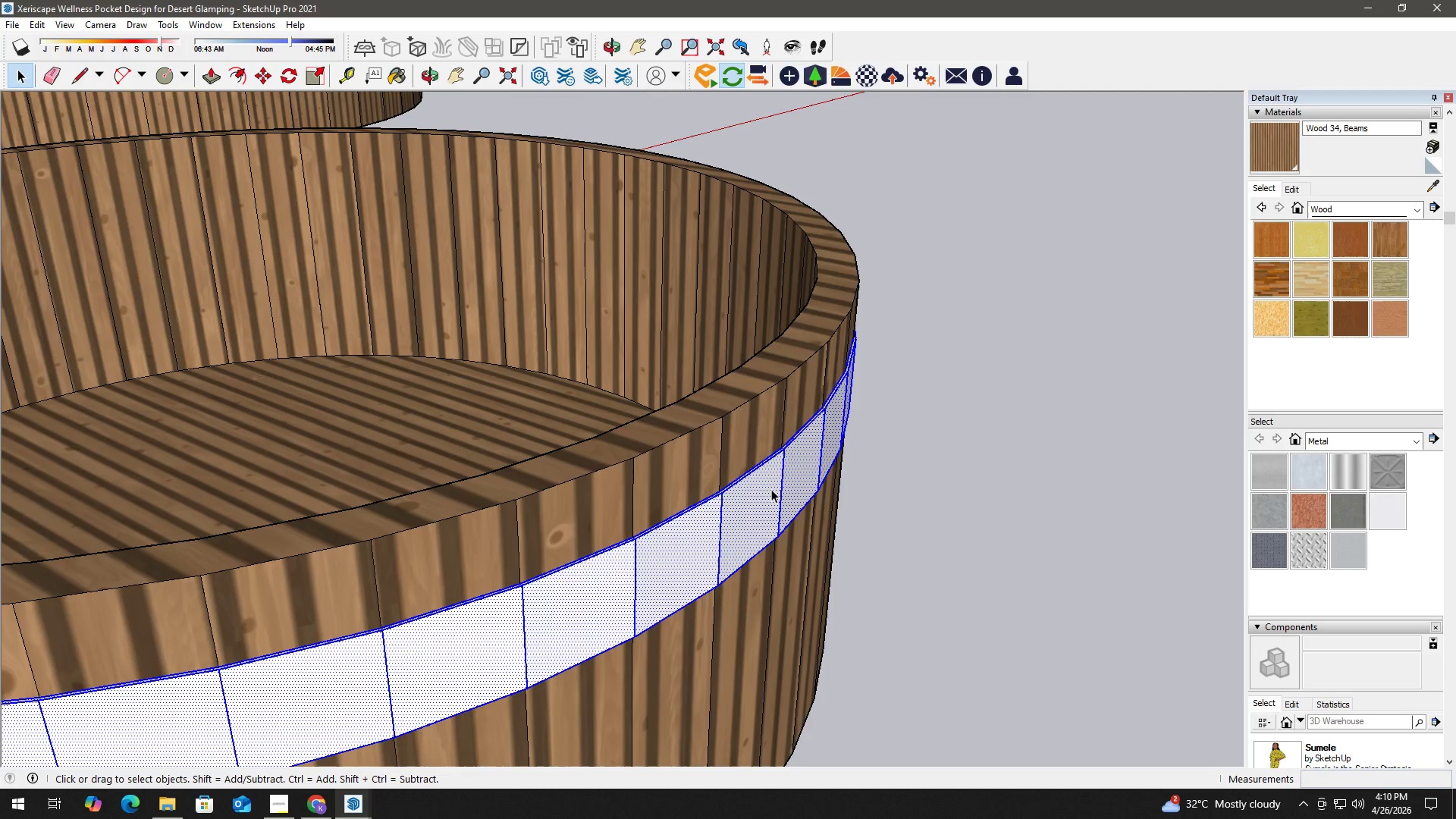 
triple_click([771, 489])
 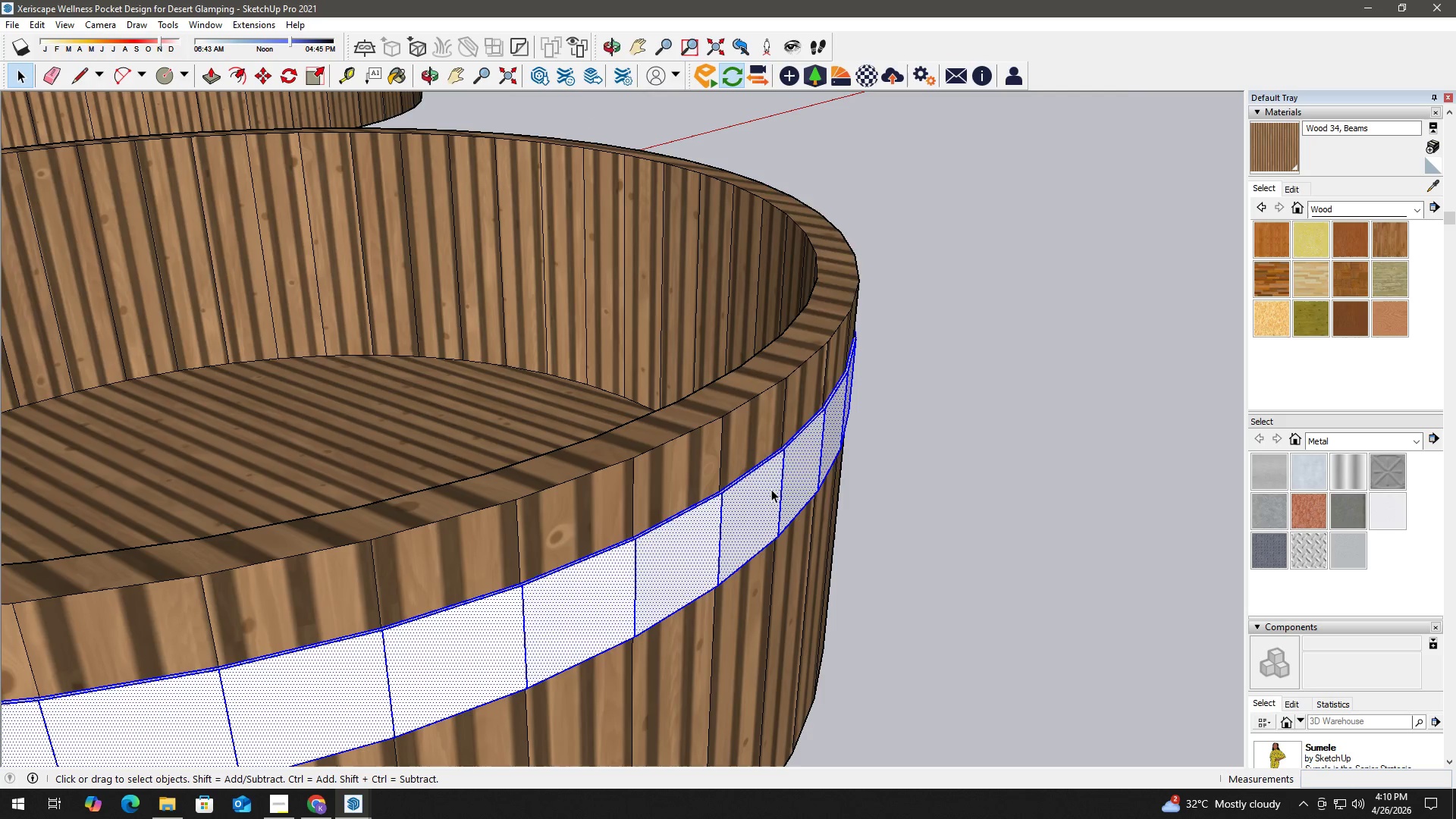 
right_click([771, 489])
 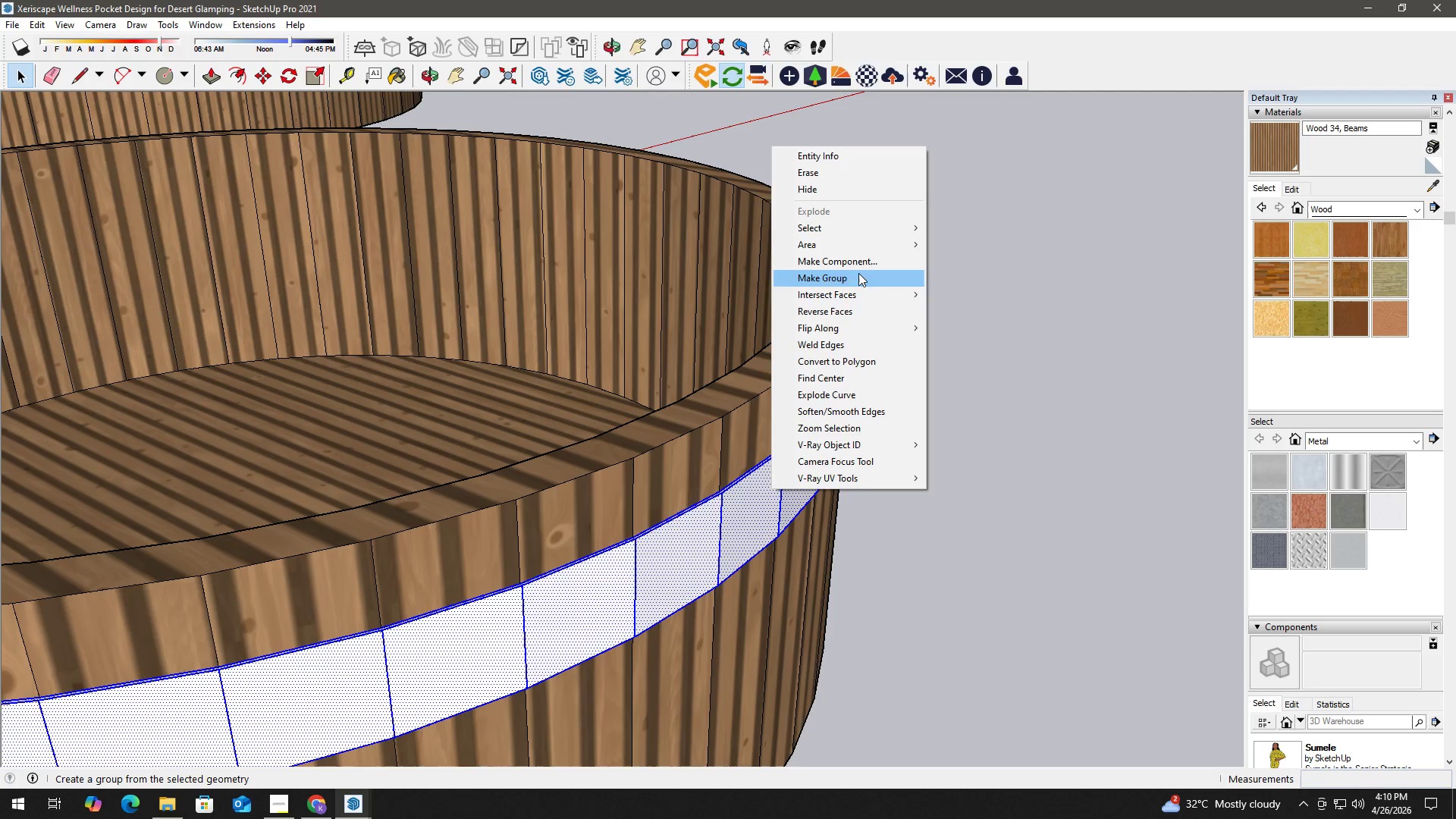 
left_click([859, 278])
 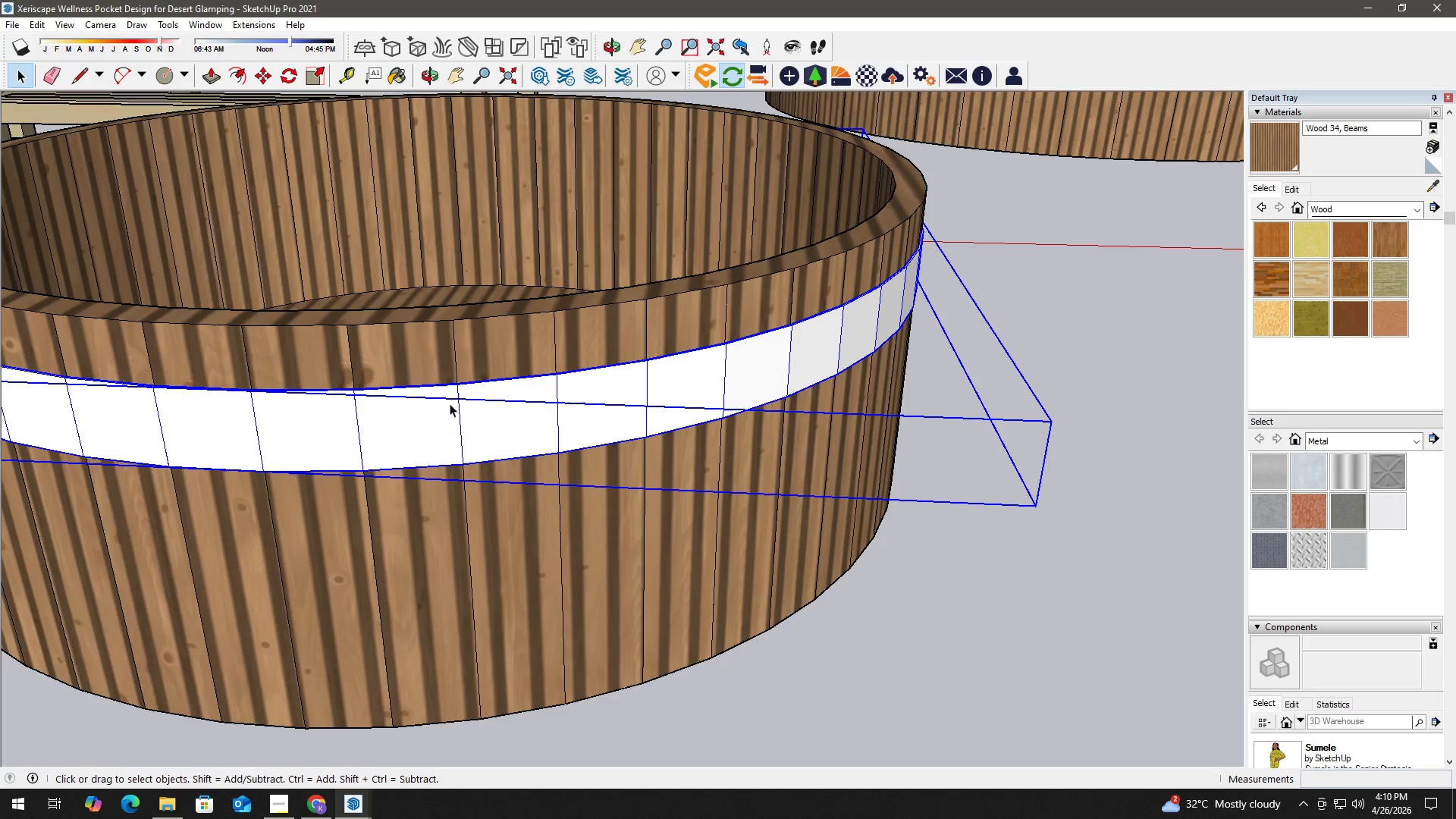 
scroll: coordinate [576, 447], scroll_direction: down, amount: 11.0
 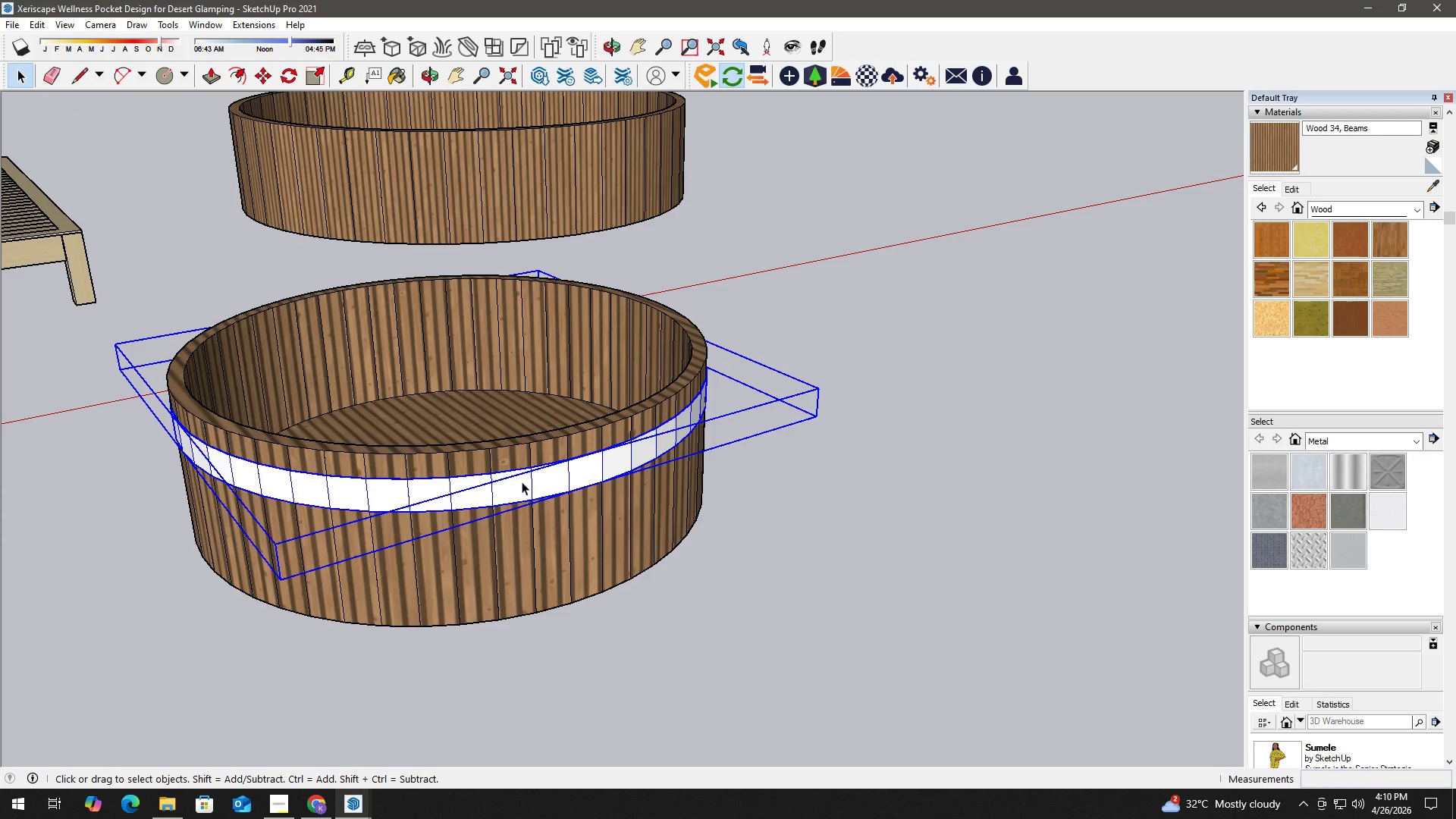 
scroll: coordinate [567, 485], scroll_direction: up, amount: 3.0
 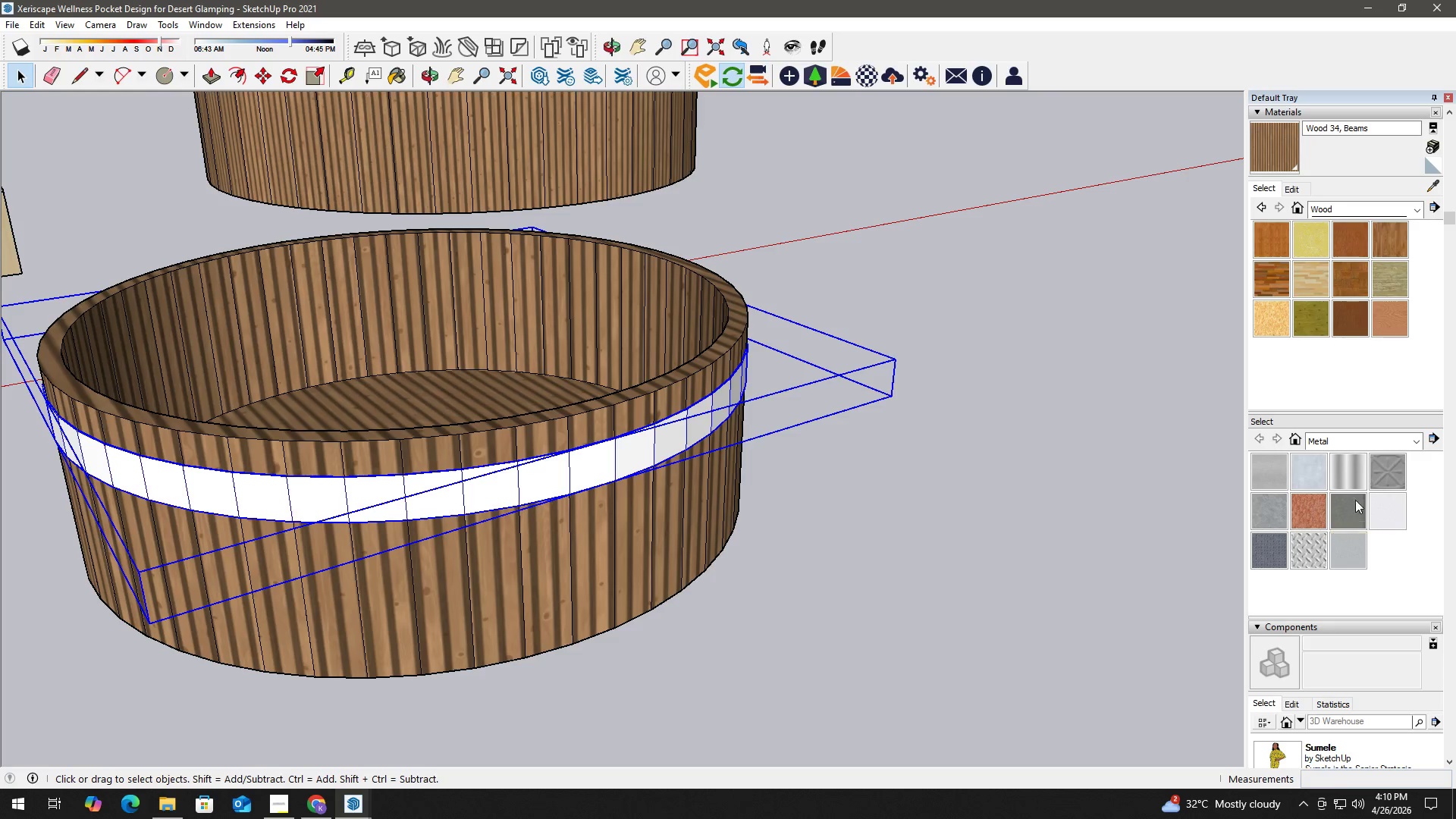 
left_click([1354, 478])
 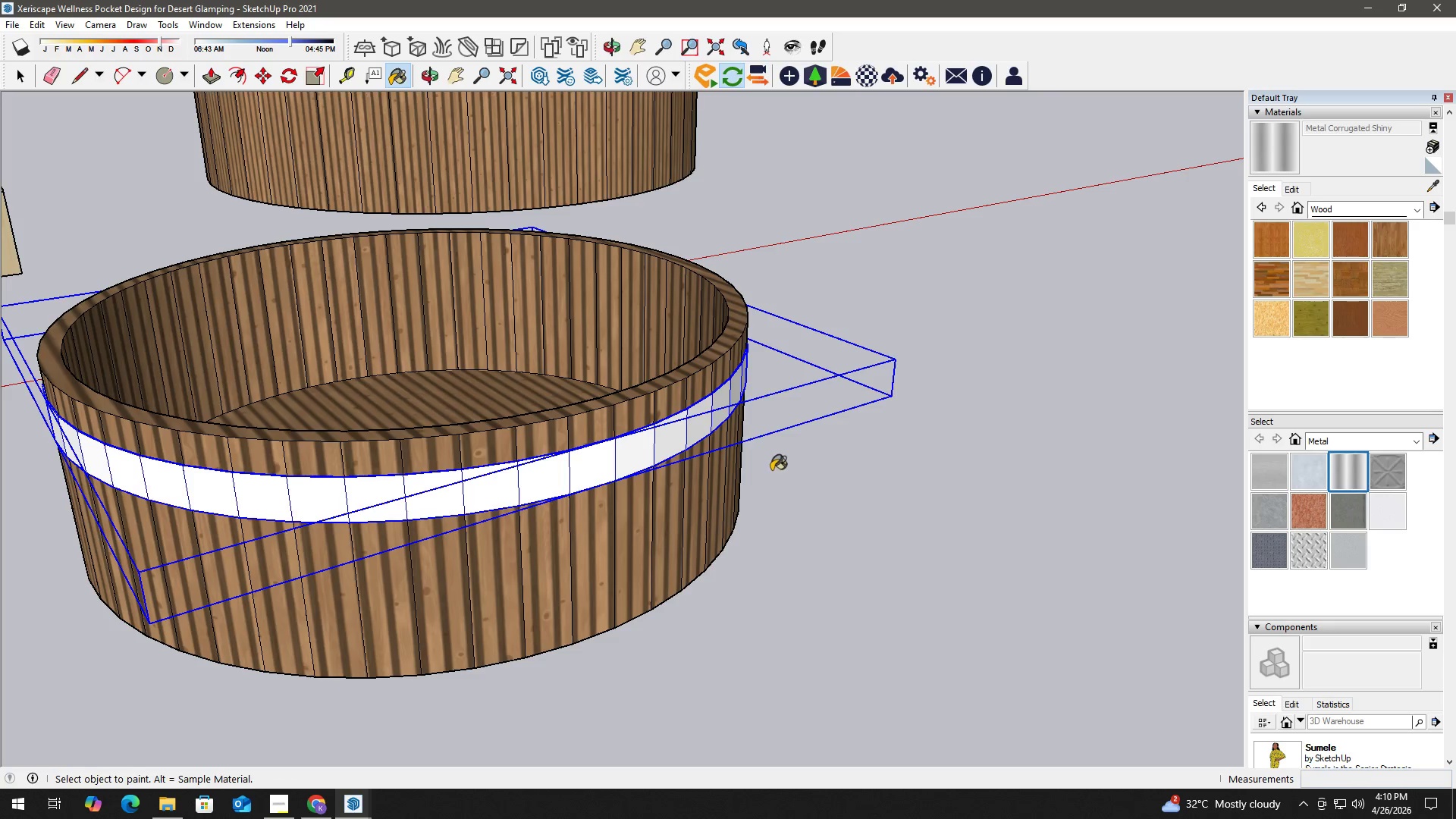 
left_click([639, 444])
 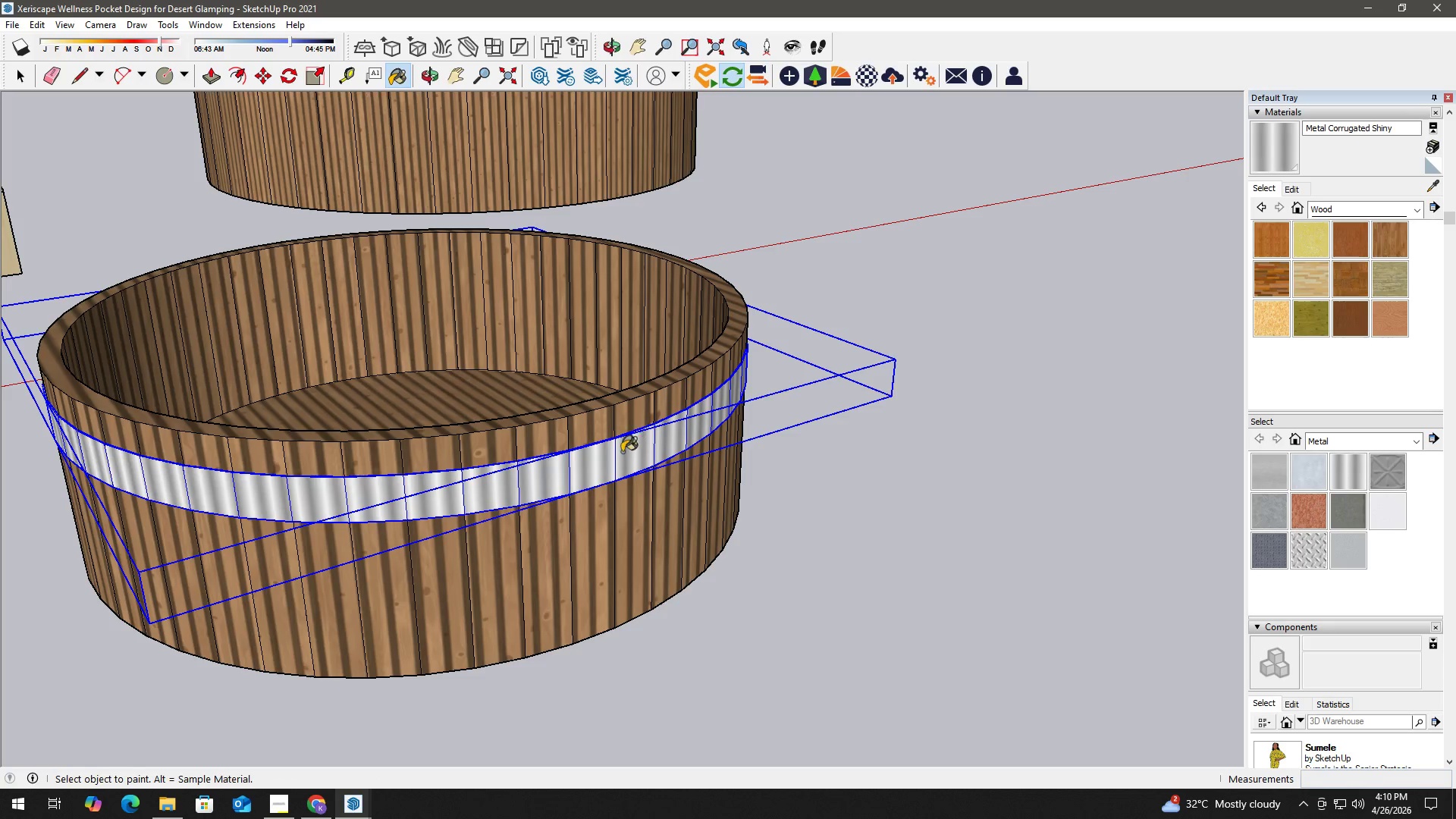 
key(Space)
 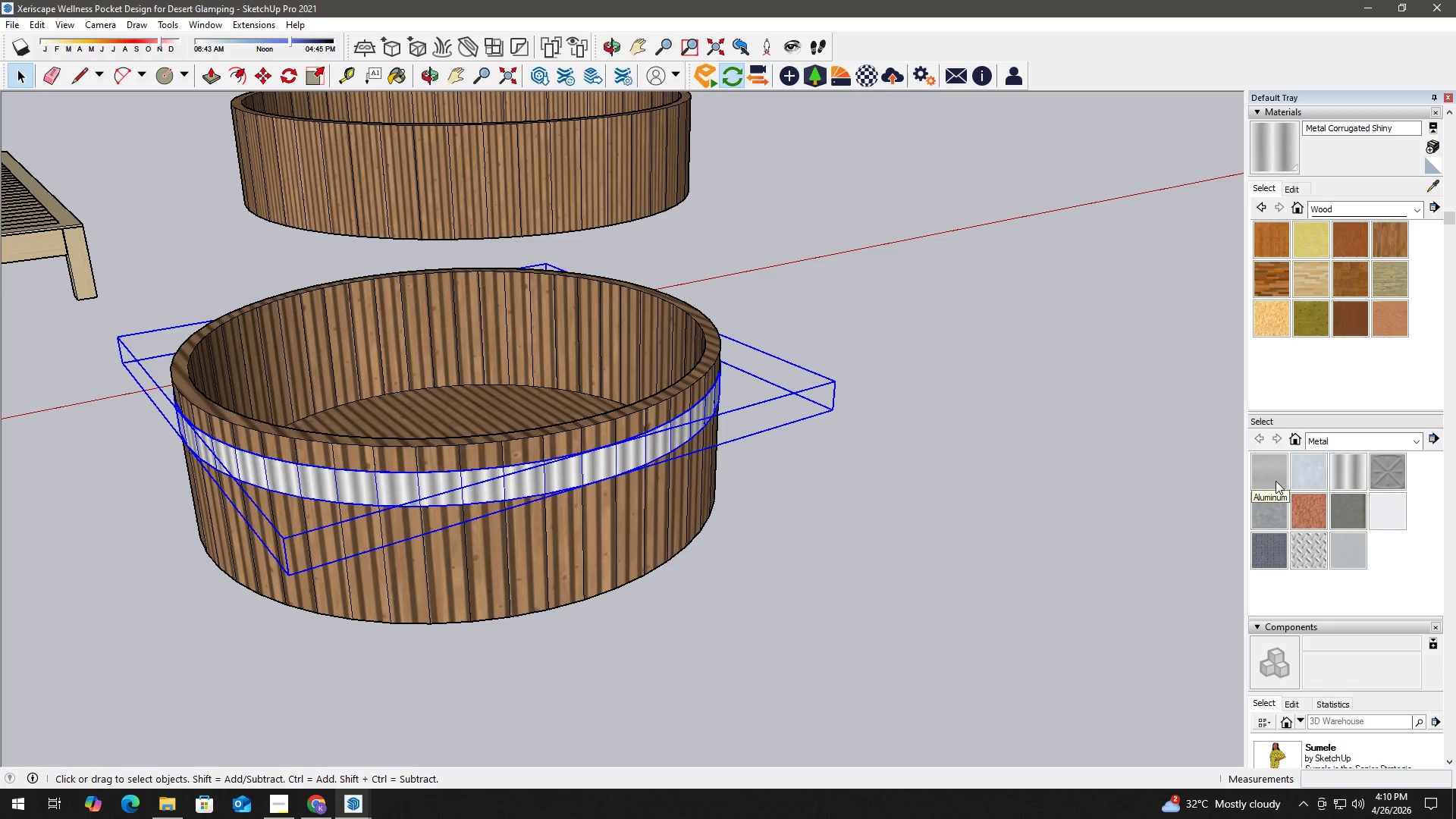 
scroll: coordinate [620, 461], scroll_direction: down, amount: 3.0
 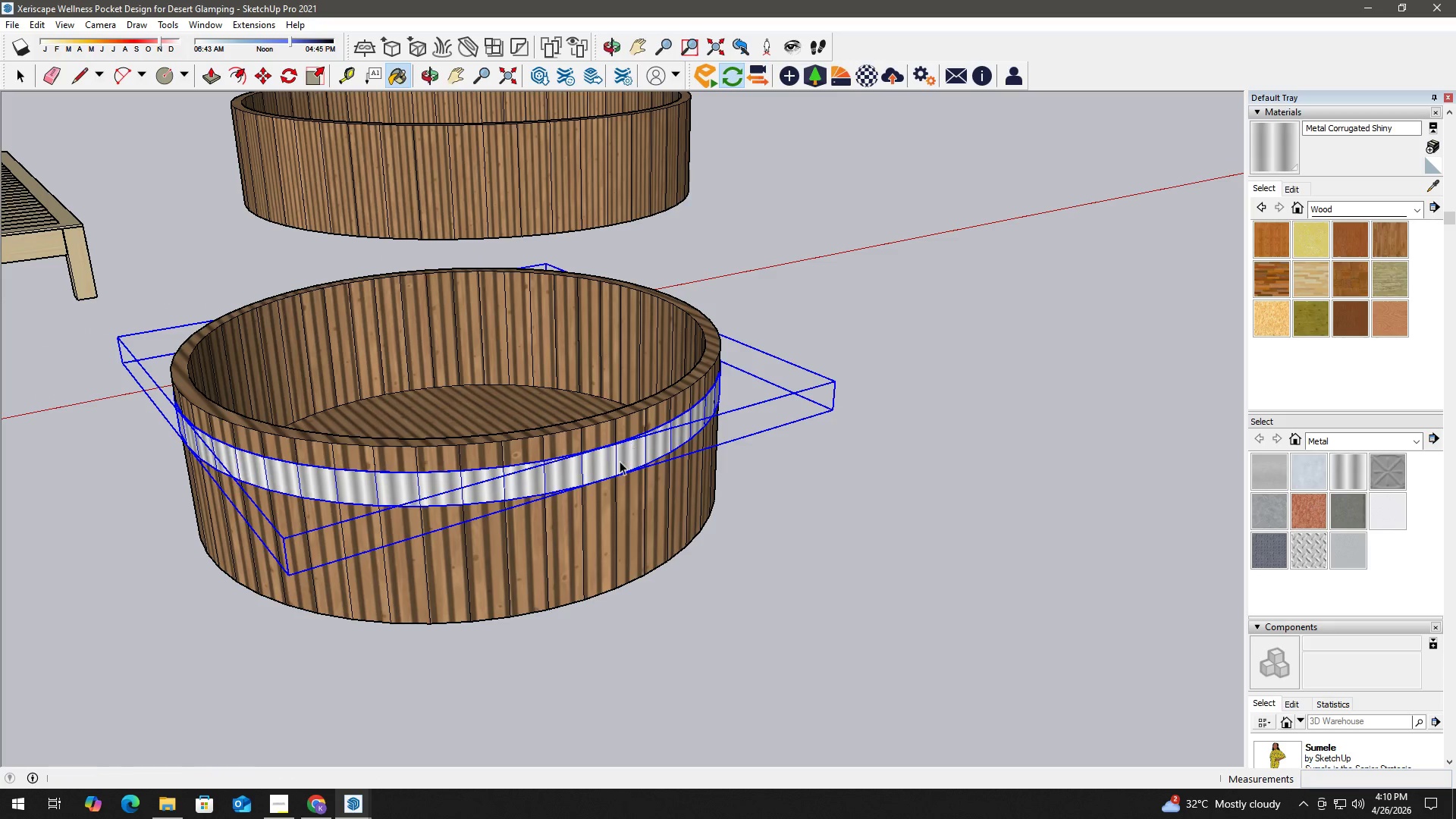 
left_click([1275, 481])
 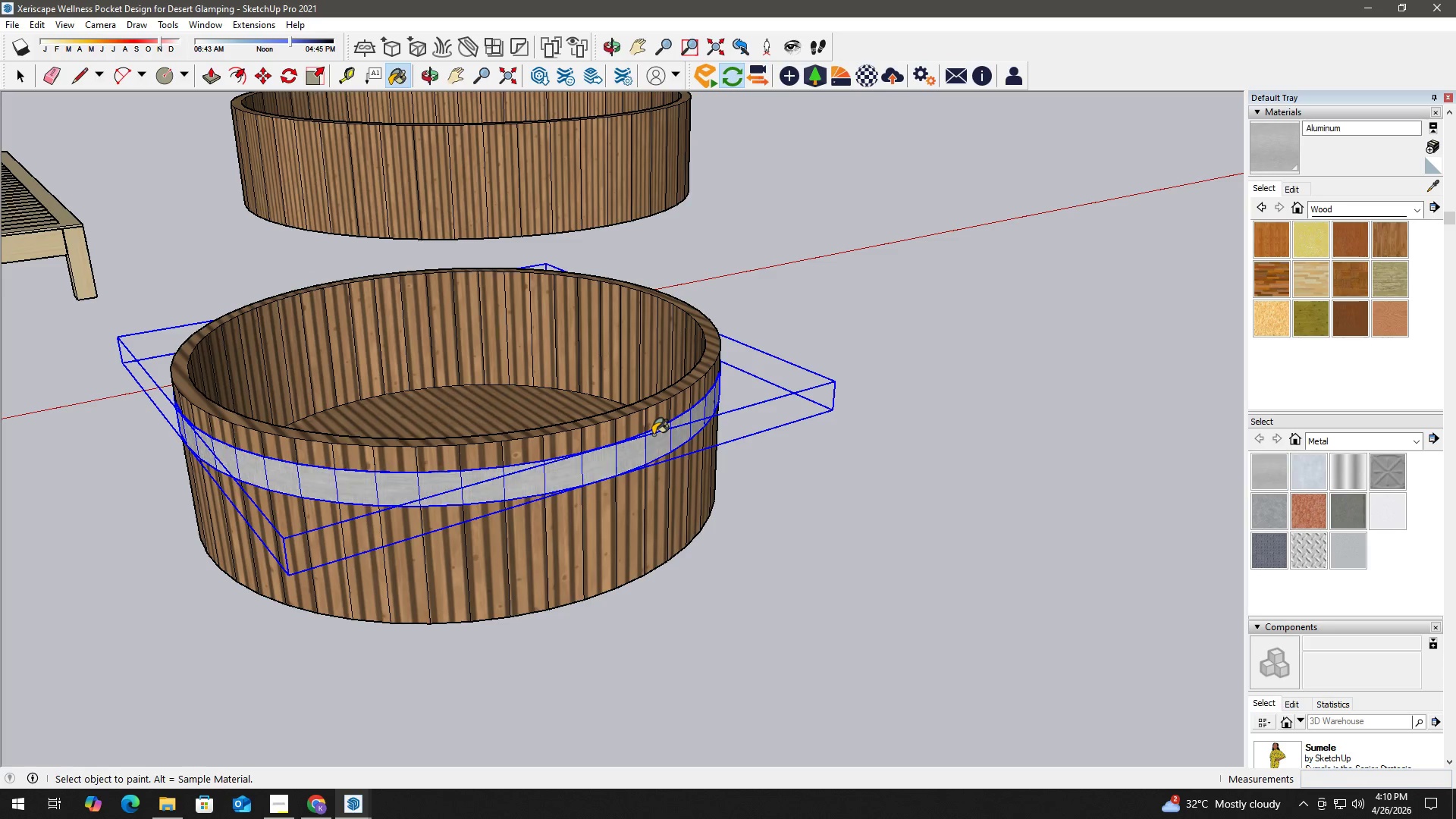 
key(Space)
 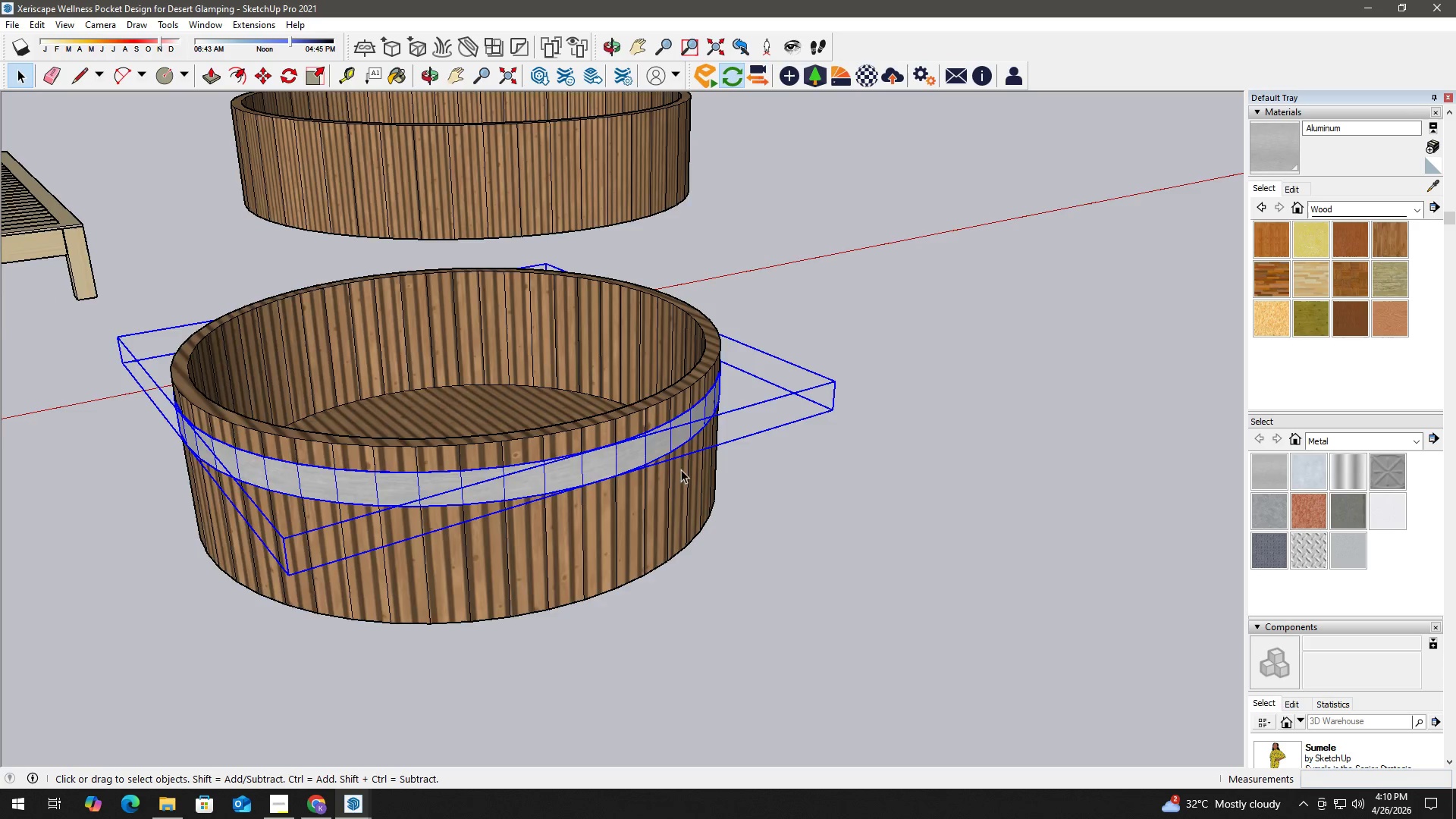 
scroll: coordinate [691, 475], scroll_direction: down, amount: 2.0
 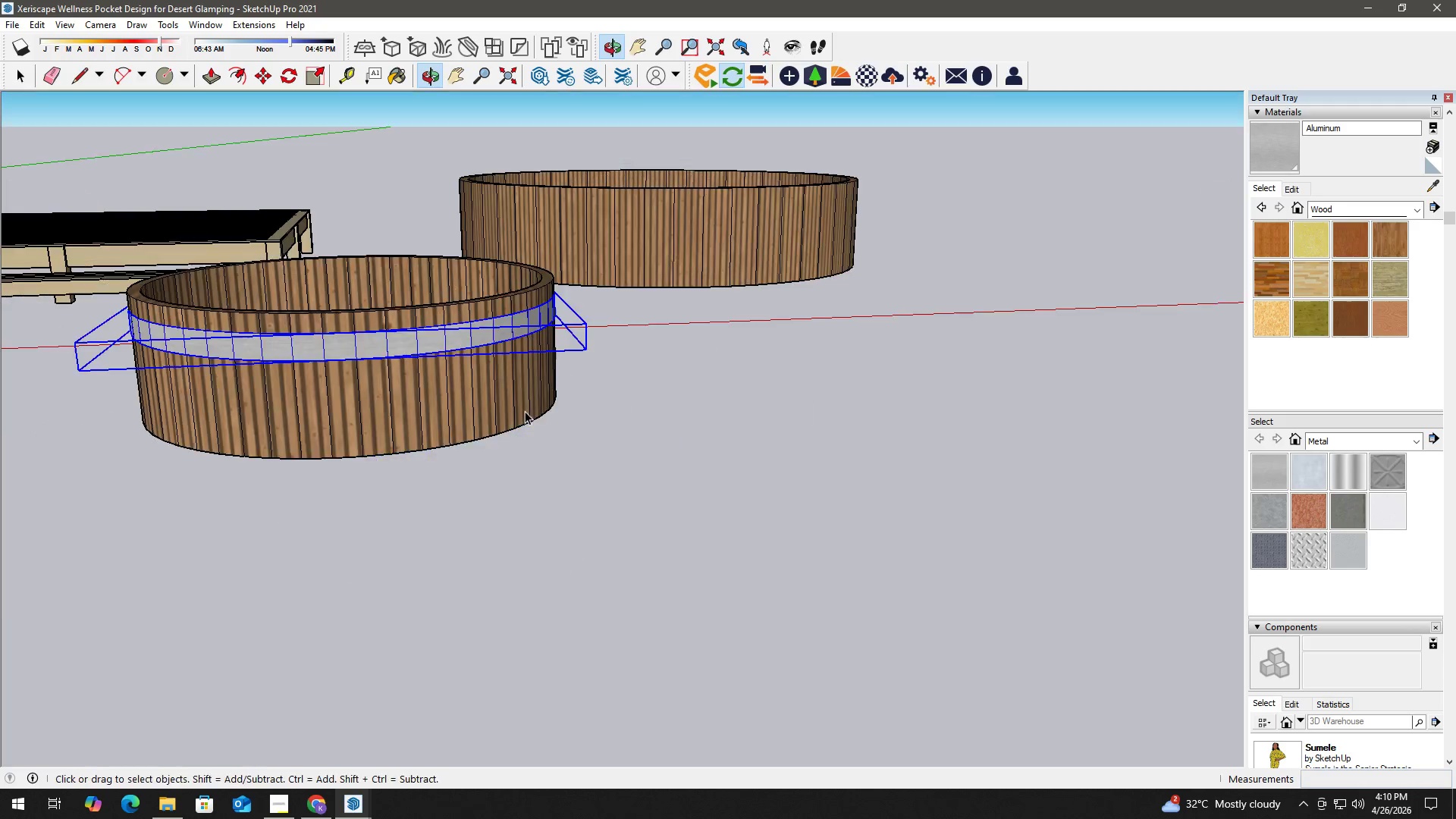 
scroll: coordinate [592, 447], scroll_direction: up, amount: 3.0
 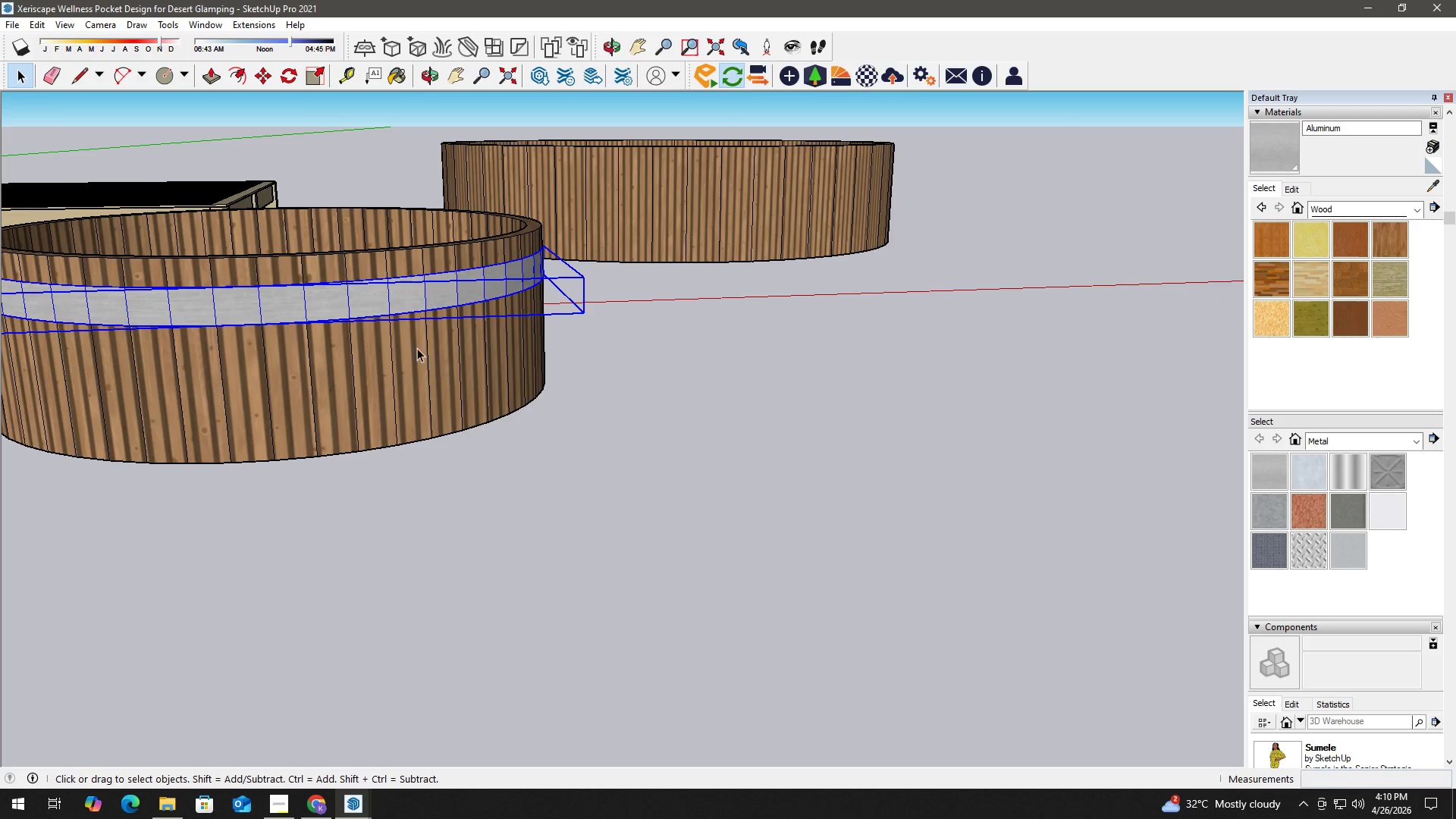 
key(M)
 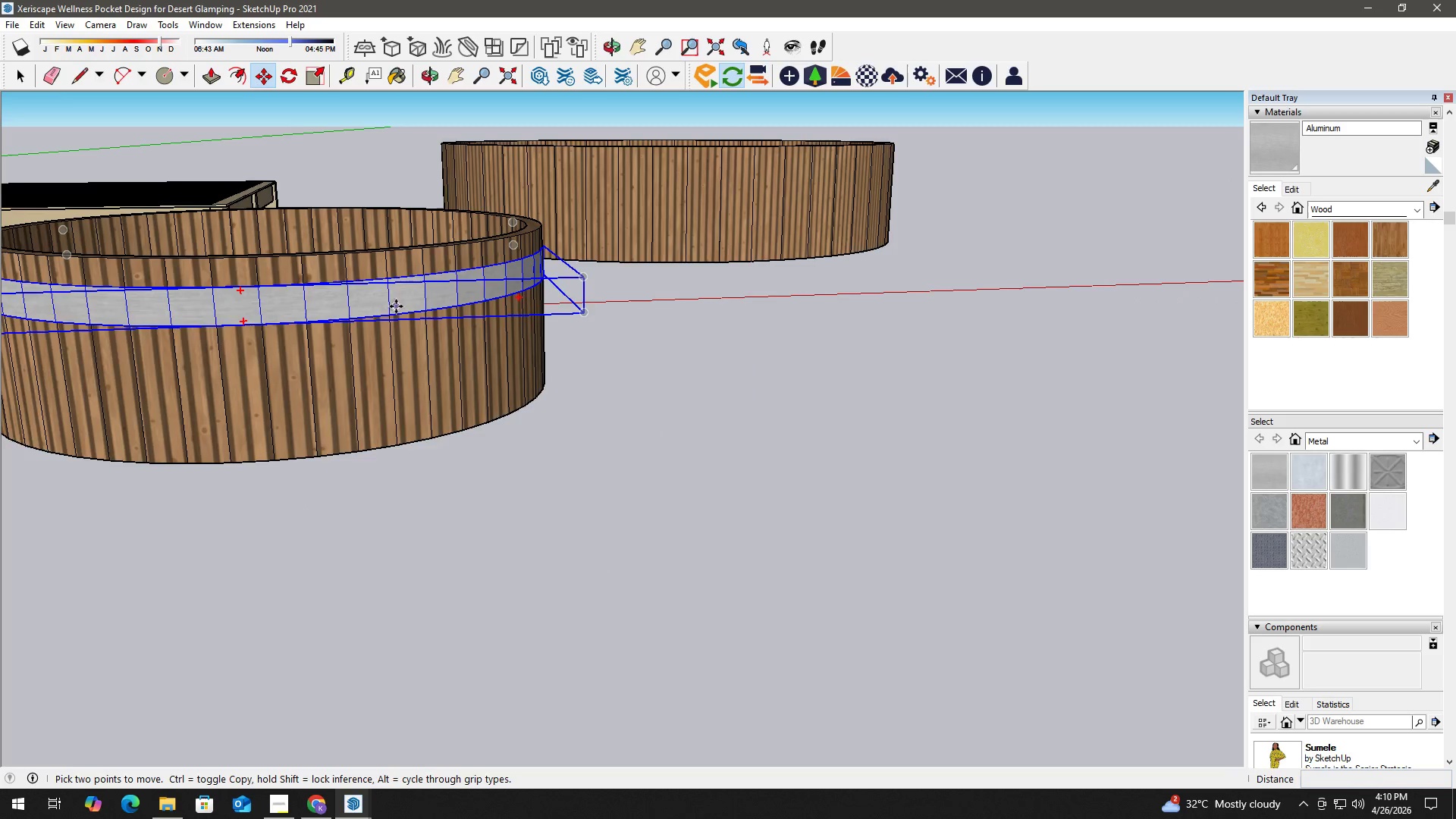 
scroll: coordinate [396, 306], scroll_direction: up, amount: 1.0
 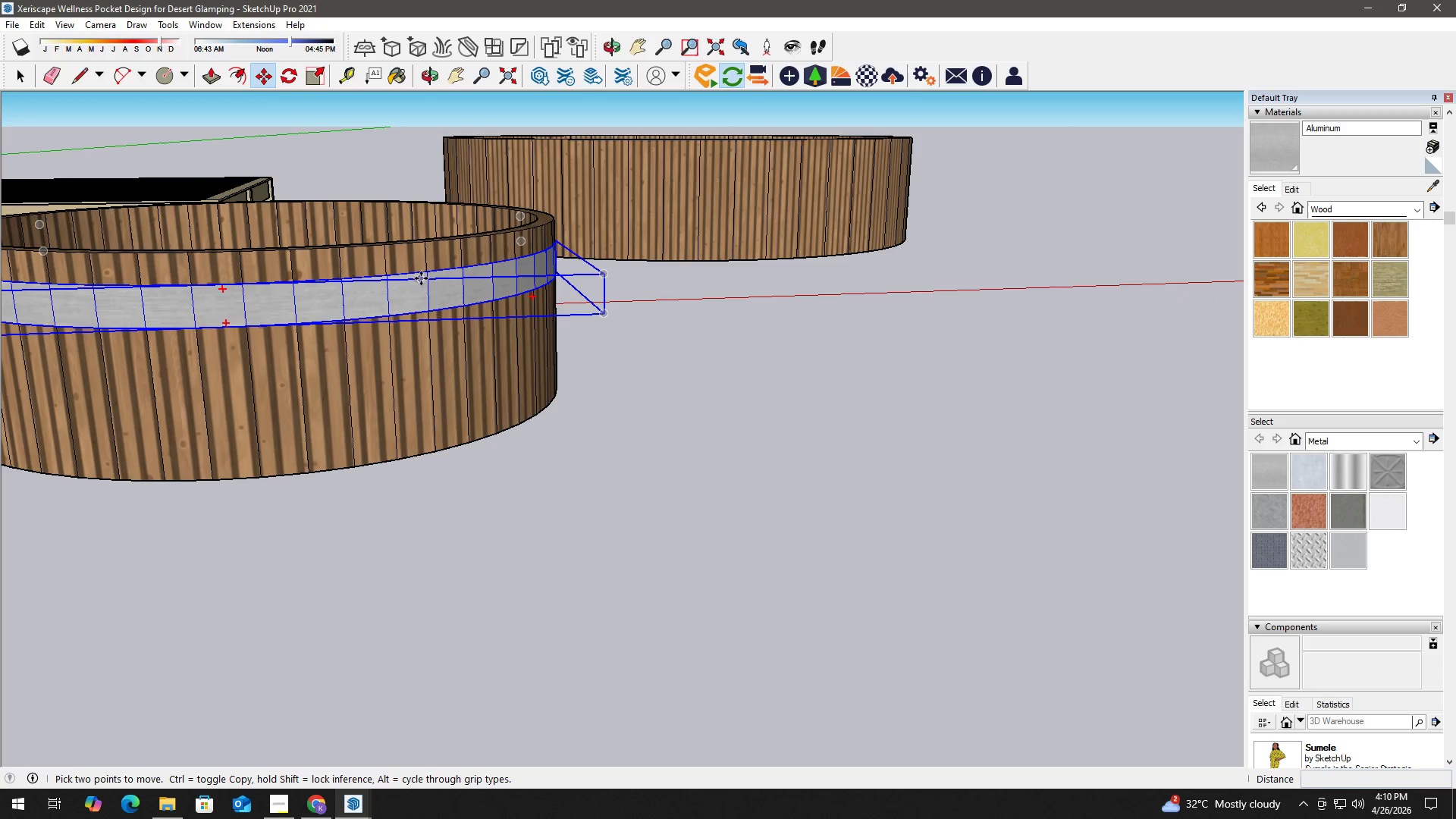 
left_click([428, 274])
 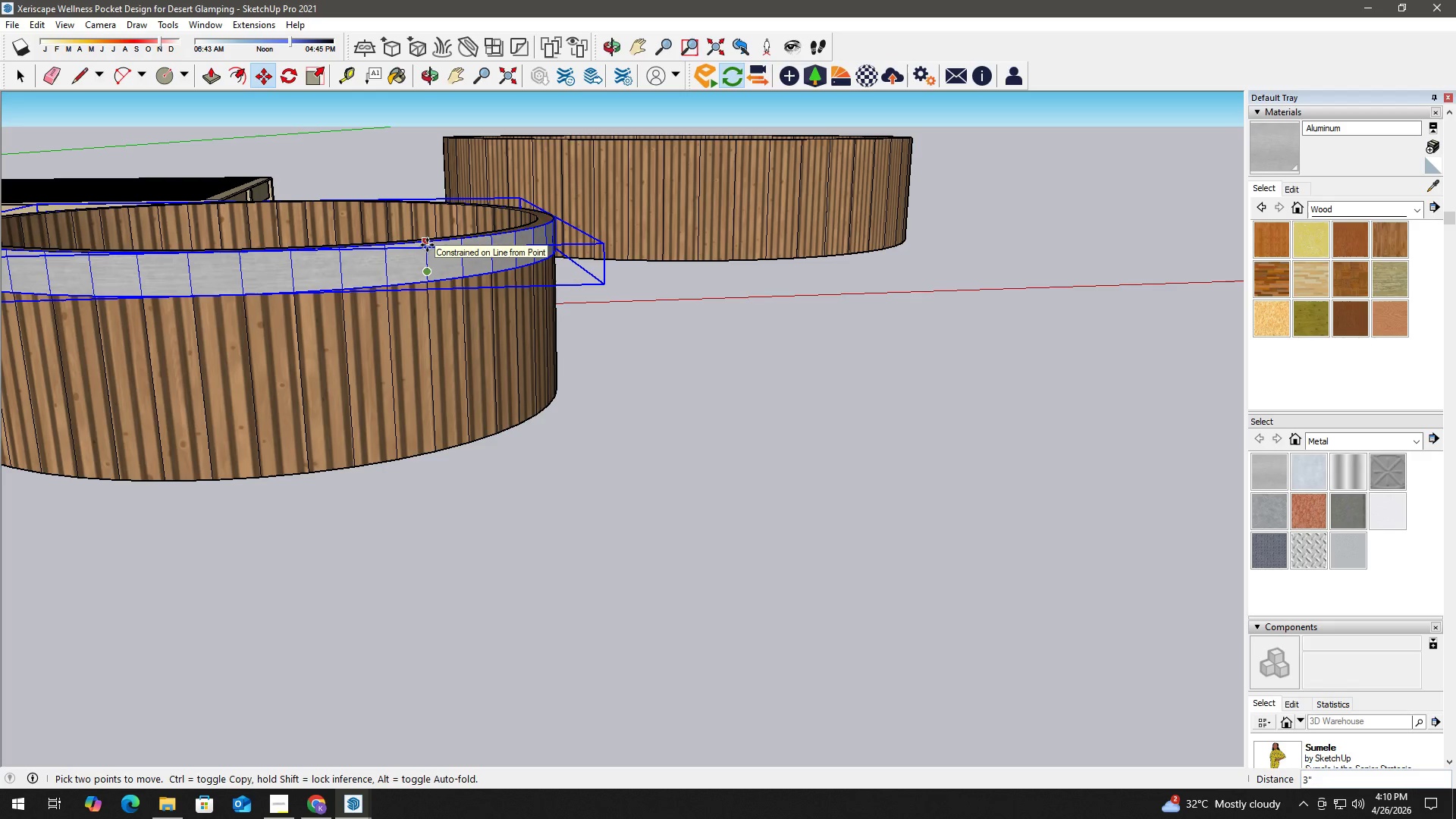 
left_click([427, 245])
 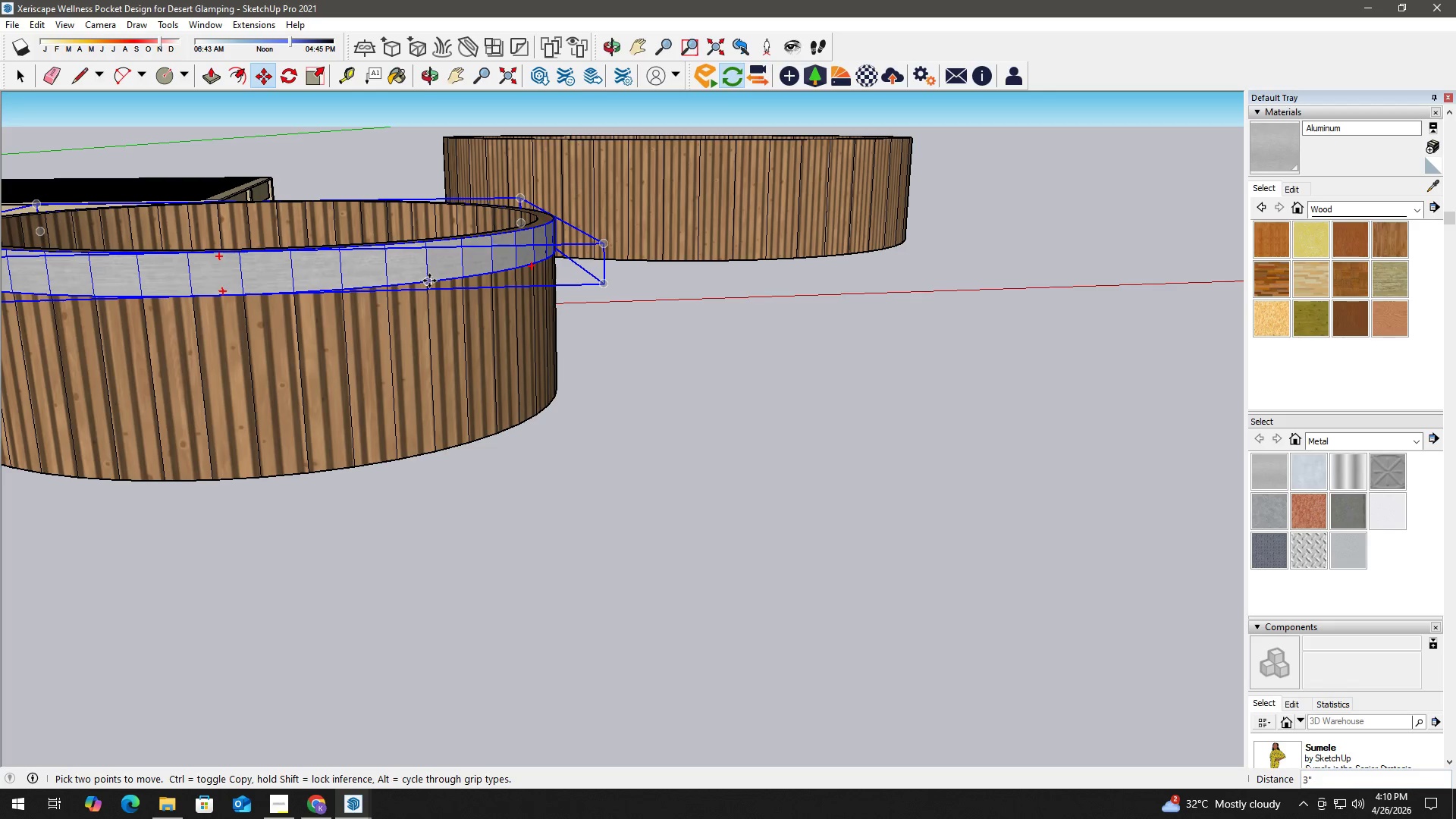 
left_click([429, 281])
 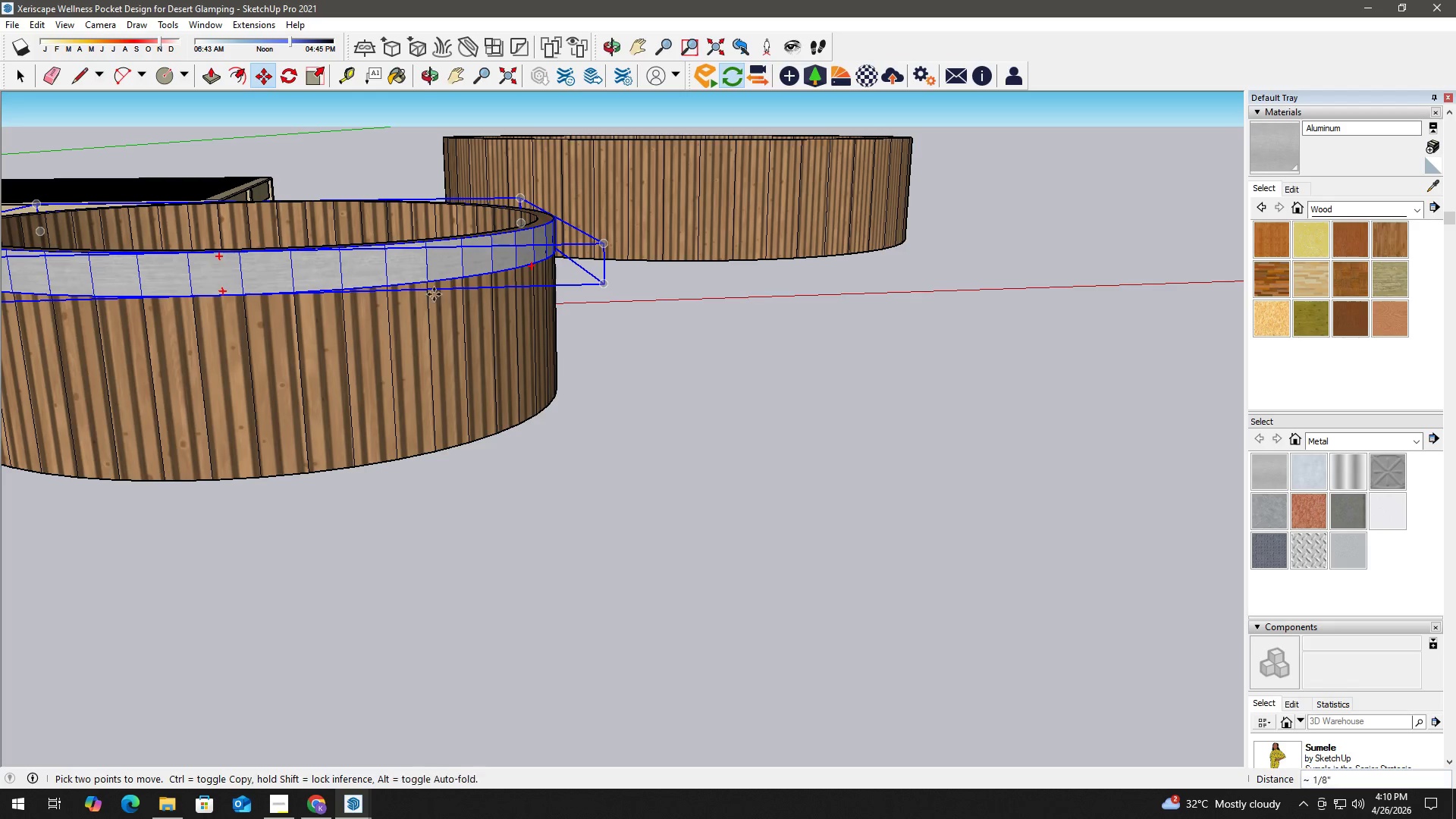 
key(Control+ControlLeft)
 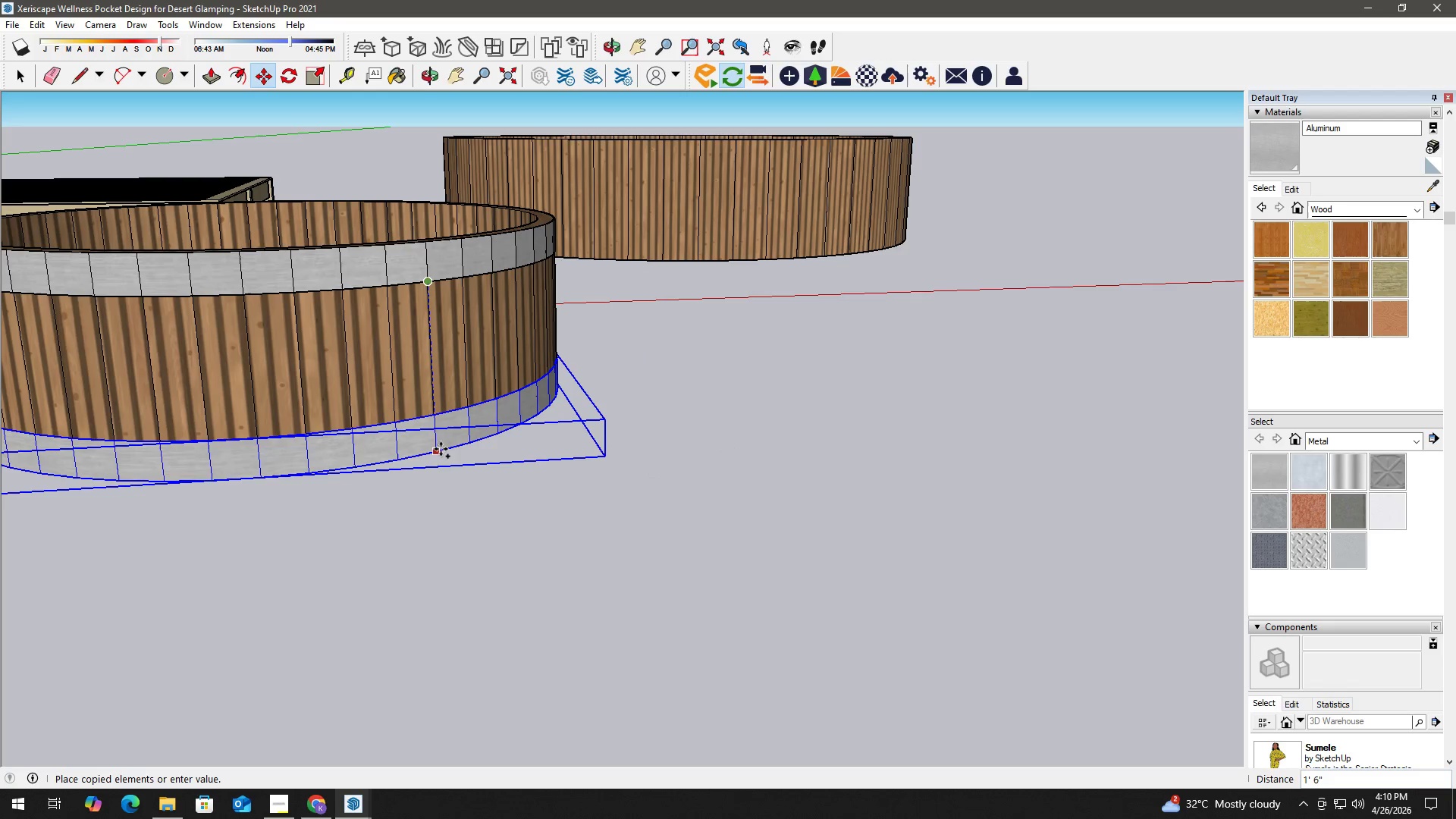 
left_click([441, 450])
 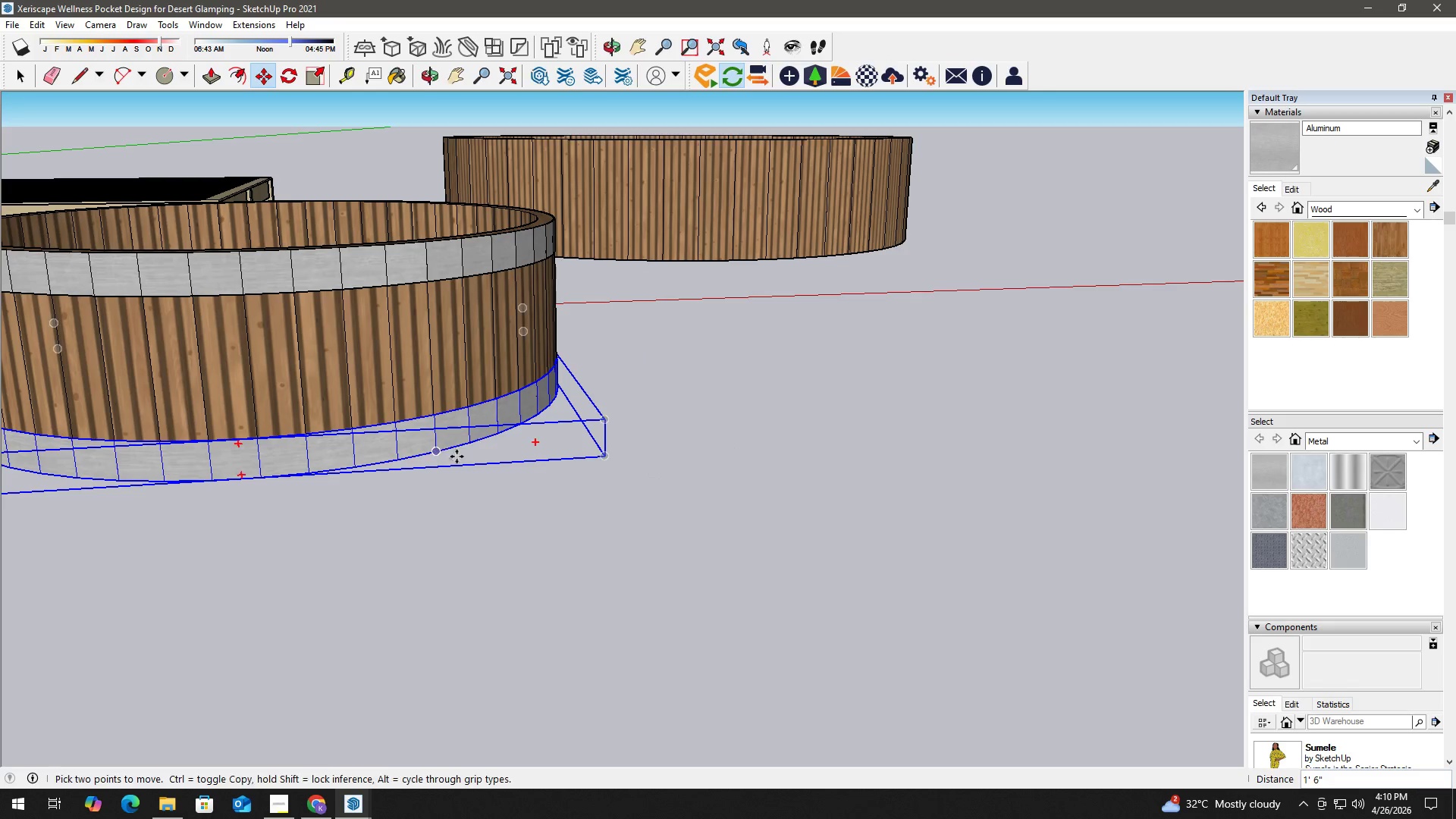 
key(Space)
 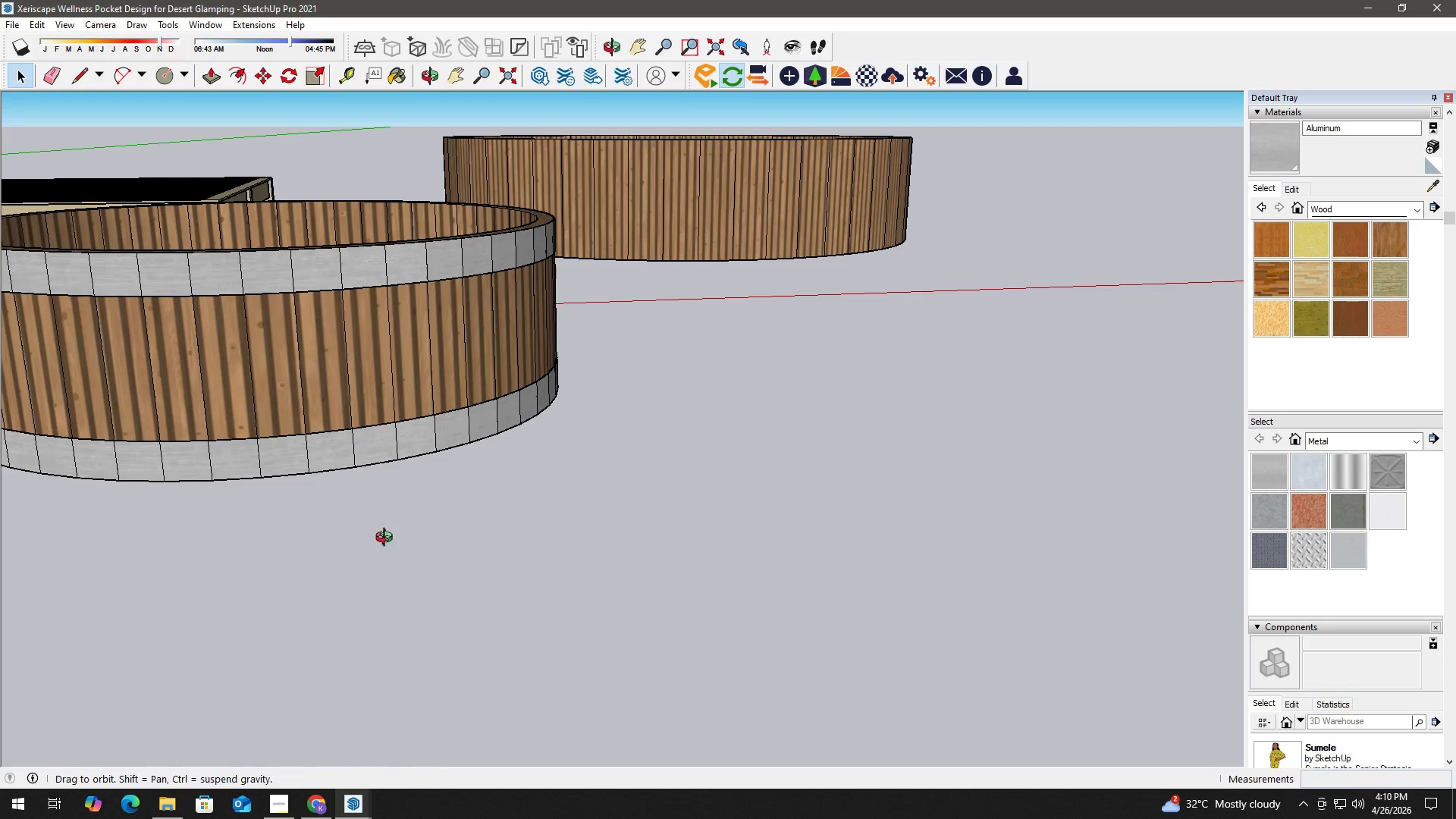 
key(H)
 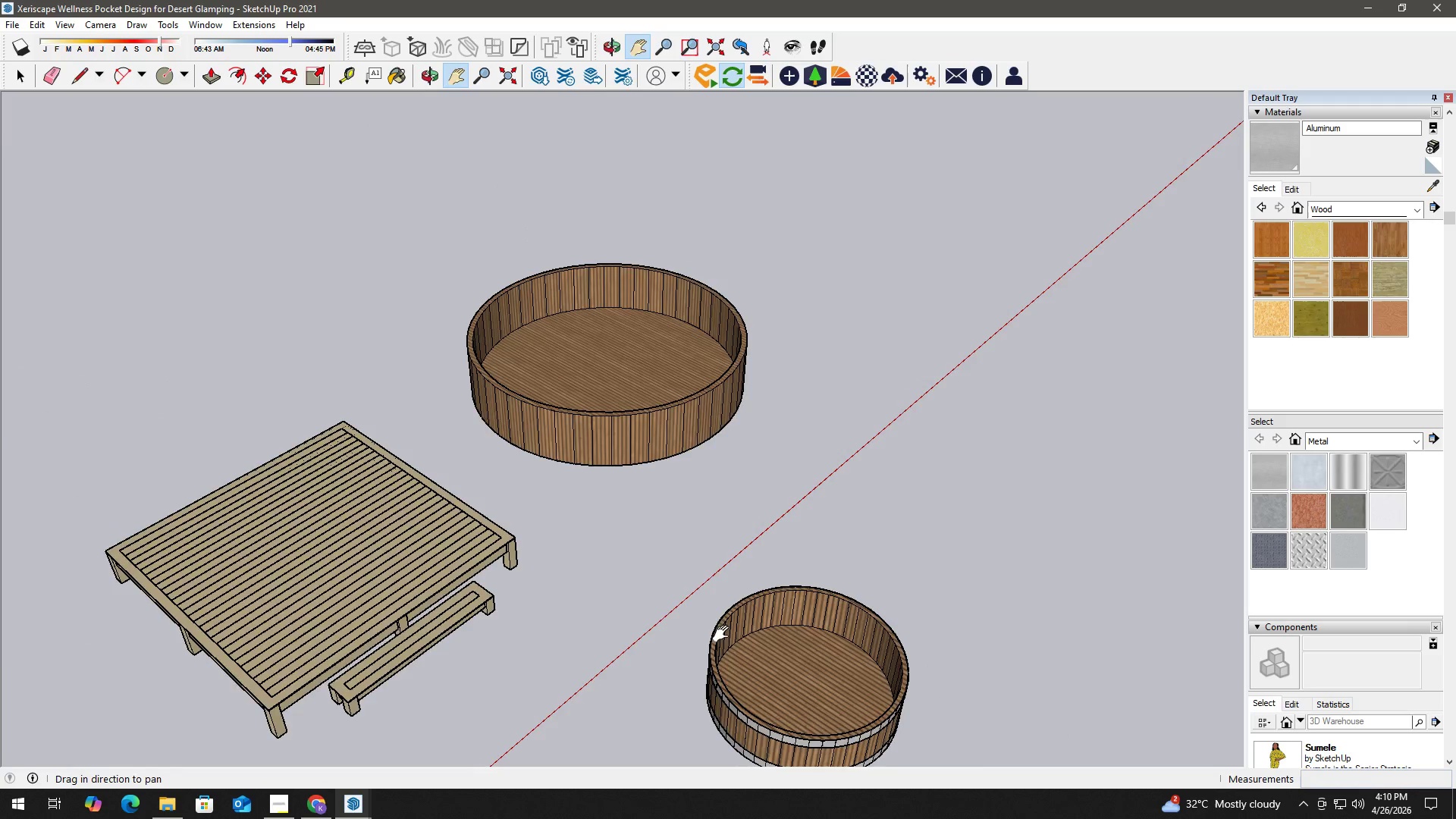 
left_click_drag(start_coordinate=[725, 635], to_coordinate=[516, 398])
 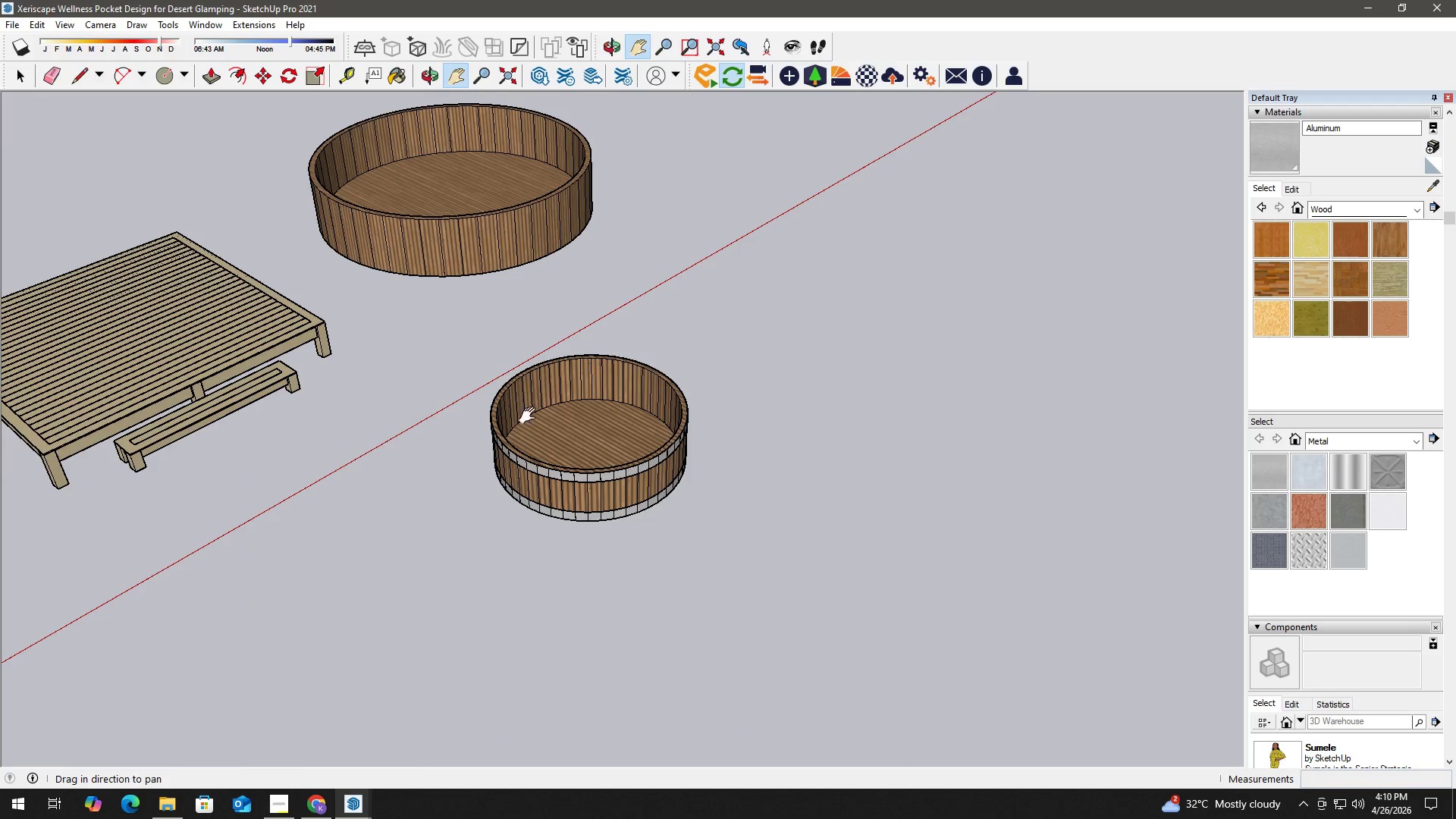 
scroll: coordinate [715, 624], scroll_direction: down, amount: 10.0
 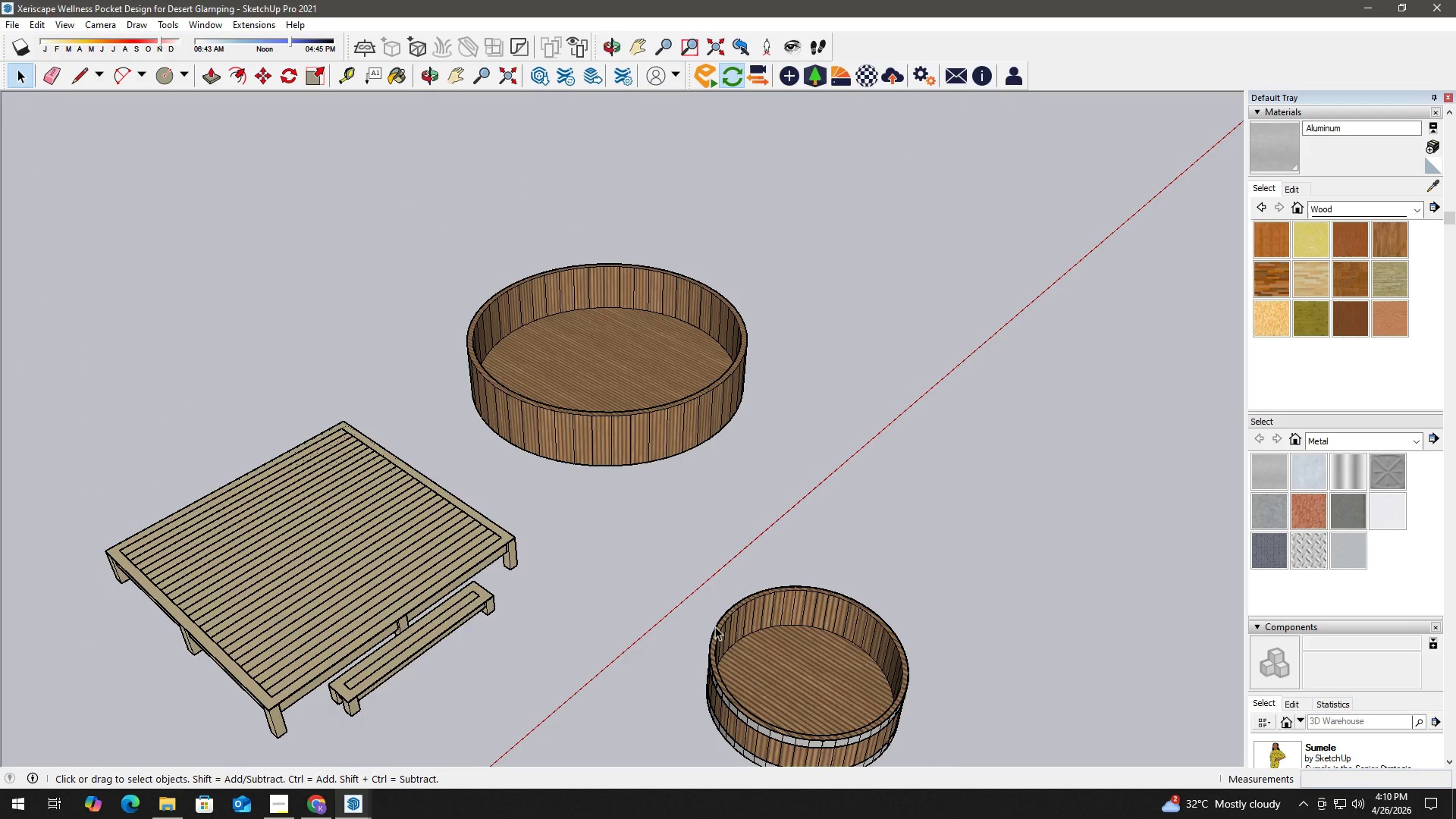 
key(Space)
 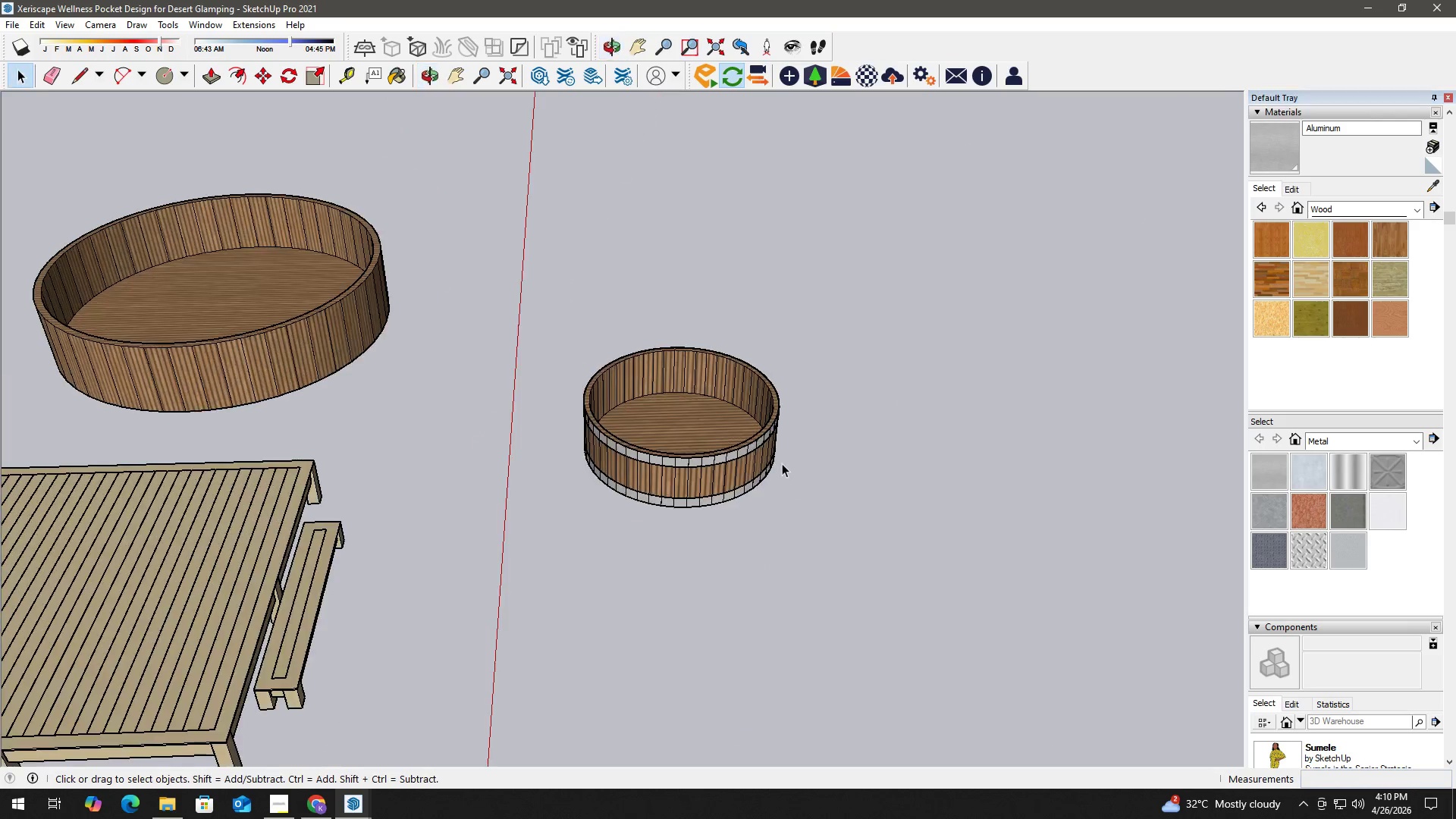 
scroll: coordinate [766, 439], scroll_direction: up, amount: 3.0
 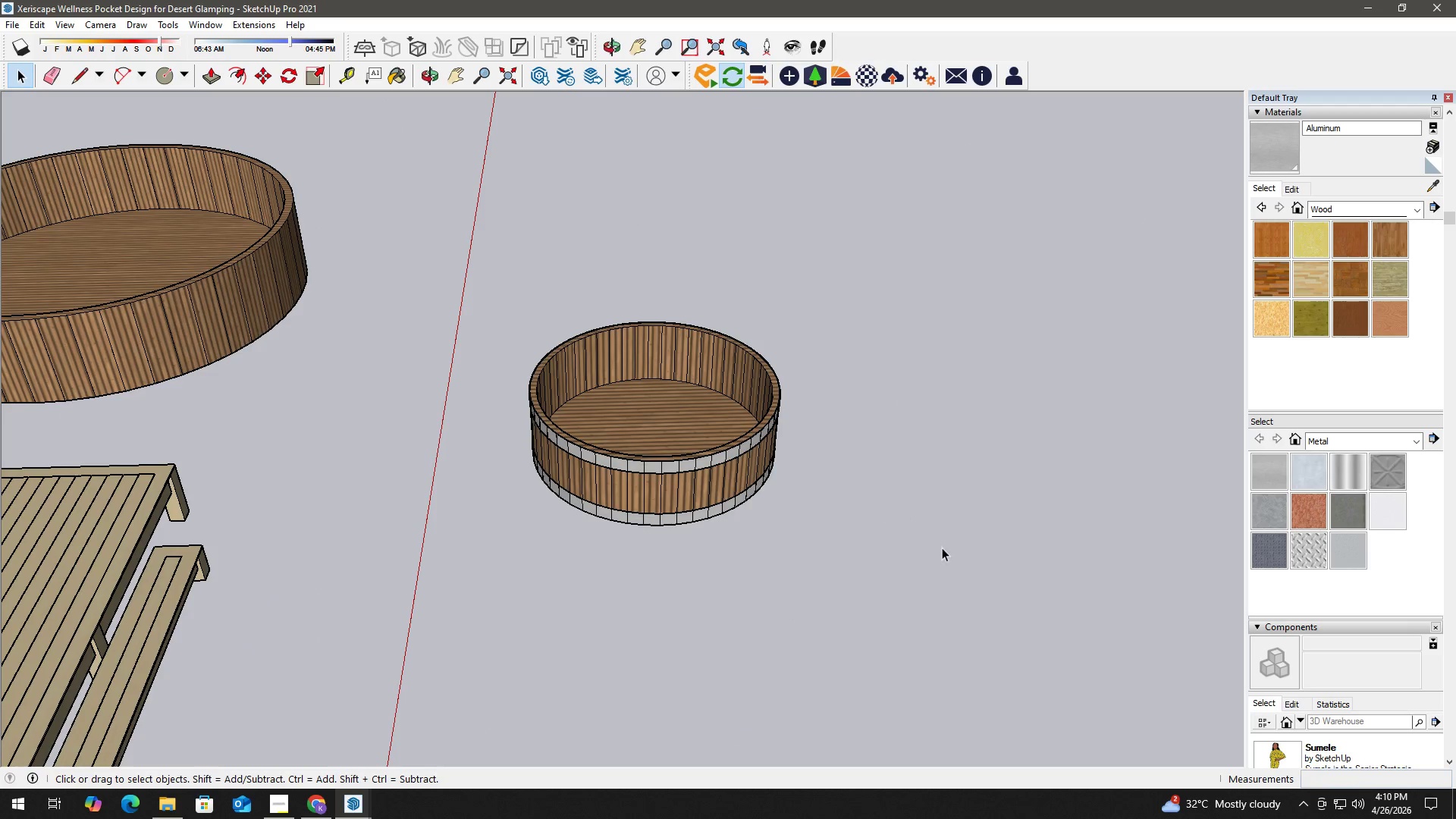 
left_click_drag(start_coordinate=[955, 563], to_coordinate=[476, 275])
 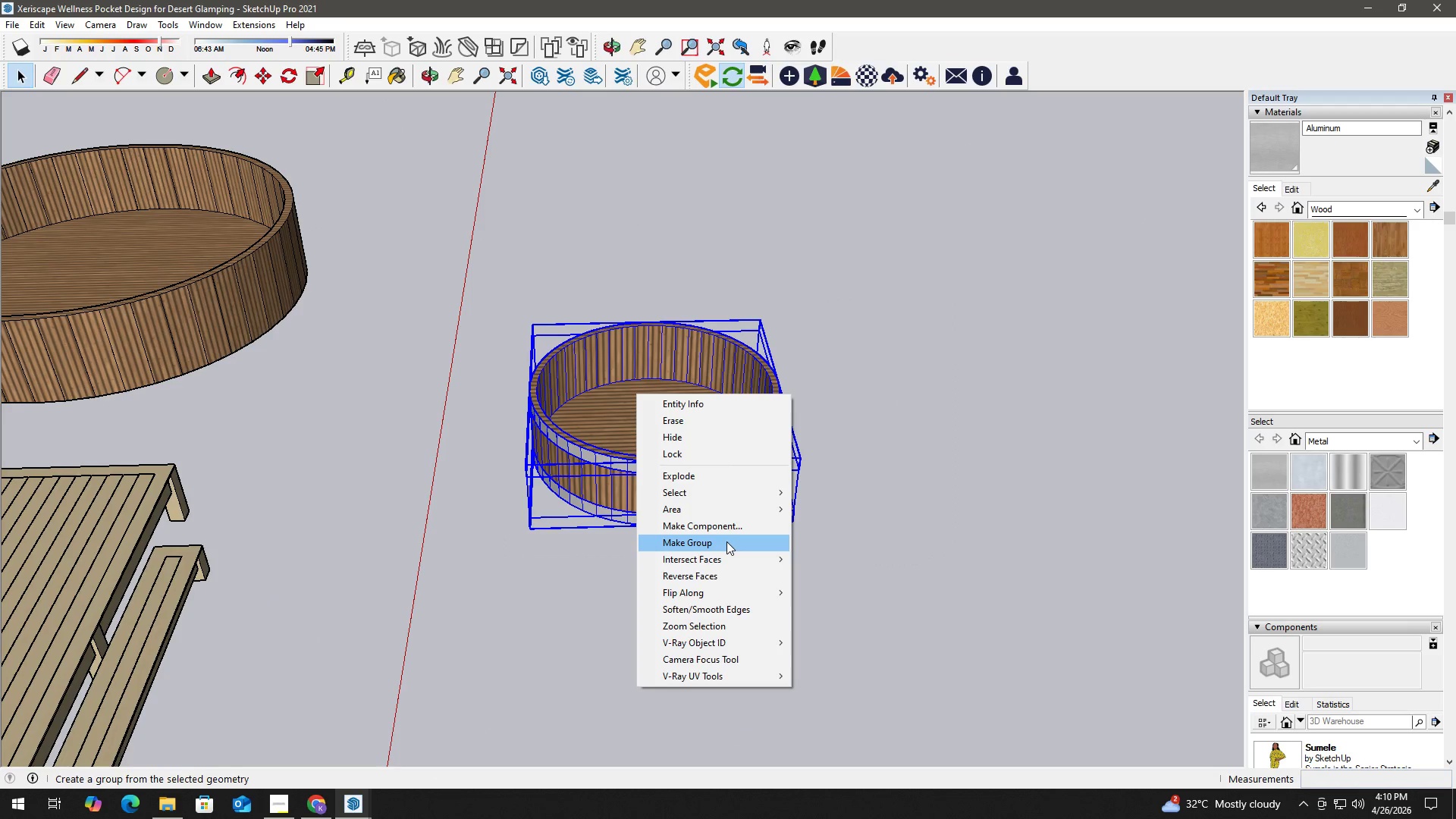 
left_click([726, 541])
 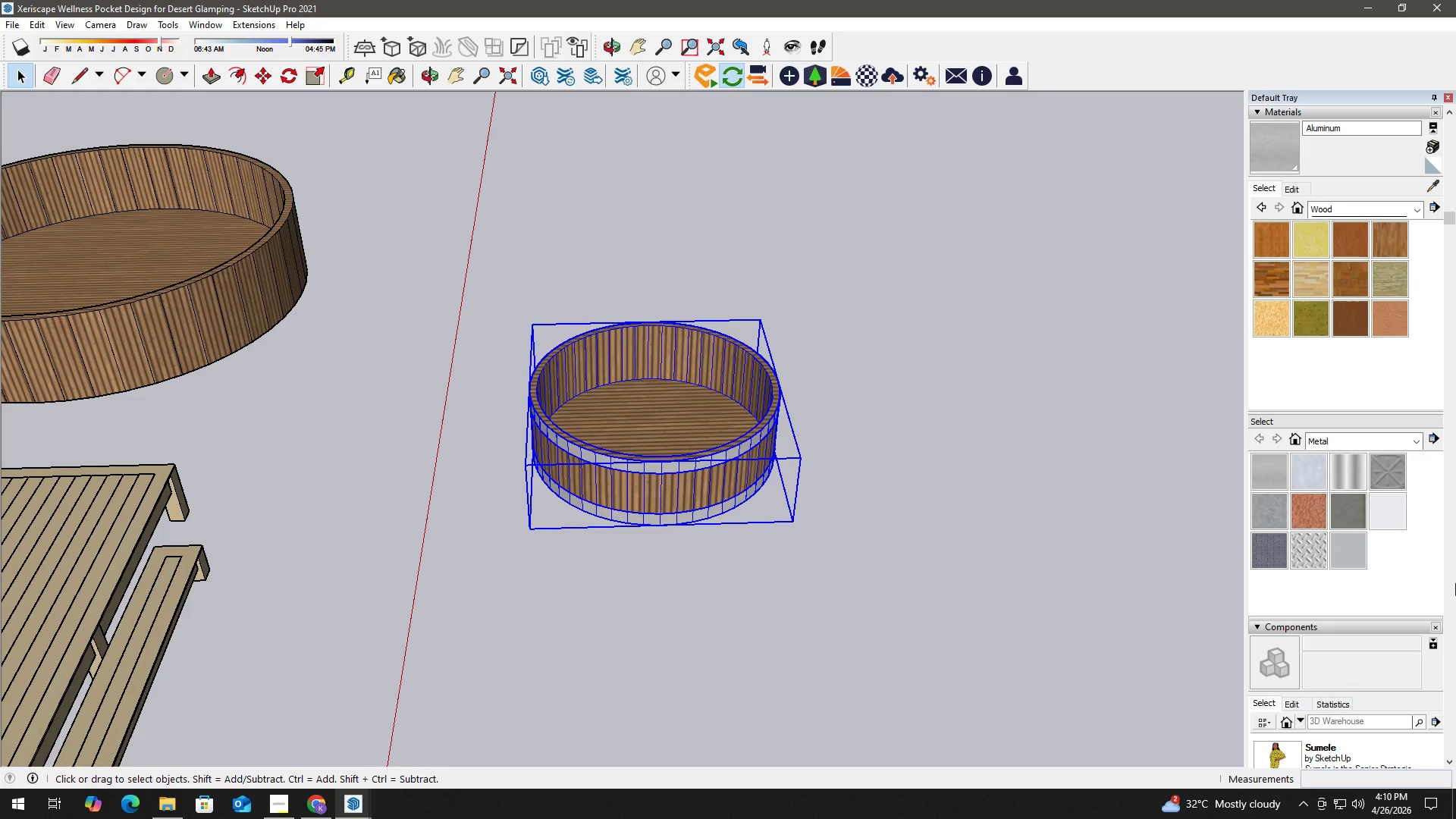 
scroll: coordinate [1434, 642], scroll_direction: down, amount: 5.0
 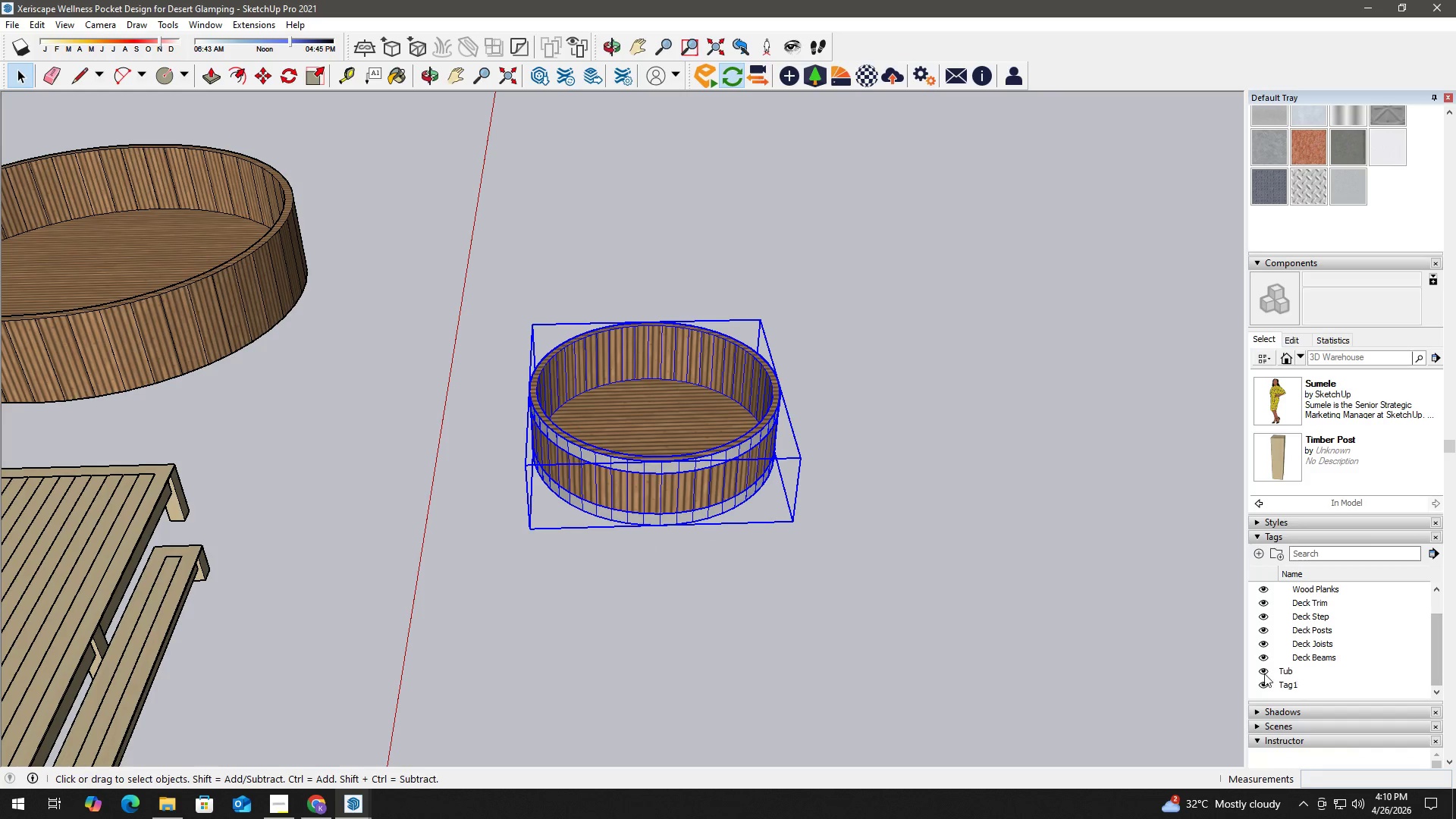 
left_click([1264, 673])
 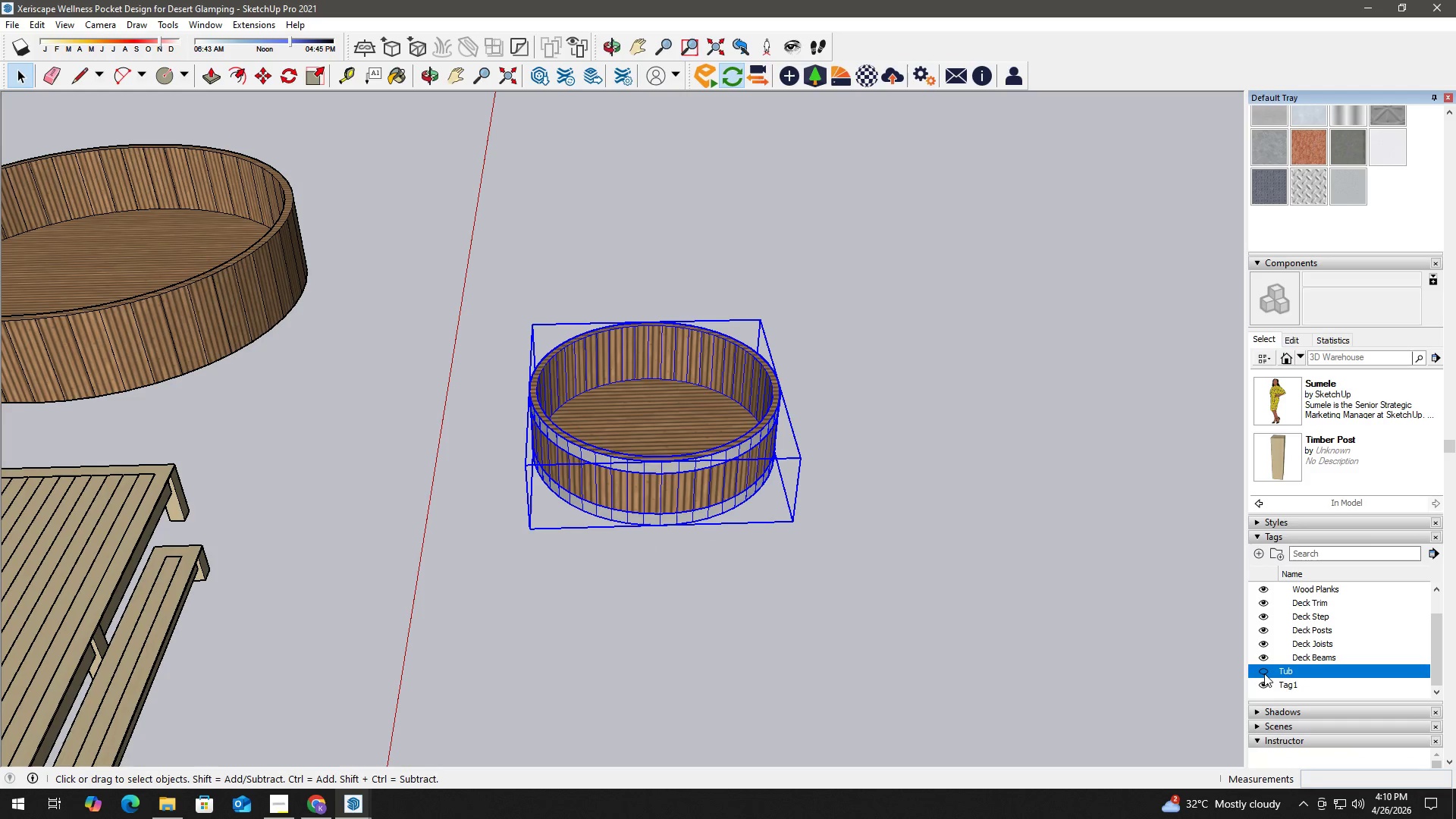 
left_click([1264, 673])
 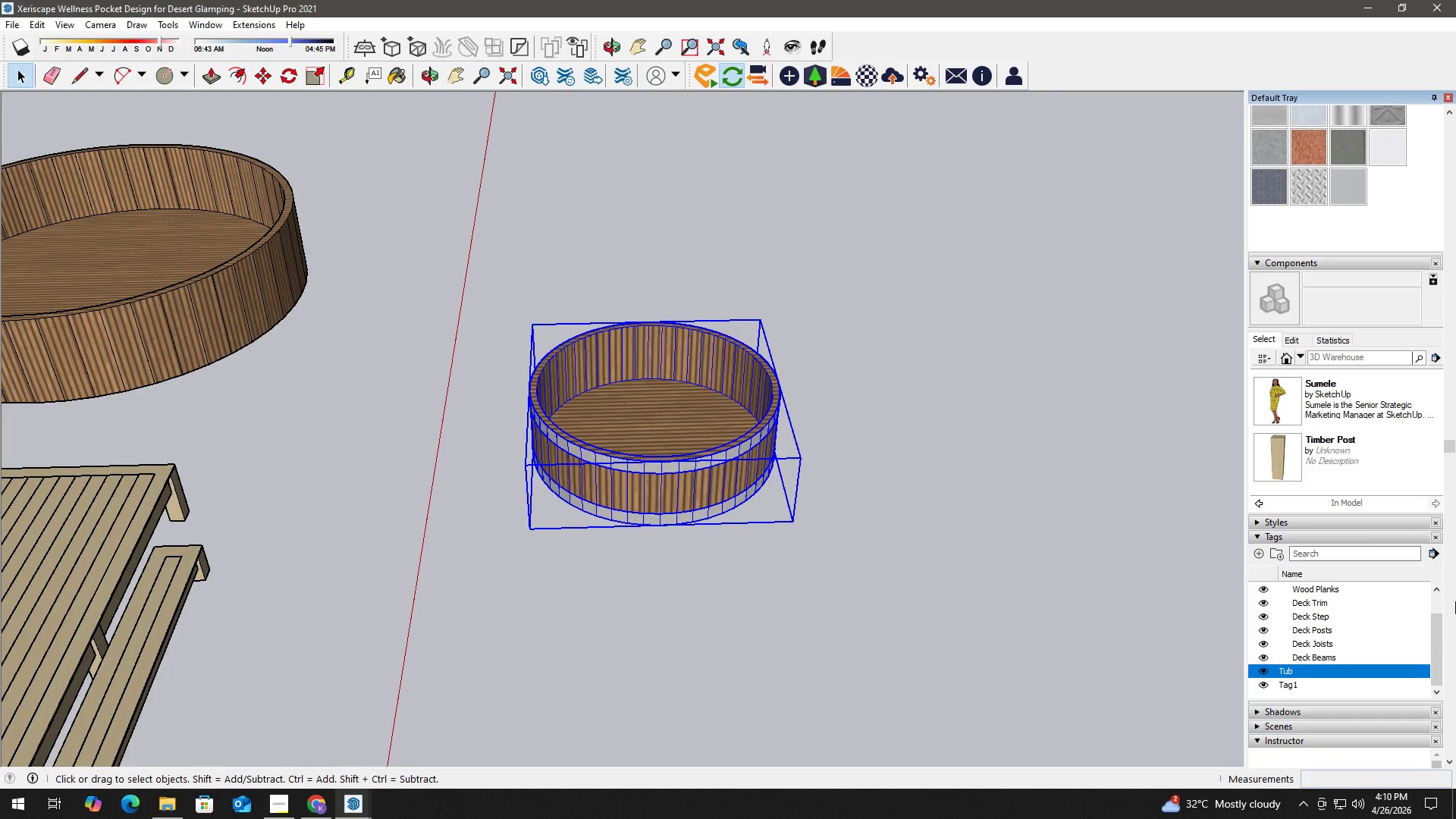 
scroll: coordinate [1431, 463], scroll_direction: up, amount: 7.0
 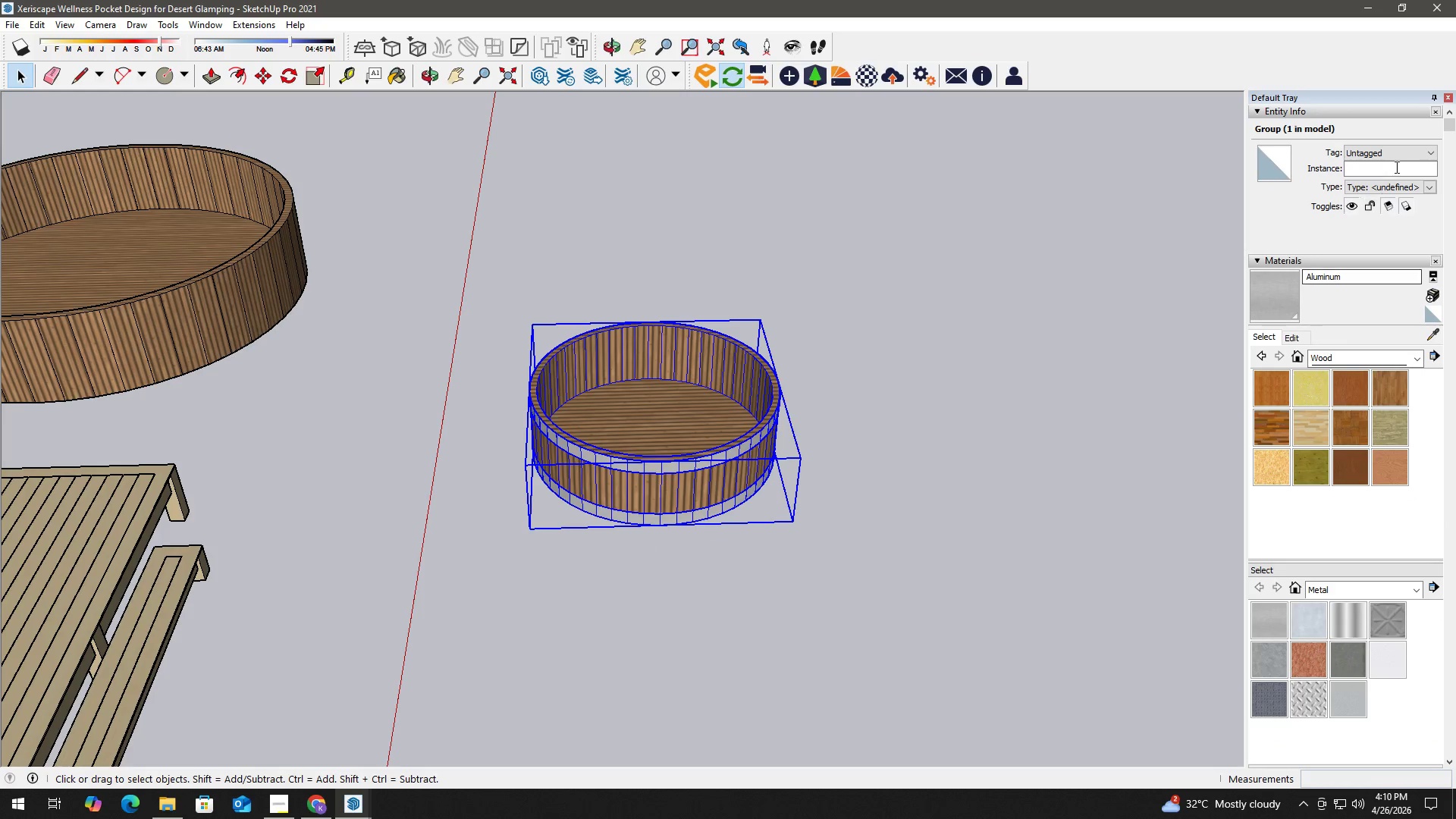 
left_click([1403, 149])
 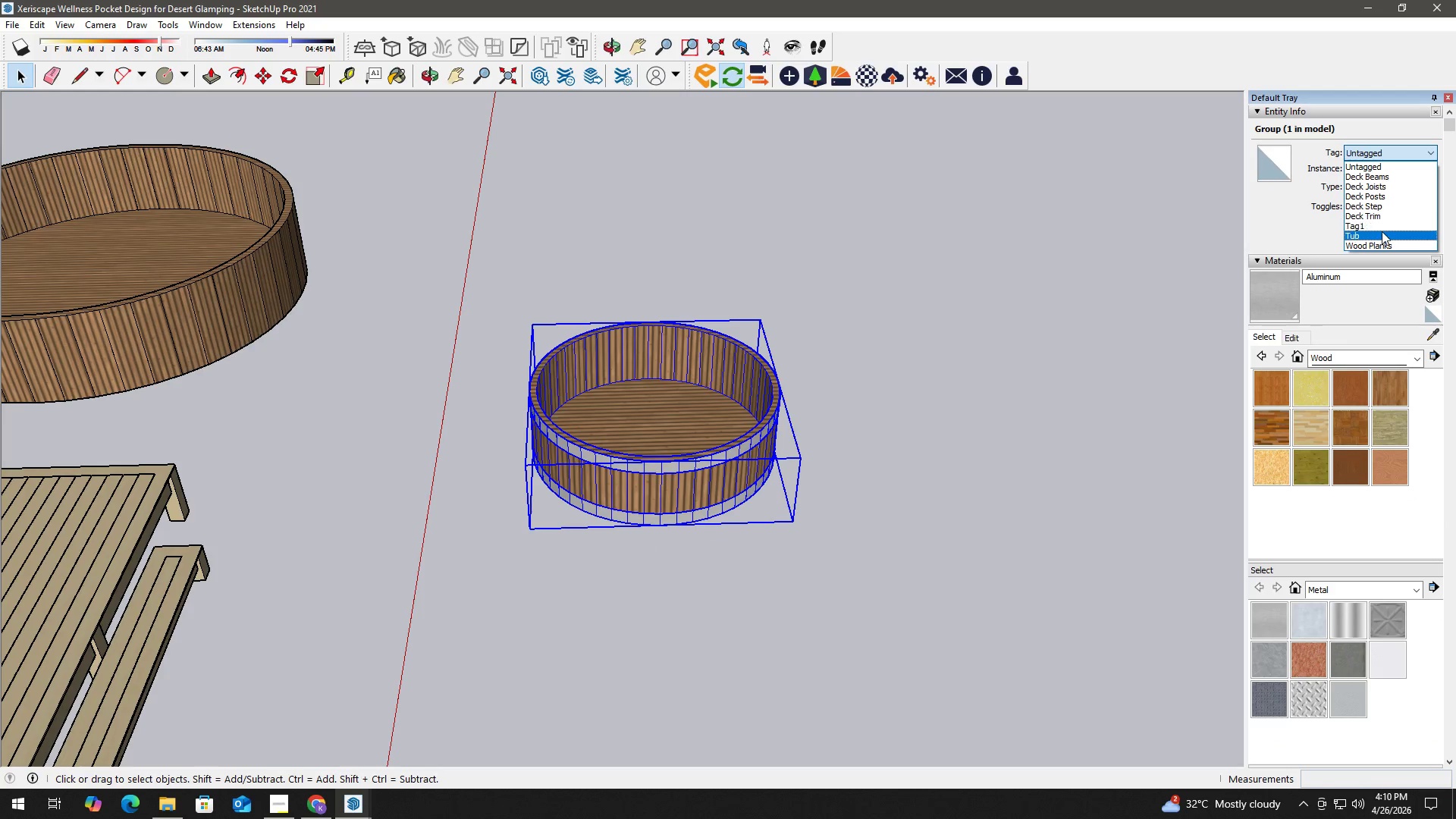 
left_click([1382, 231])
 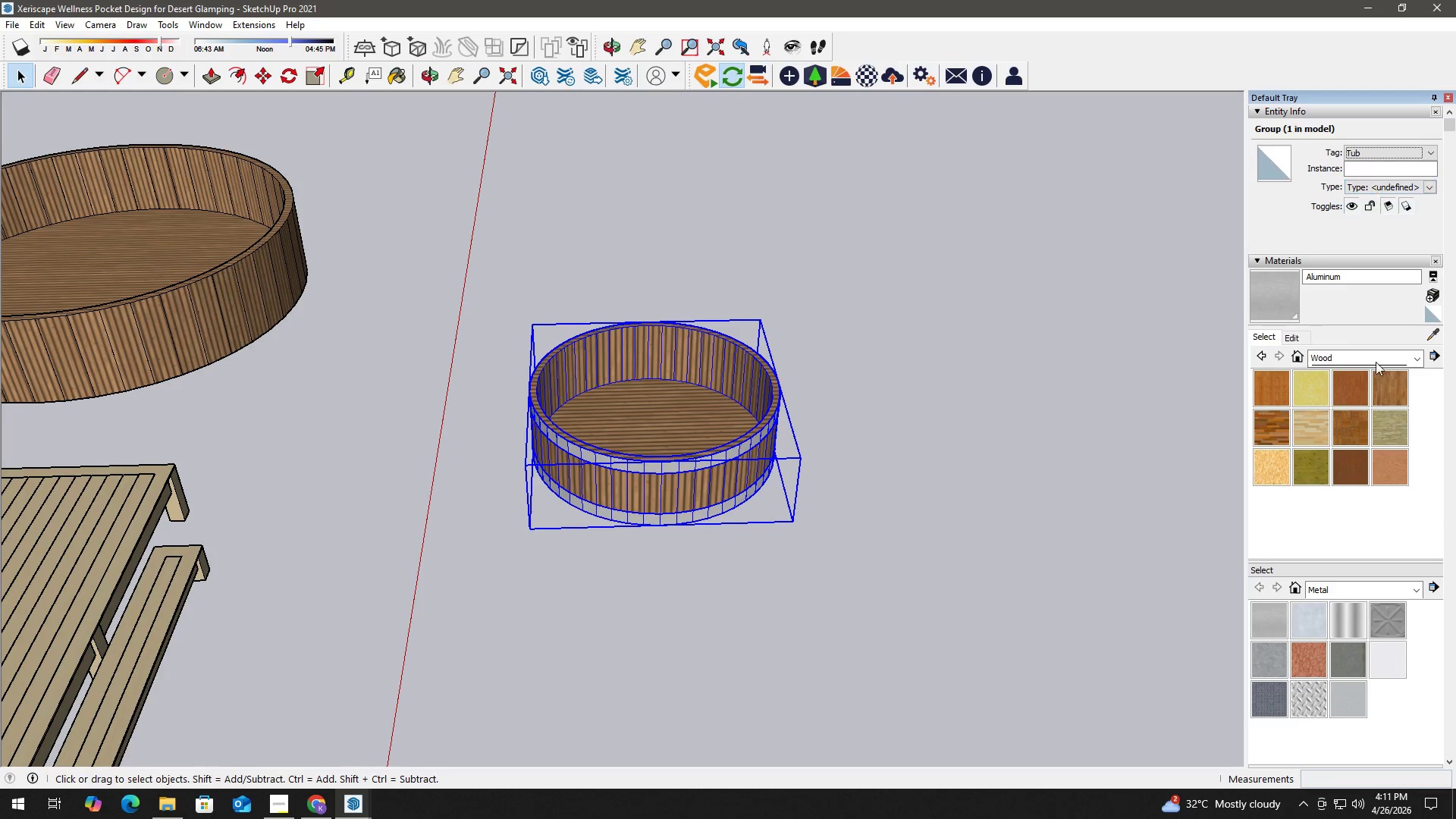 
scroll: coordinate [1455, 539], scroll_direction: down, amount: 11.0
 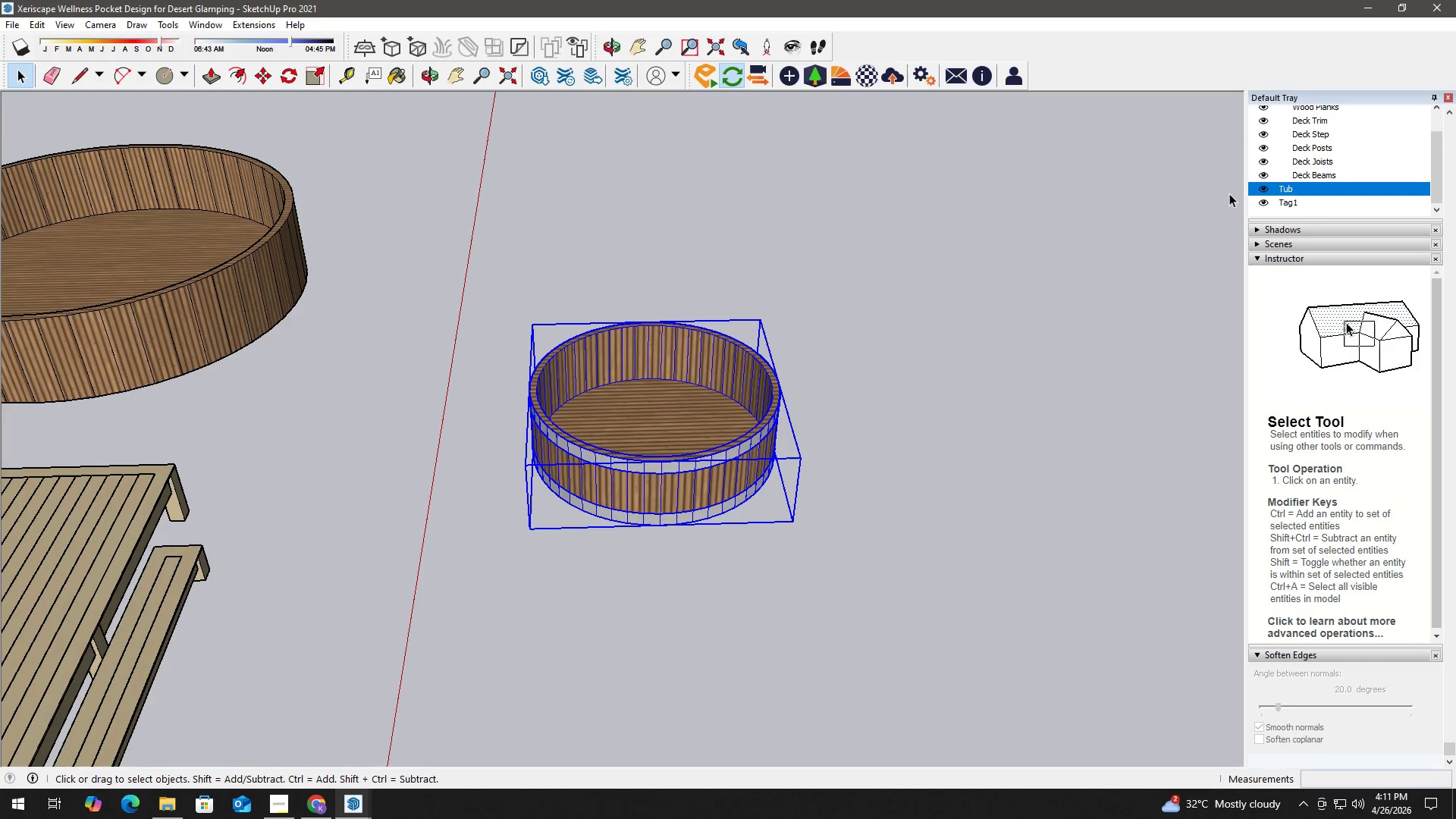 
left_click([1262, 189])
 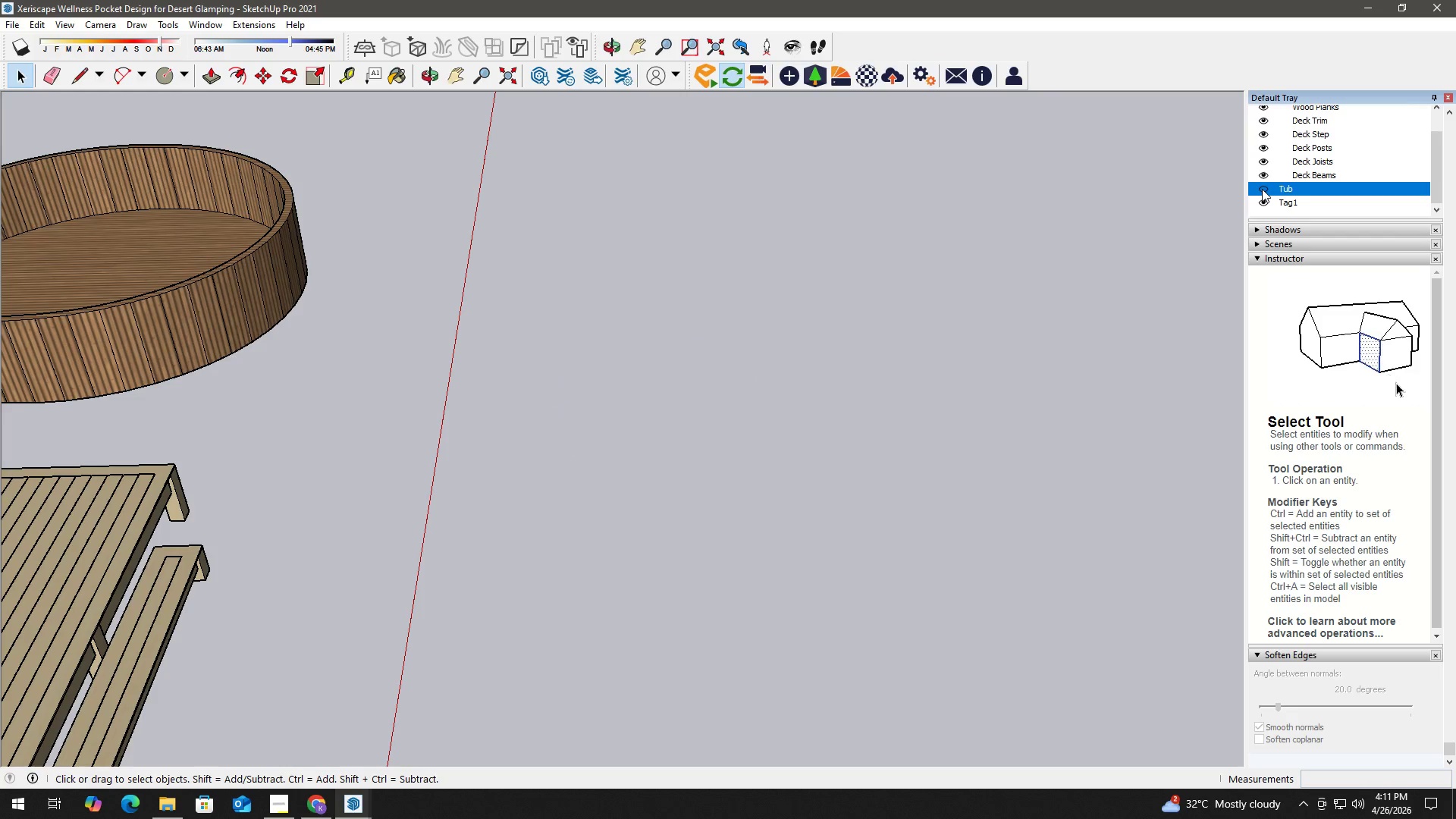 
left_click([1262, 189])
 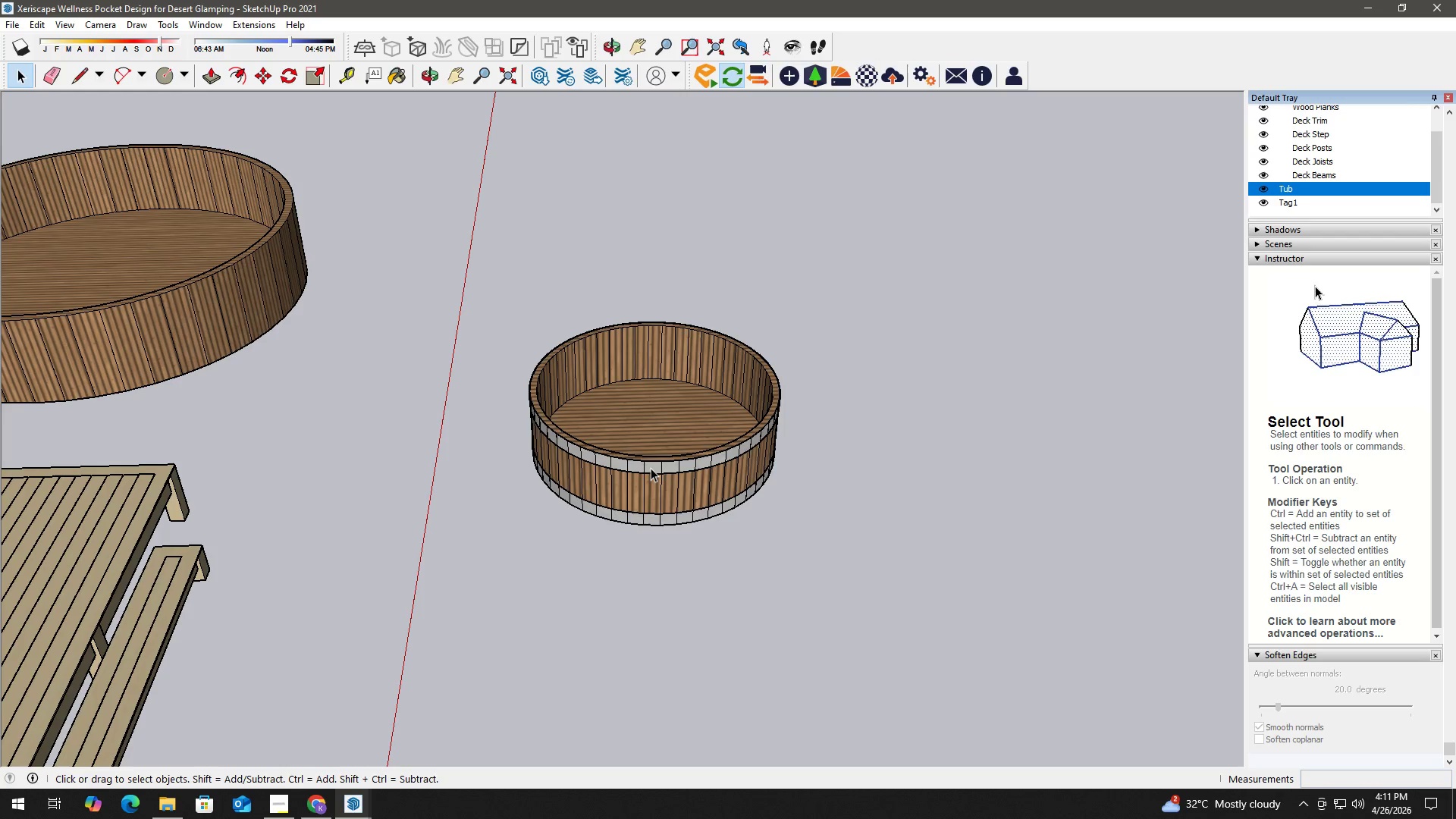 
double_click([652, 464])
 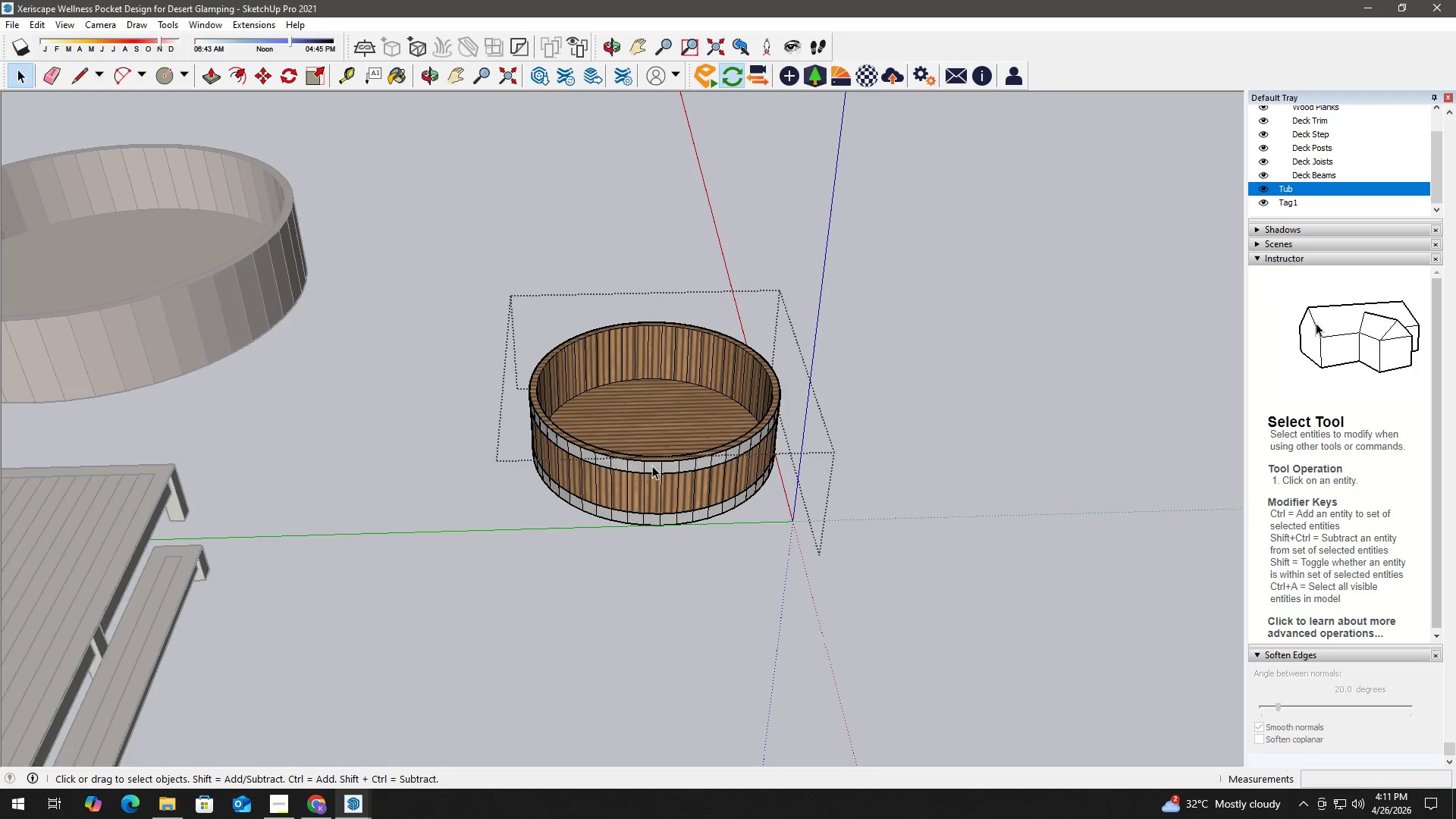 
scroll: coordinate [537, 461], scroll_direction: up, amount: 12.0
 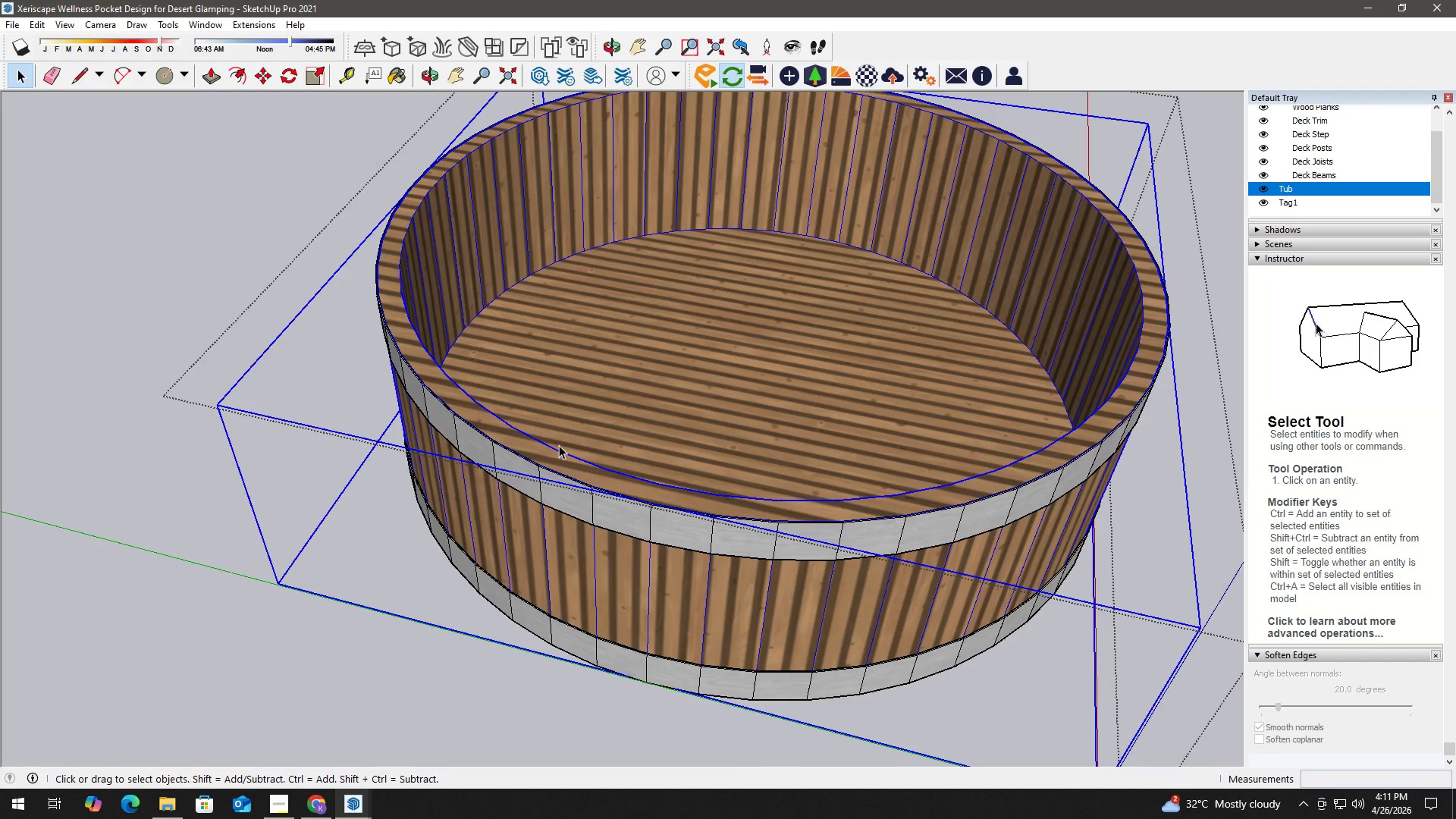 
double_click([557, 447])
 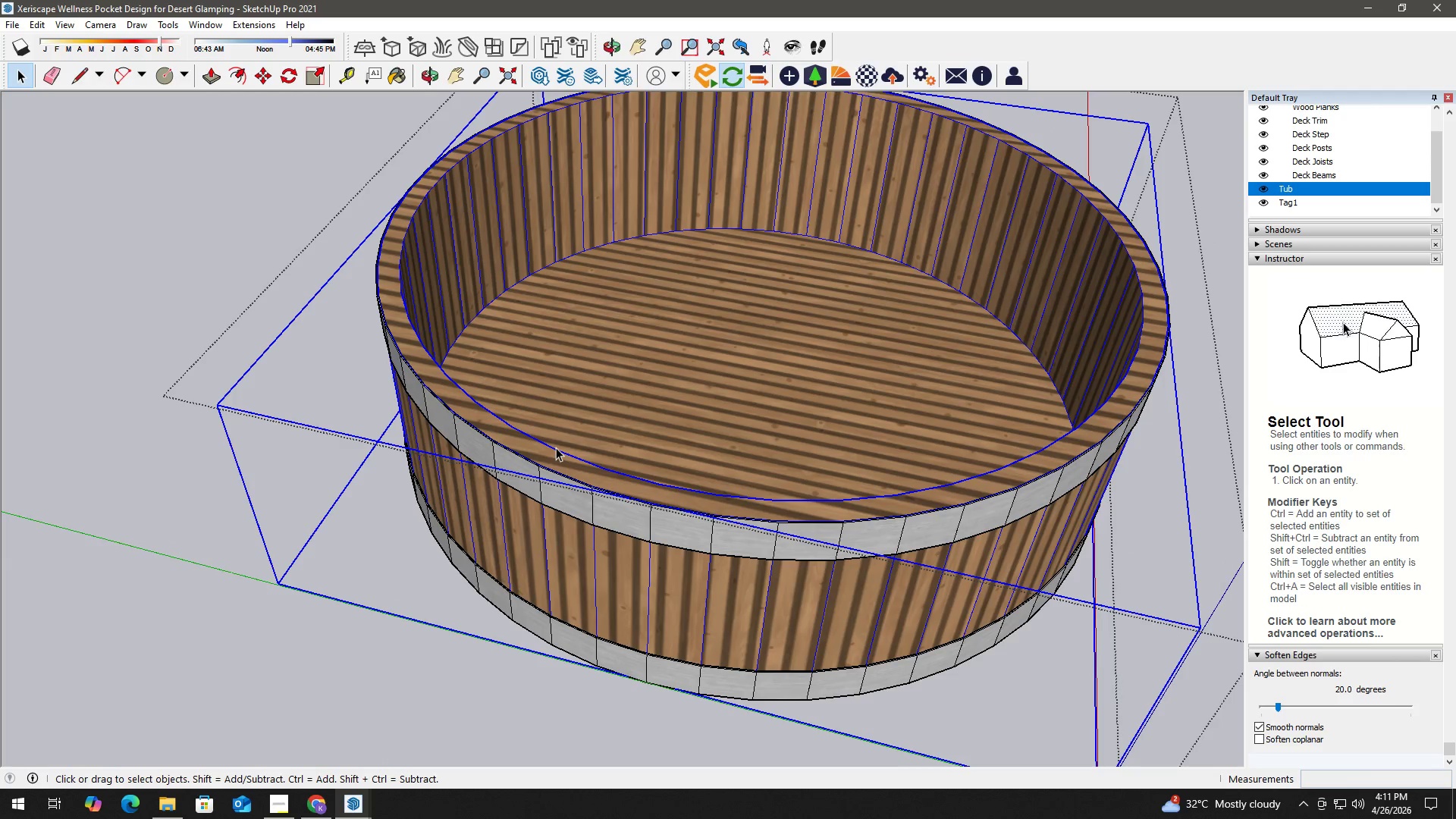 
scroll: coordinate [555, 449], scroll_direction: down, amount: 12.0
 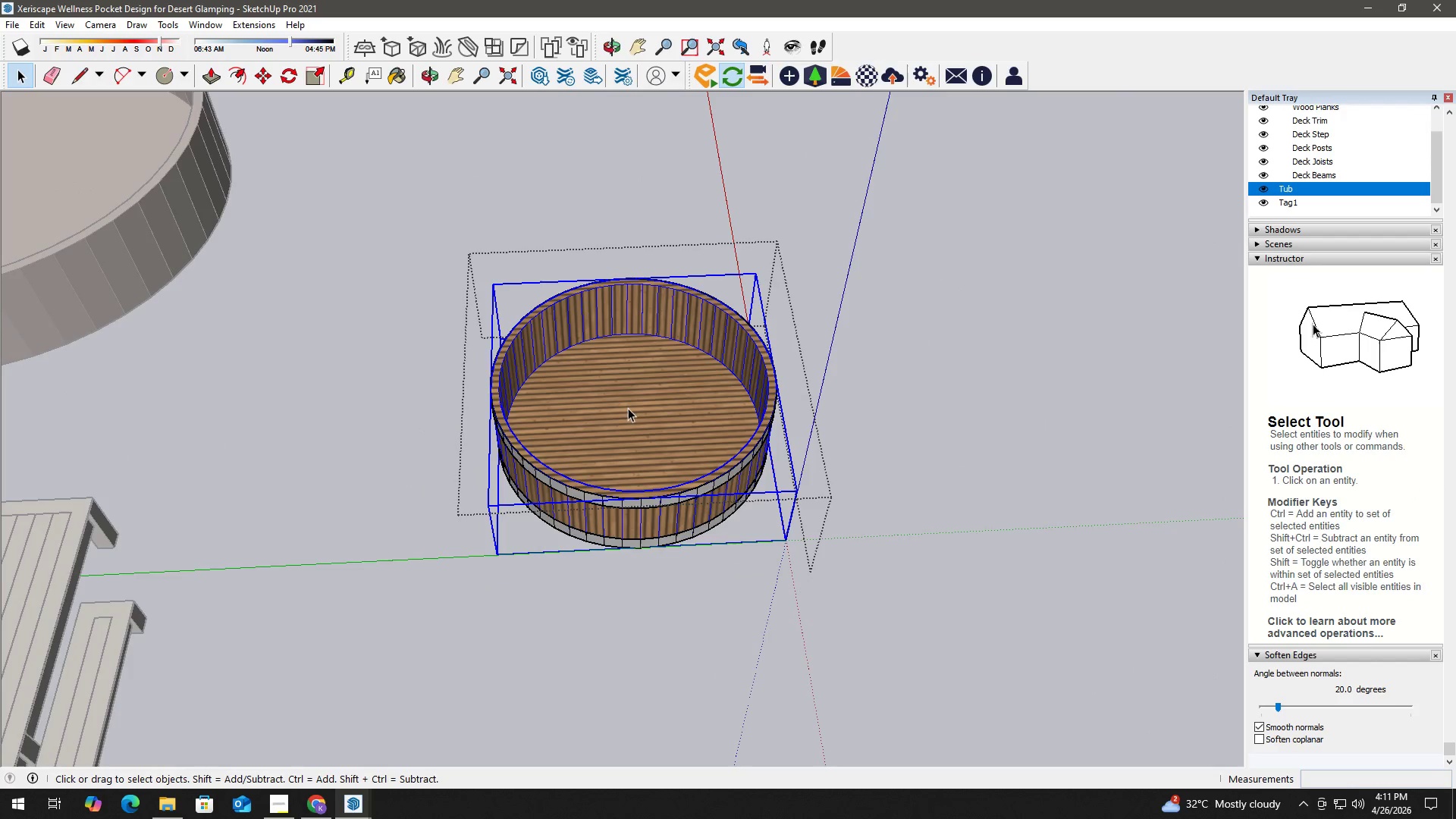 
double_click([625, 405])
 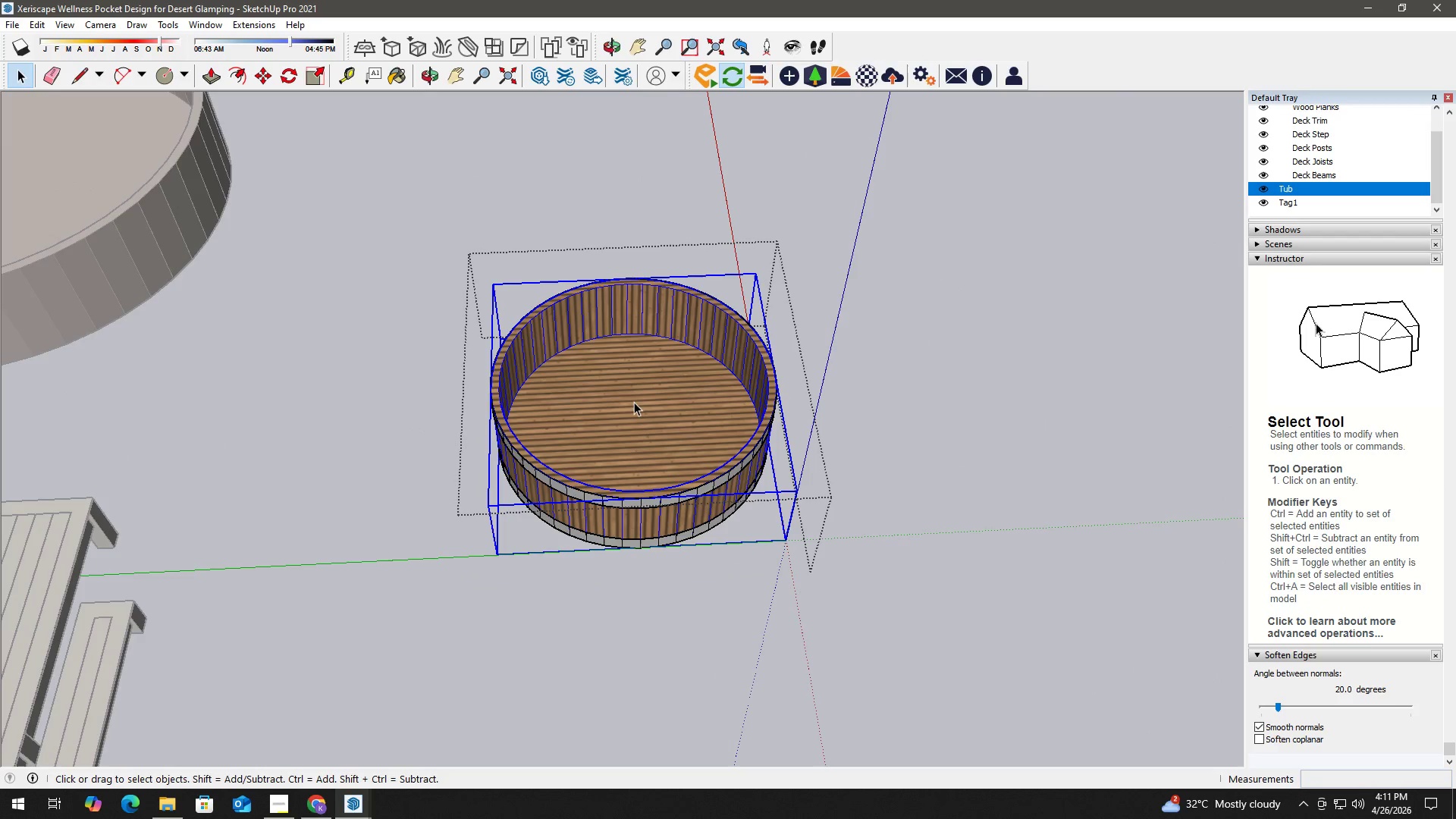 
triple_click([635, 401])
 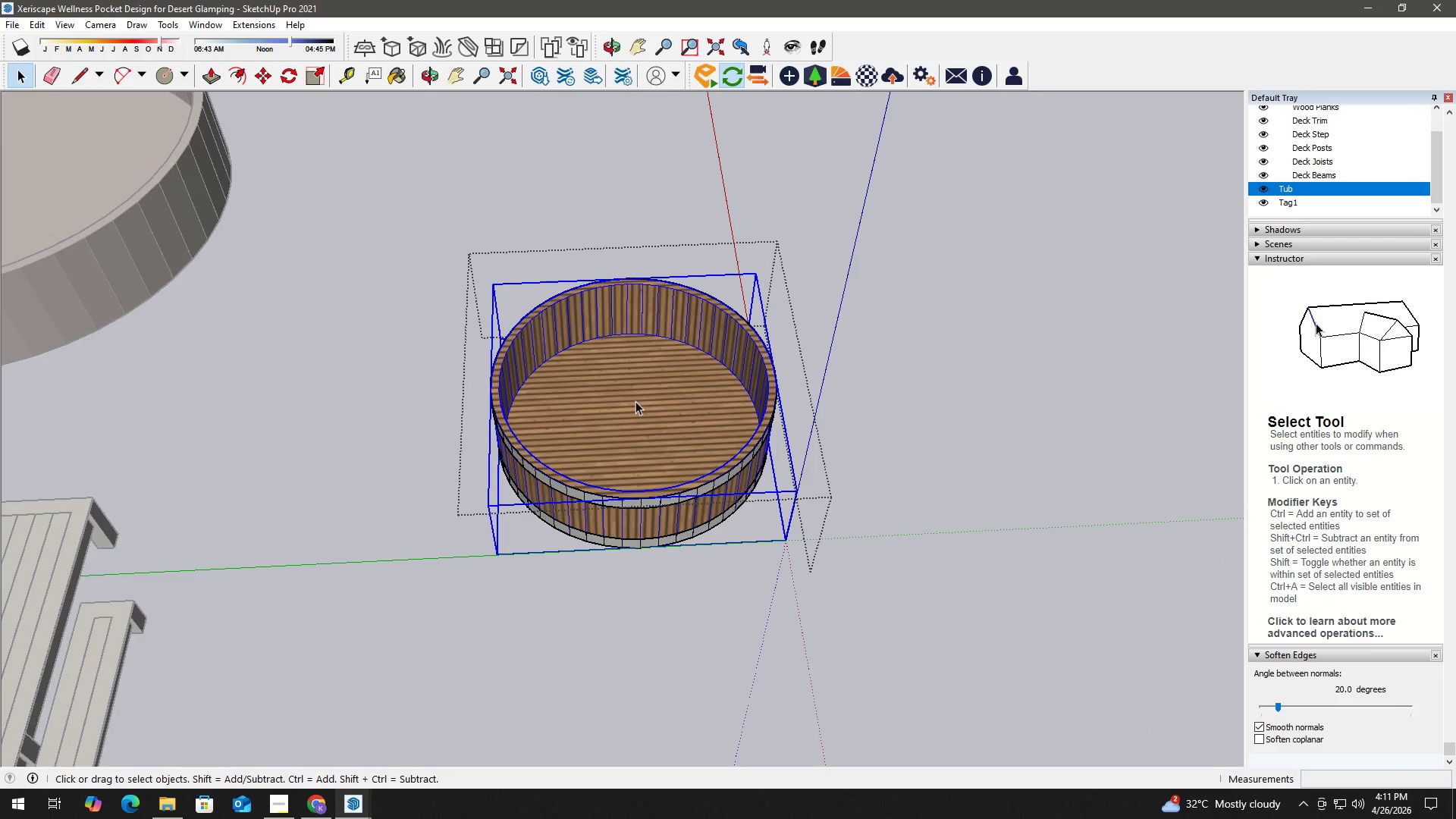 
triple_click([635, 401])
 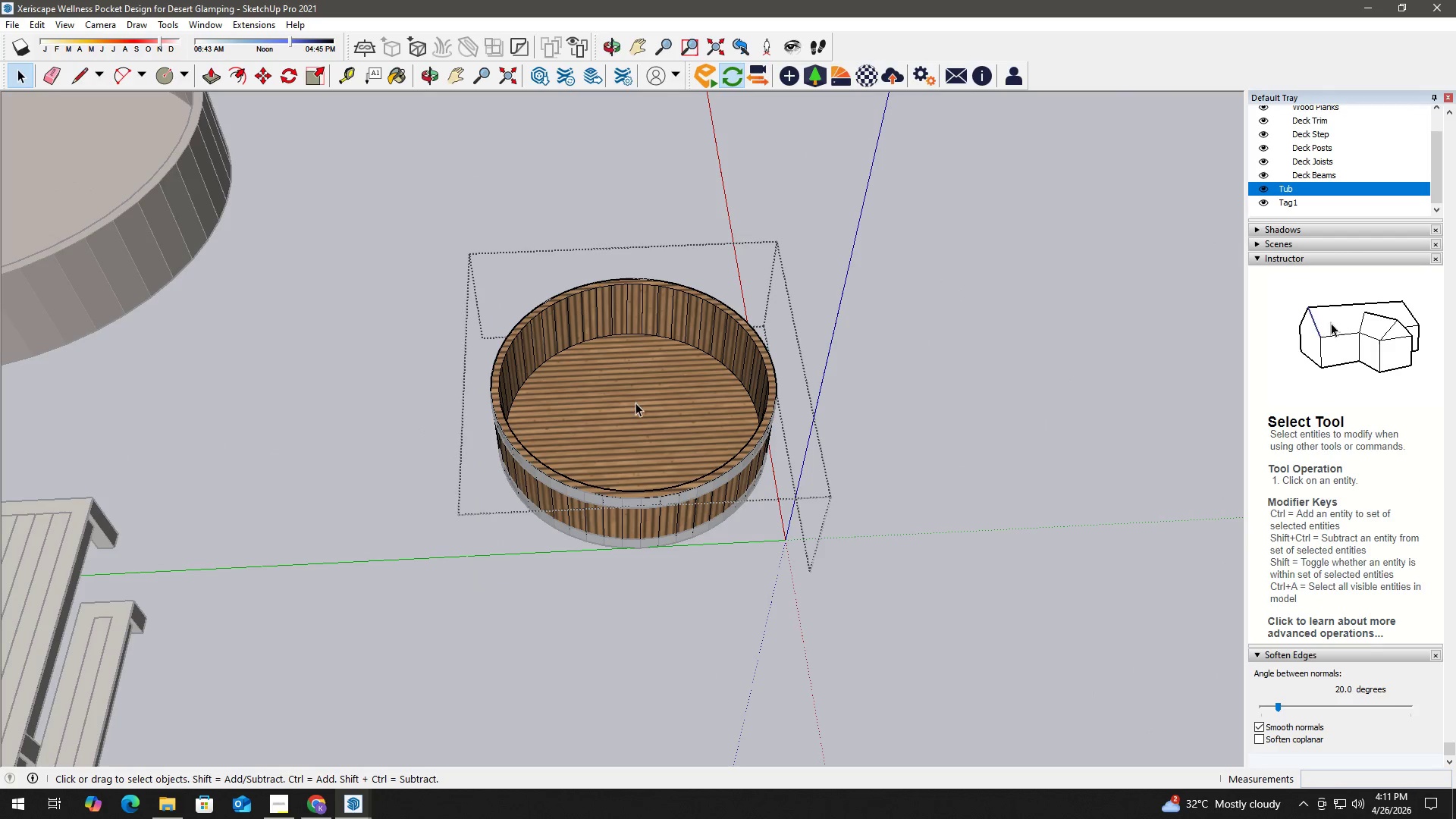 
triple_click([635, 419])
 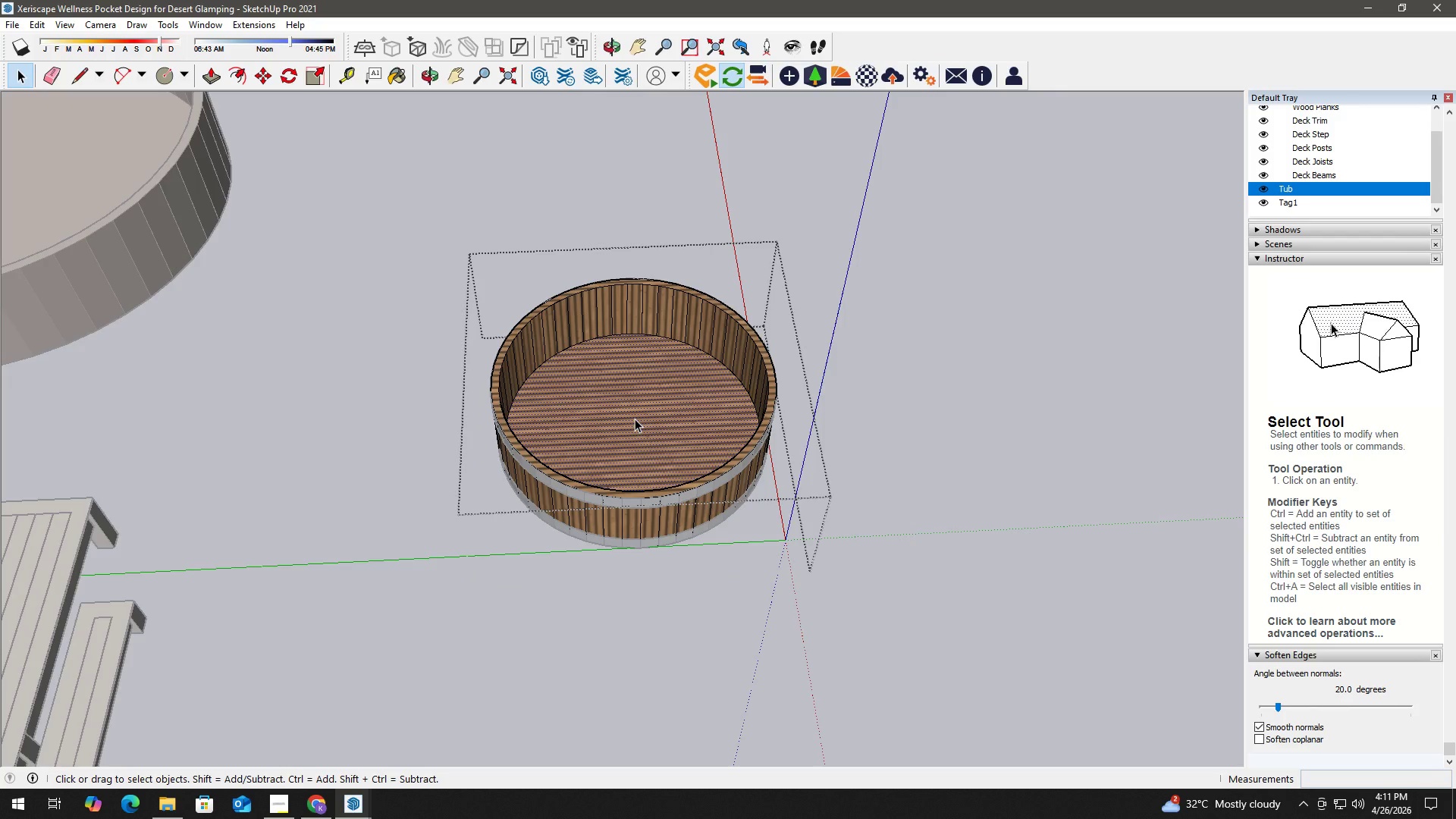 
triple_click([635, 419])
 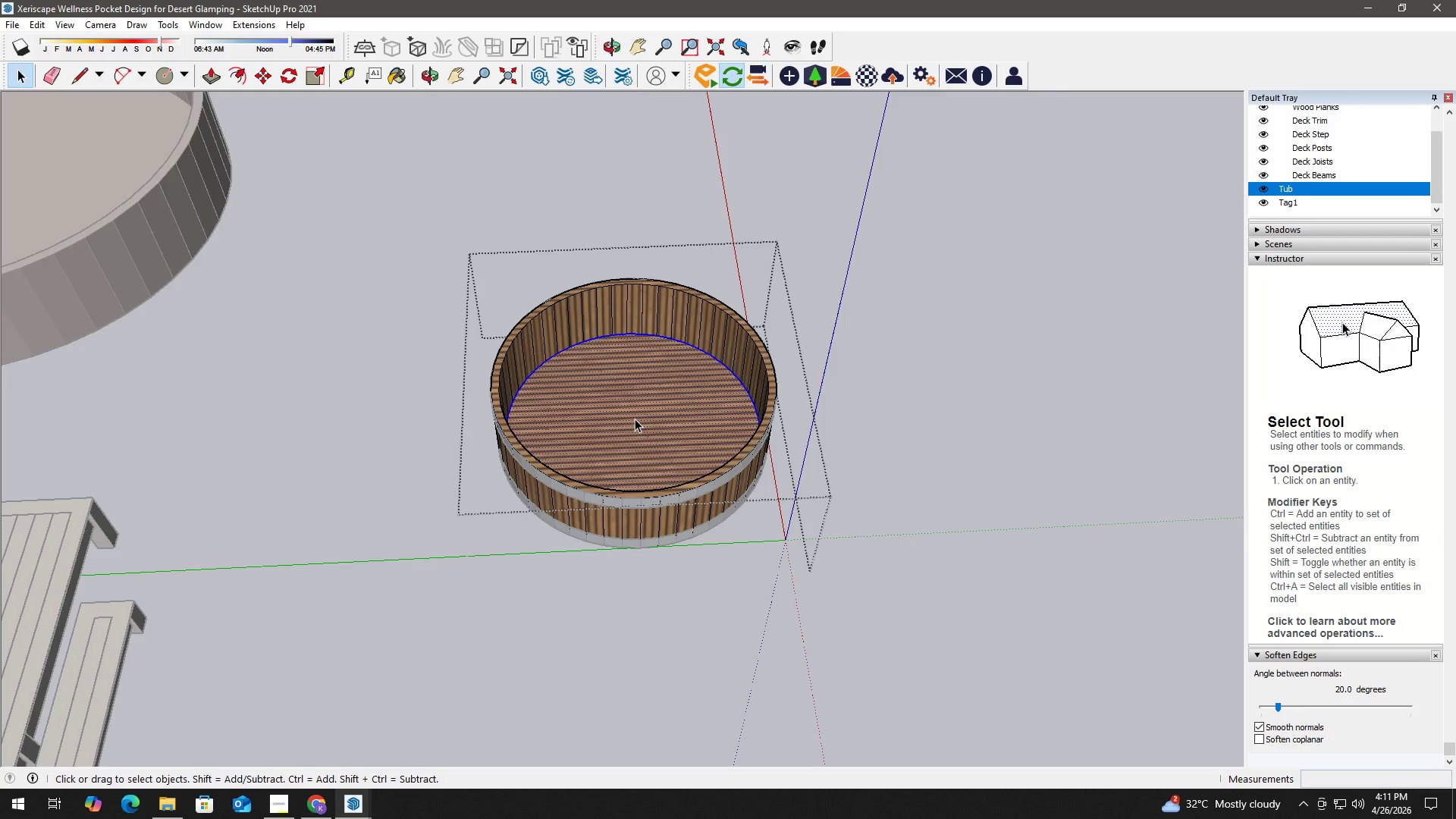 
triple_click([635, 419])
 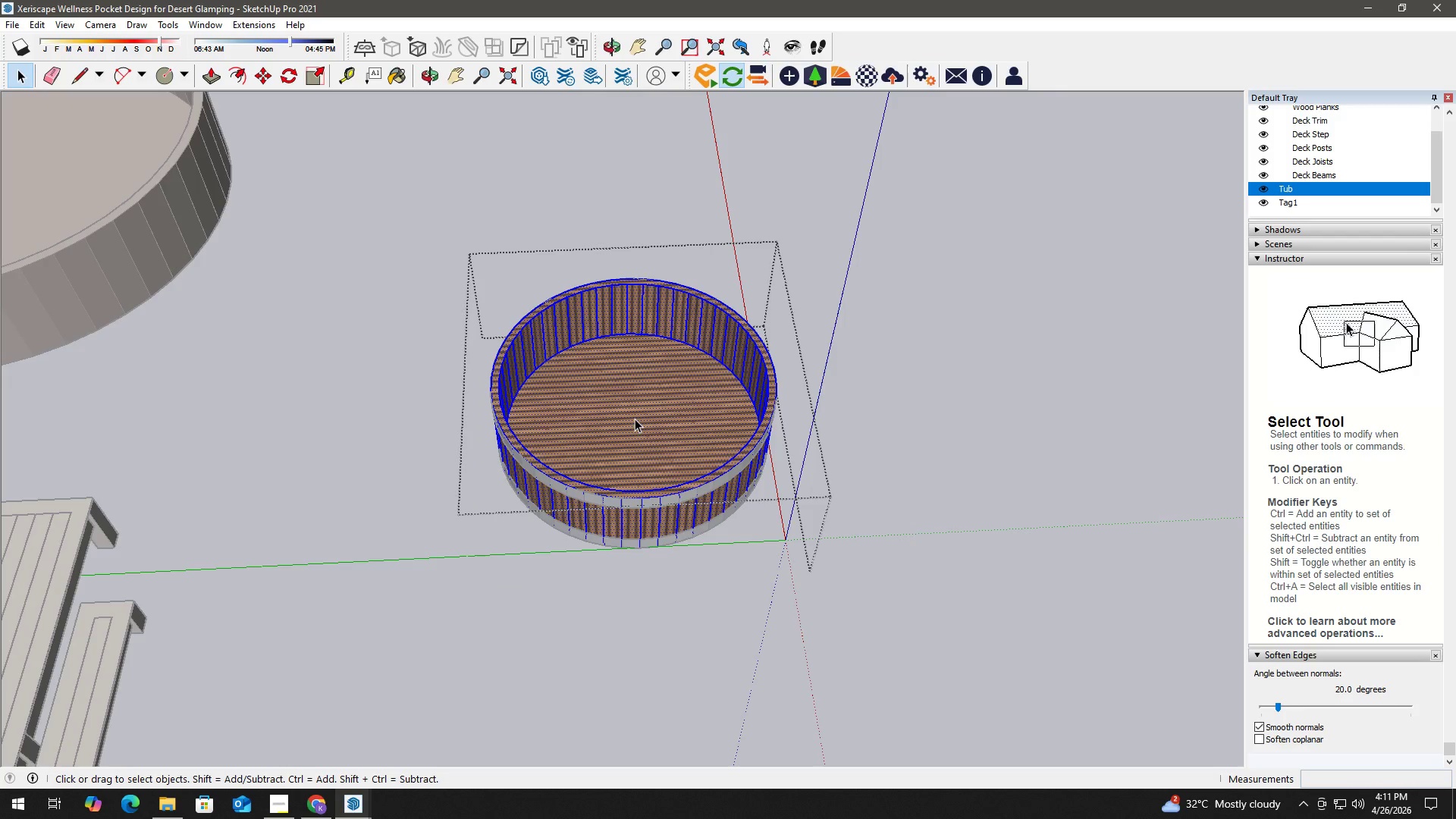 
key(Control+ControlLeft)
 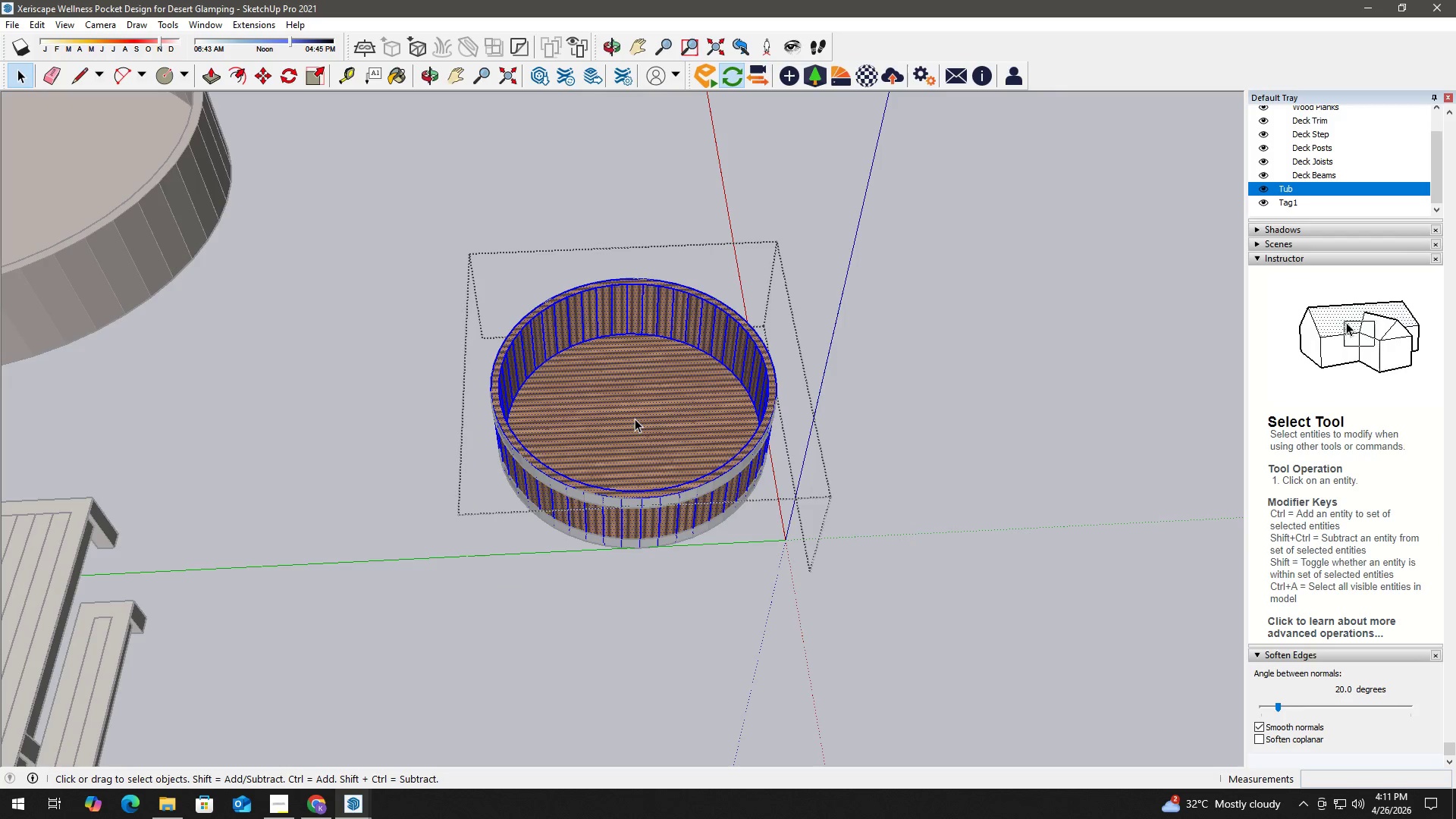 
triple_click([635, 419])
 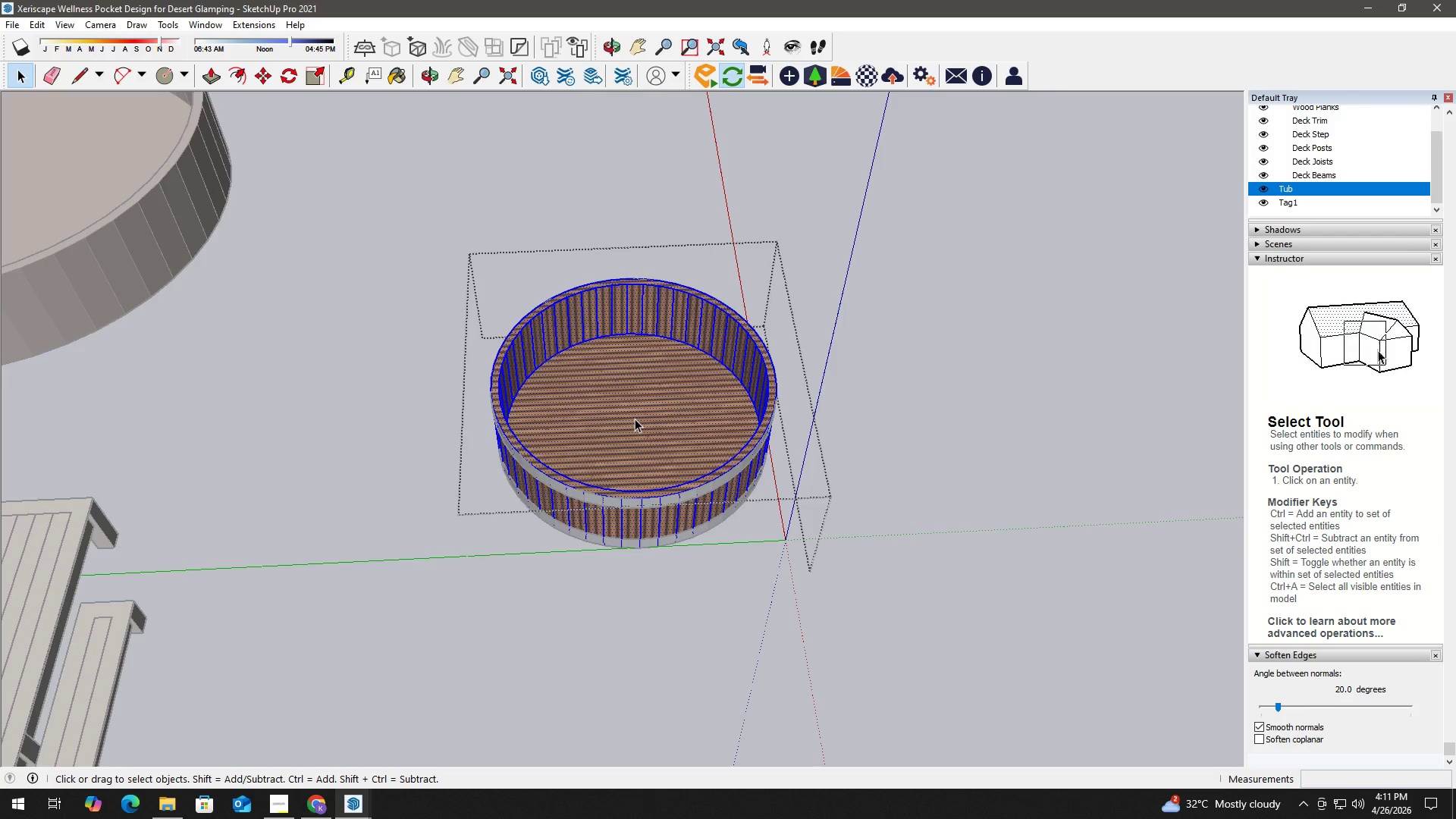 
triple_click([635, 419])
 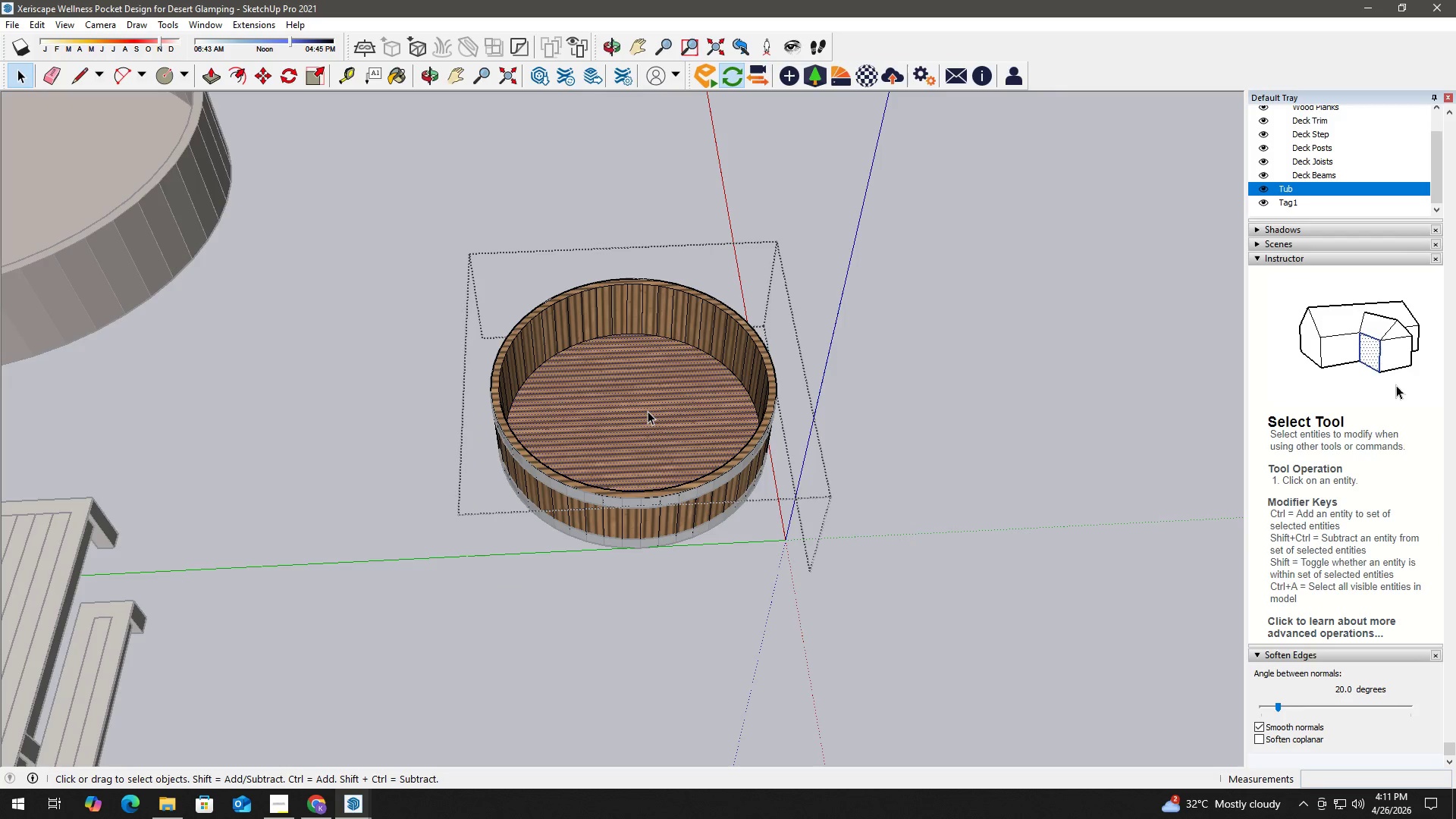 
key(Control+ControlLeft)
 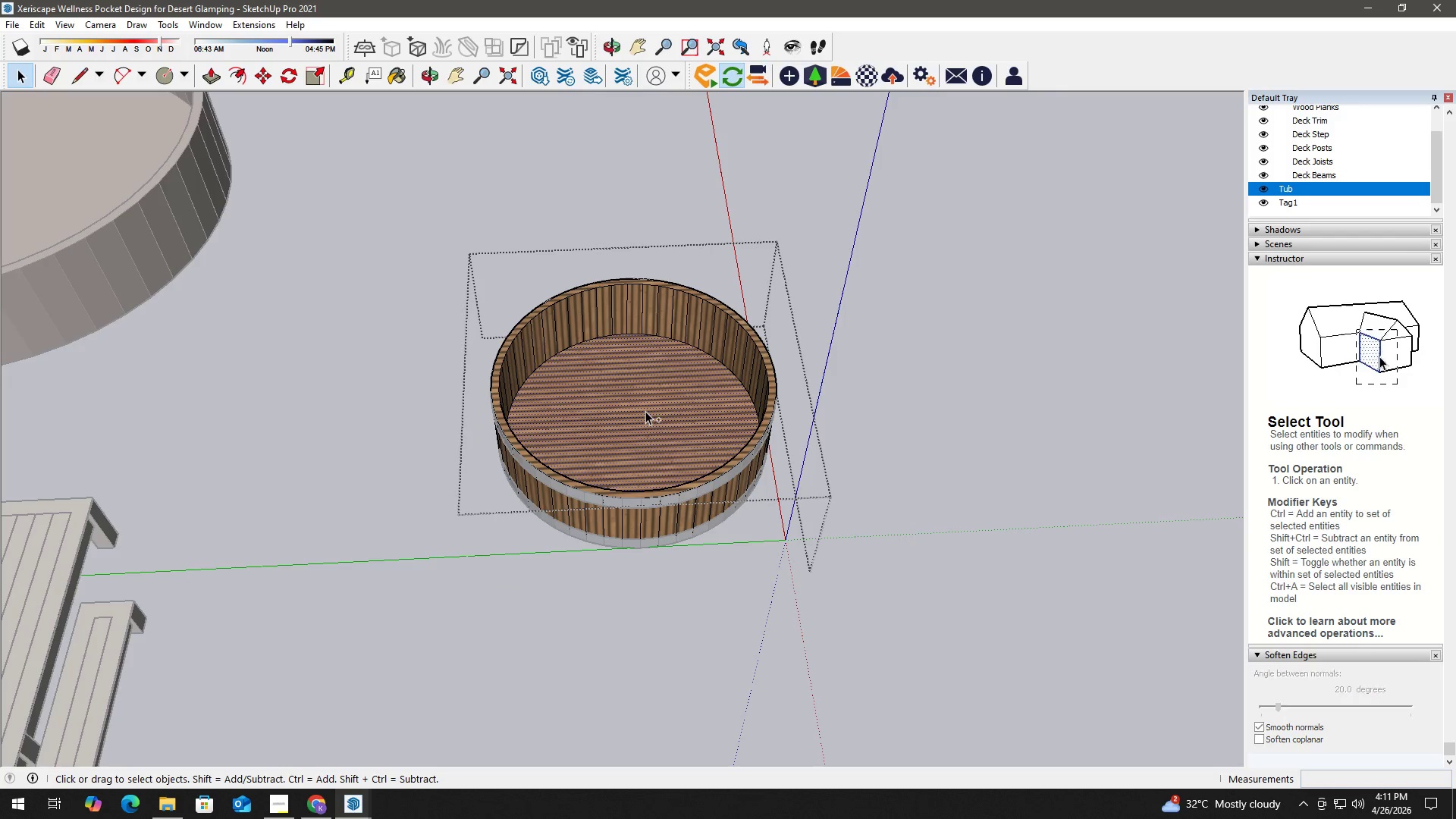 
key(Control+C)
 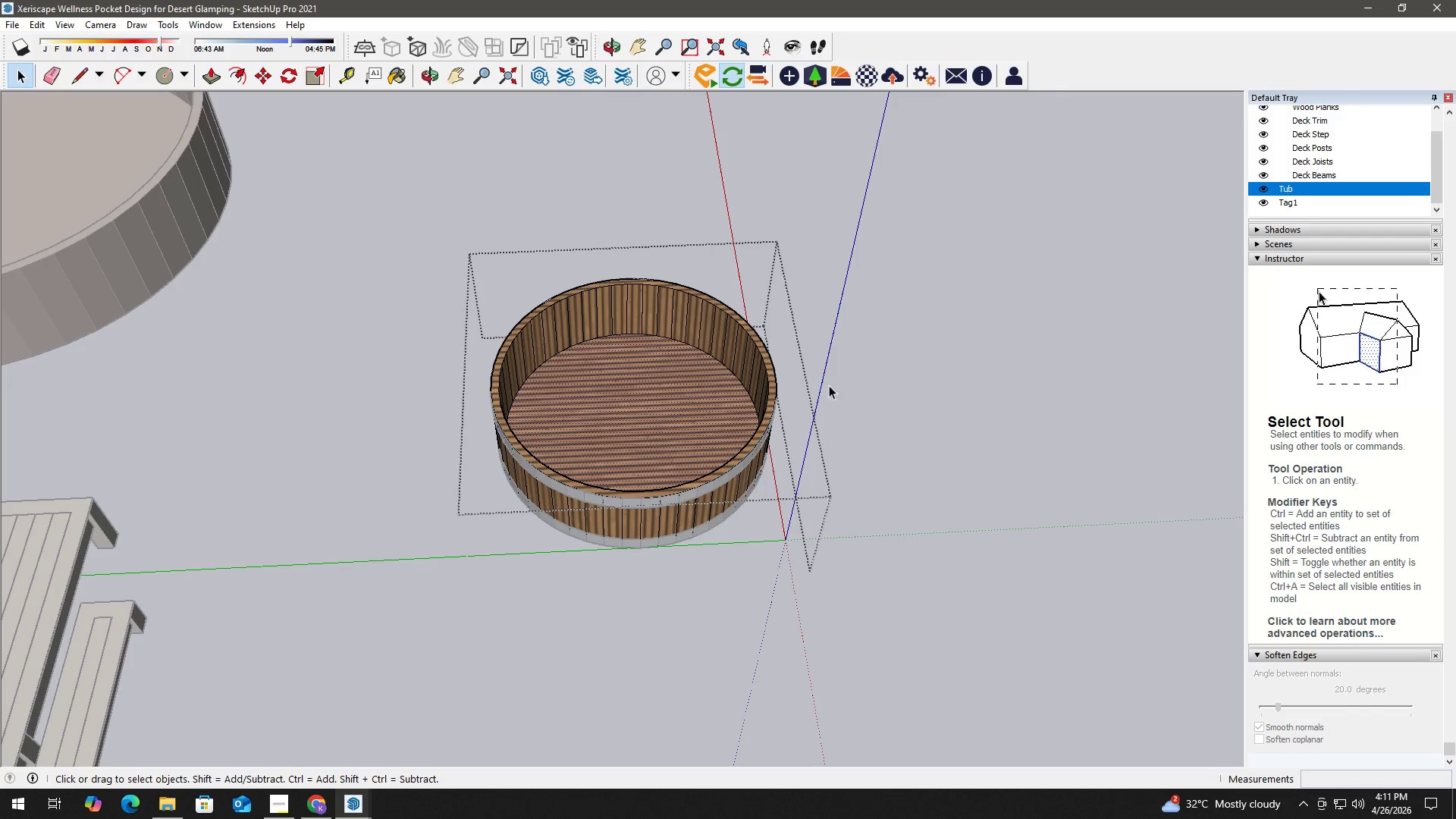 
key(Escape)
 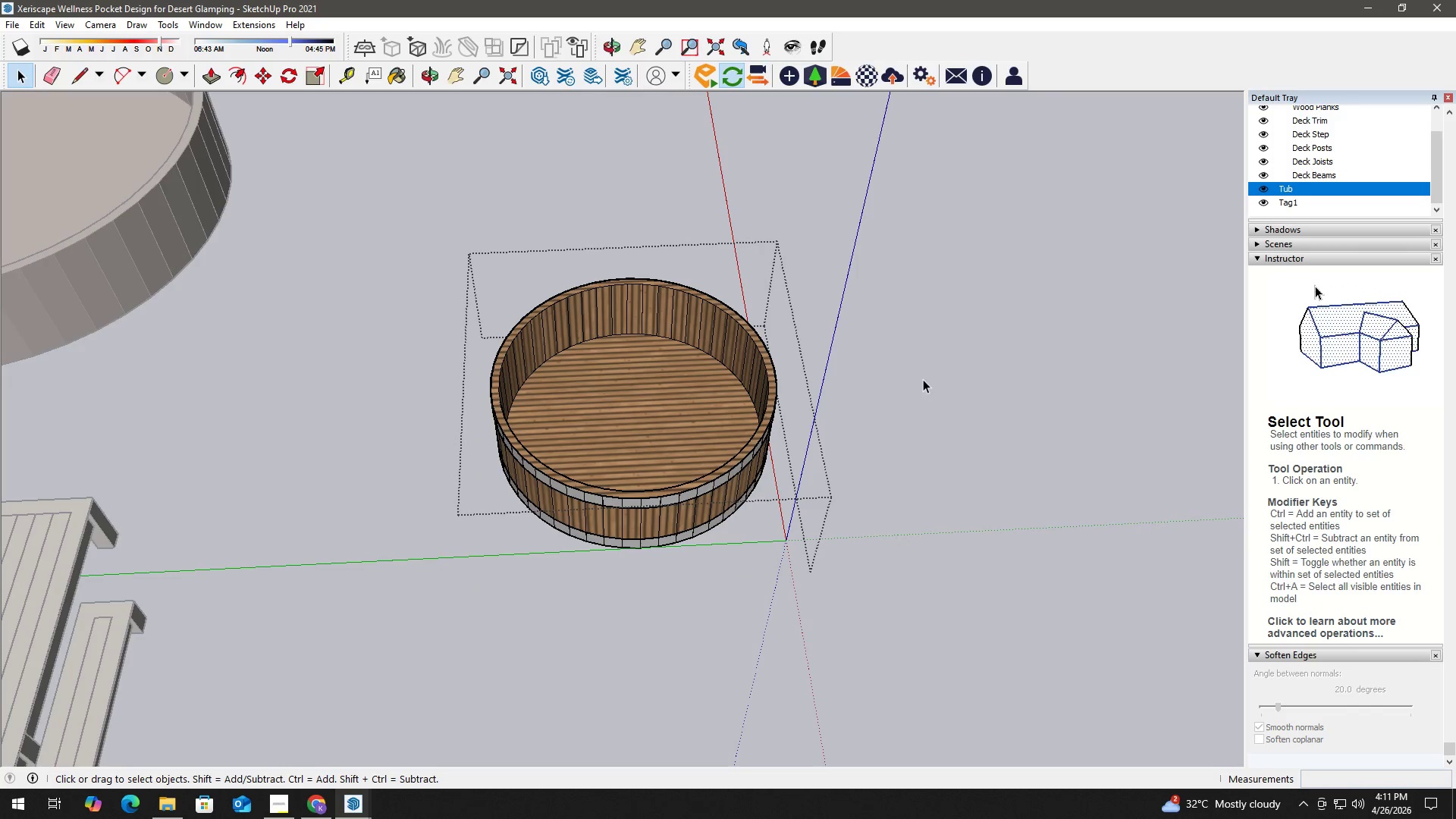 
key(Space)
 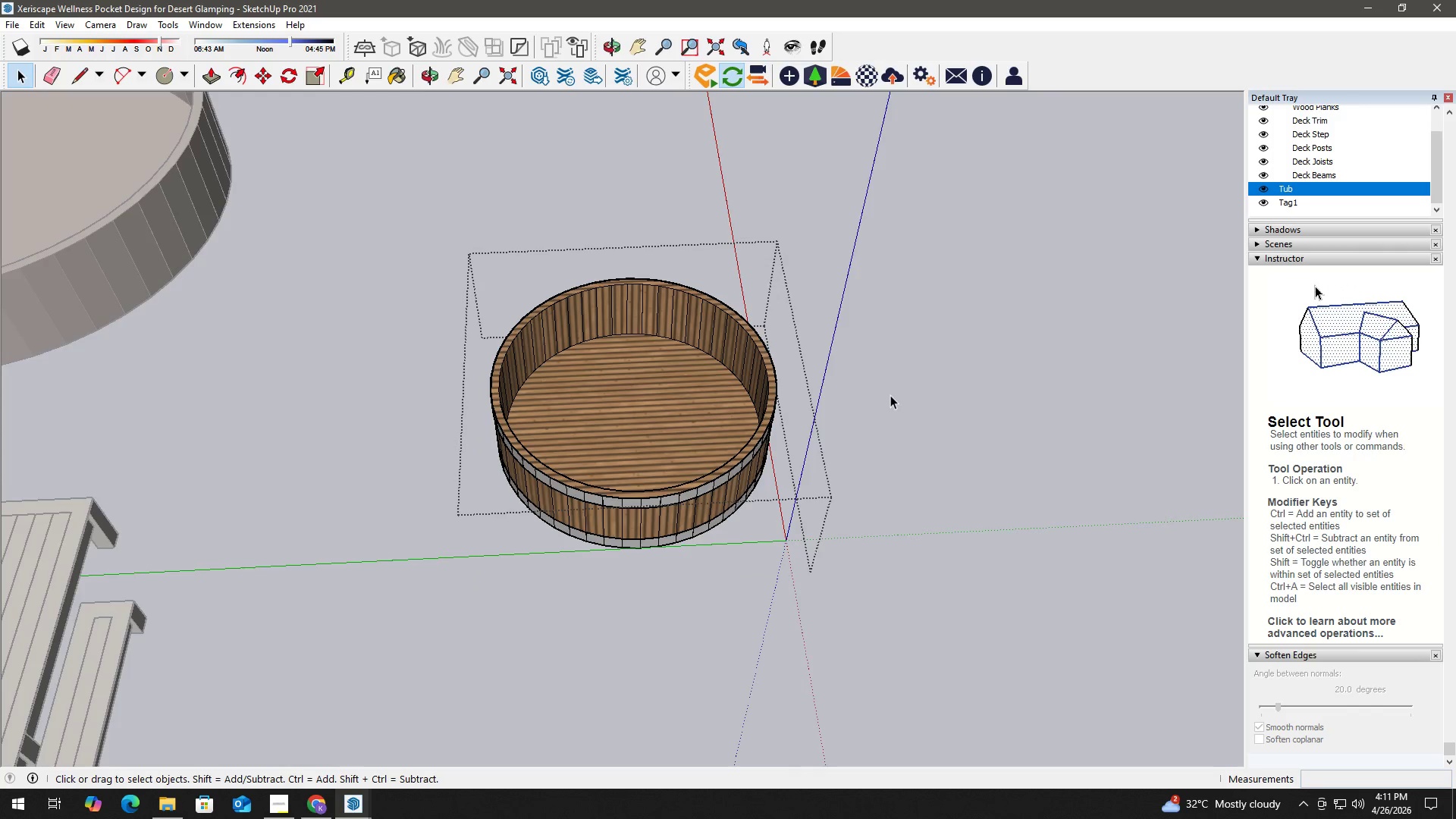 
key(Escape)
 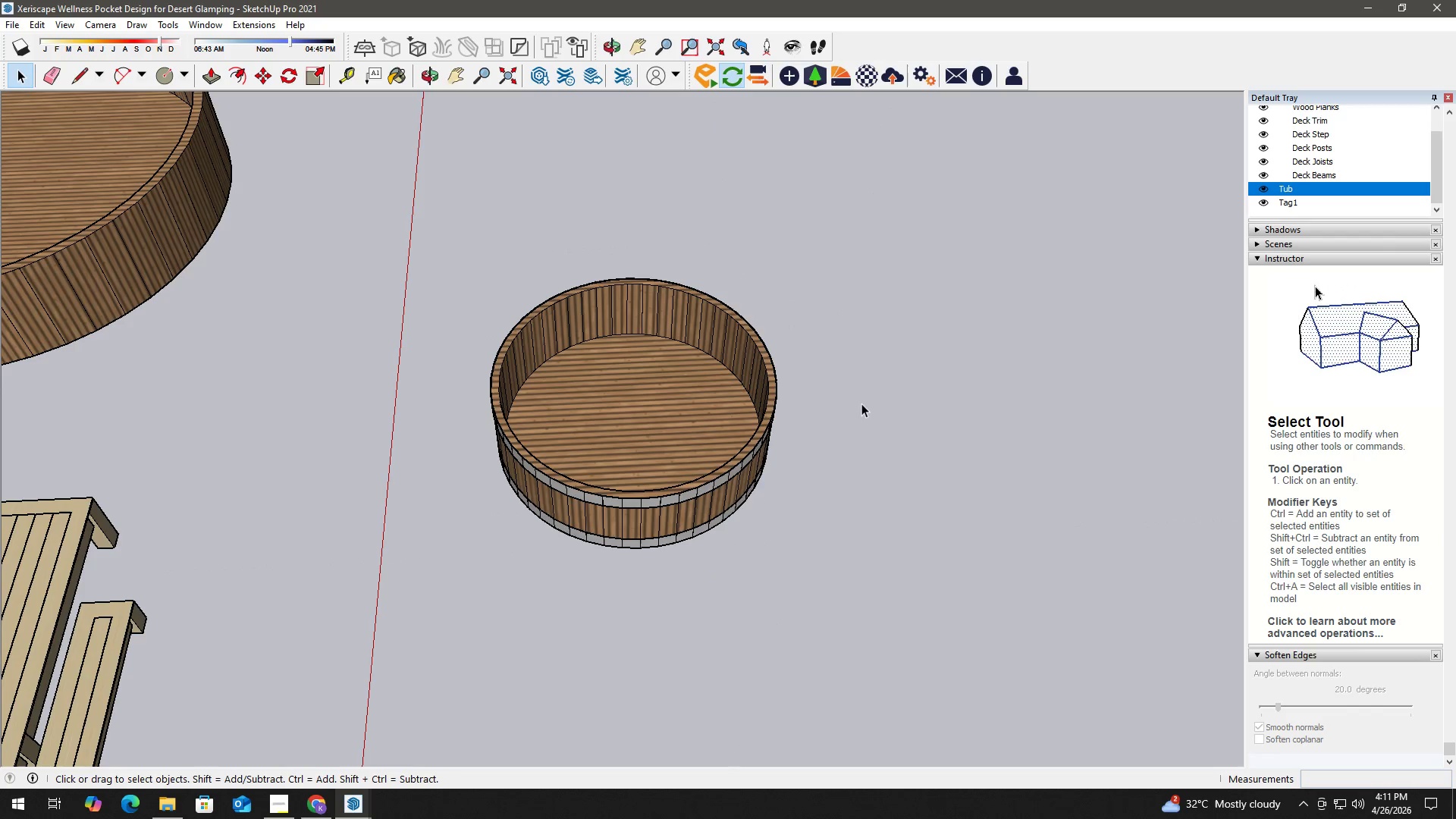 
left_click([861, 404])
 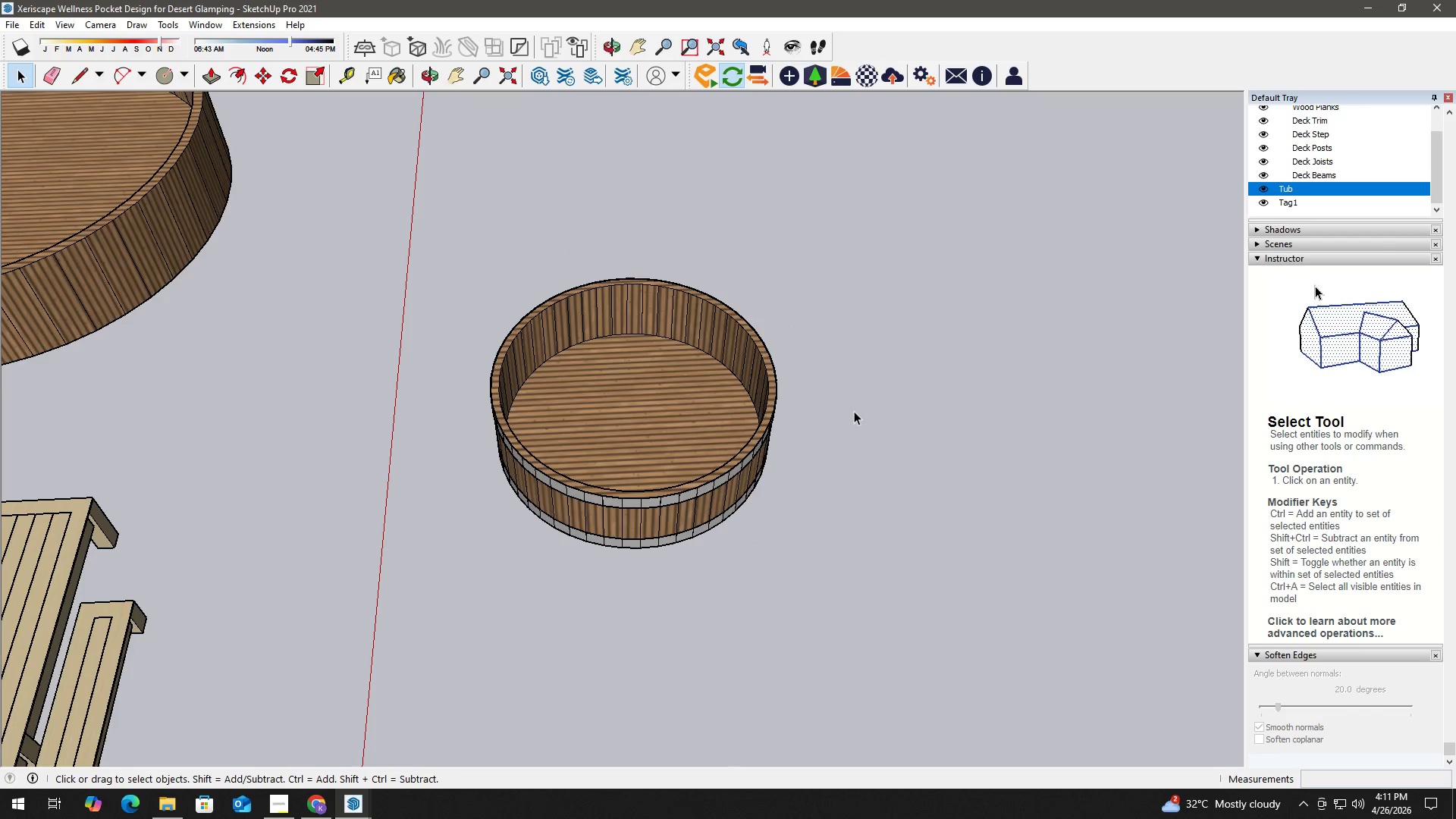 
key(Control+ControlLeft)
 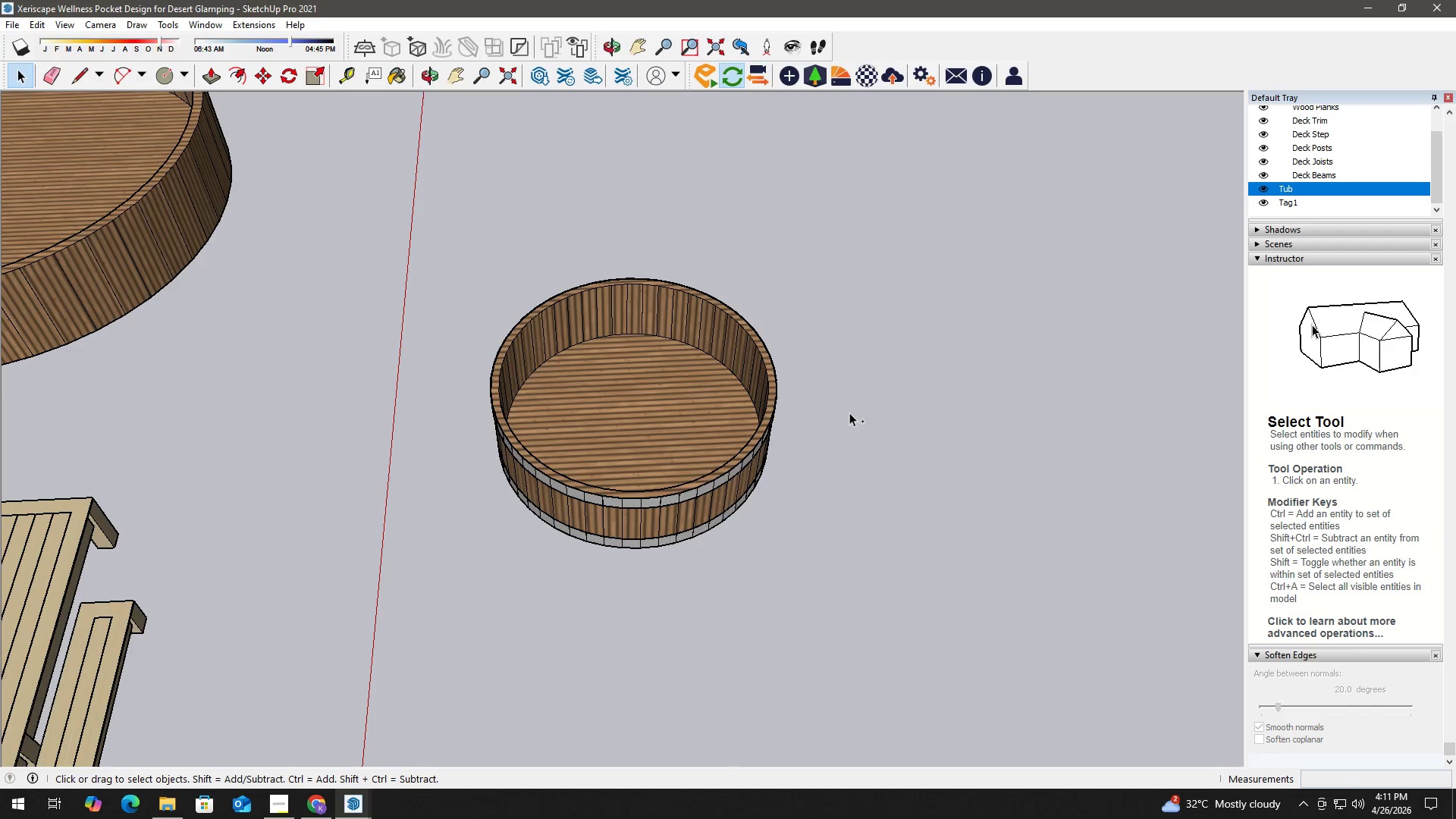 
key(Control+V)
 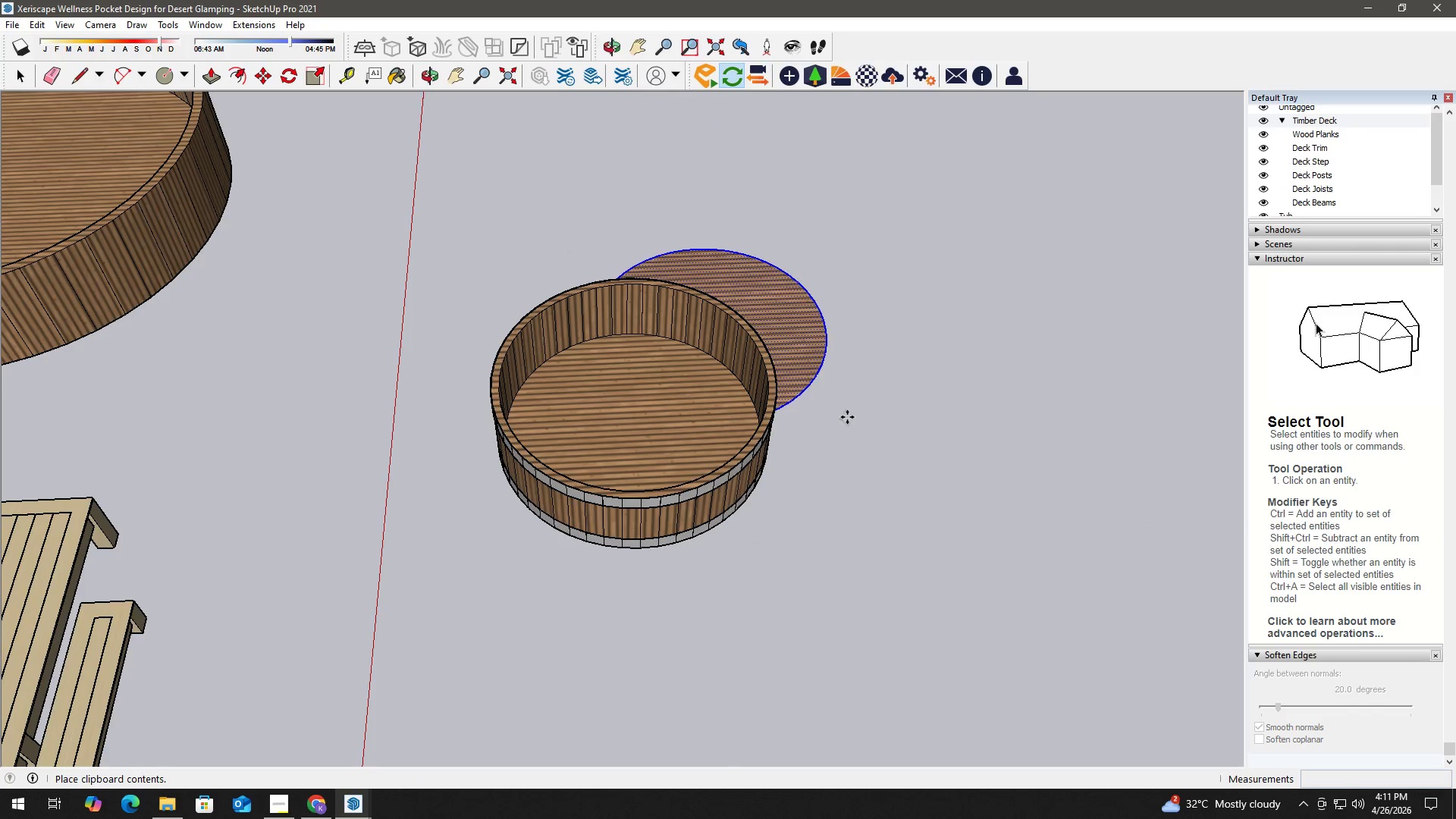 
left_click([850, 416])
 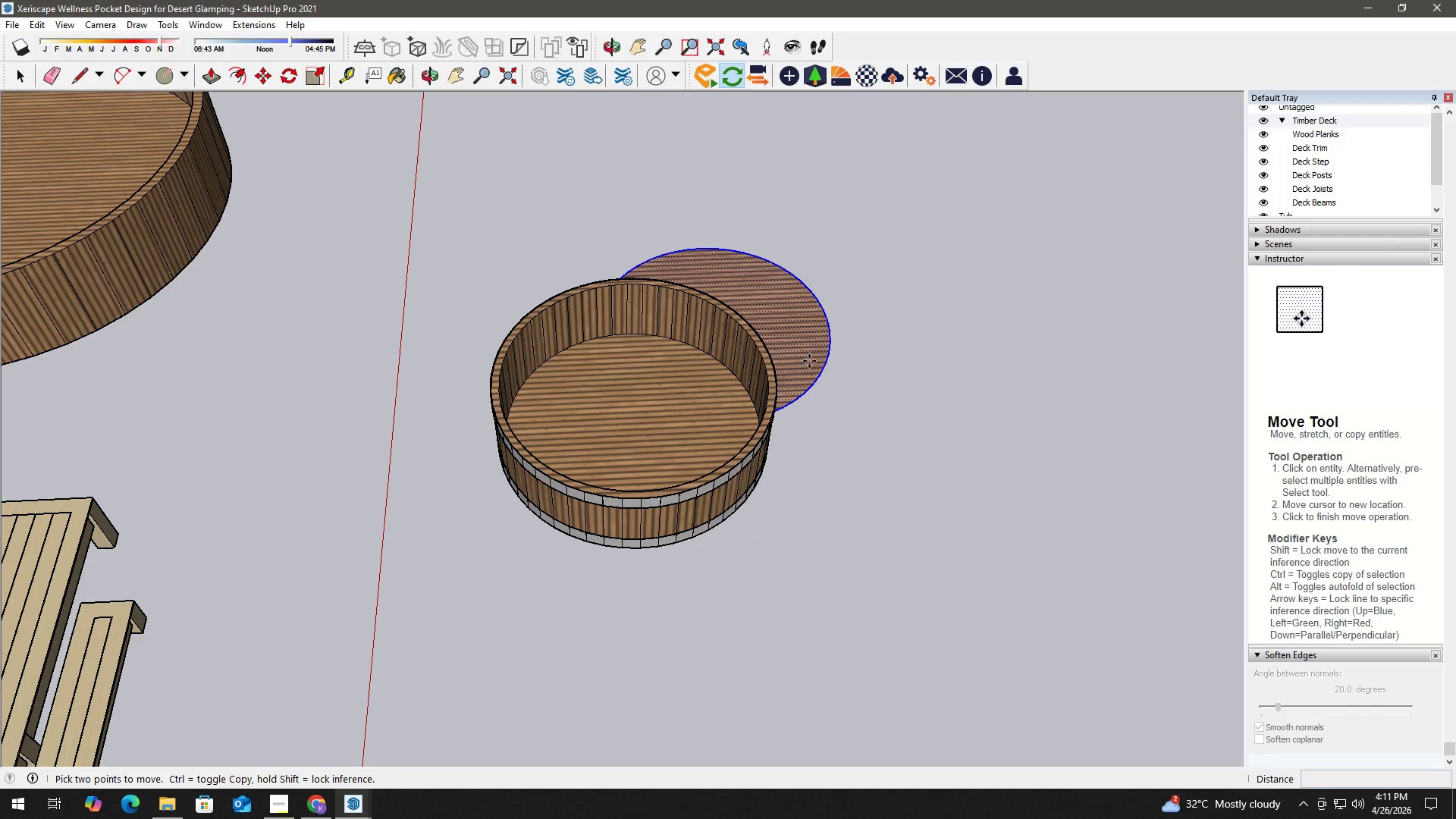 
scroll: coordinate [804, 334], scroll_direction: up, amount: 3.0
 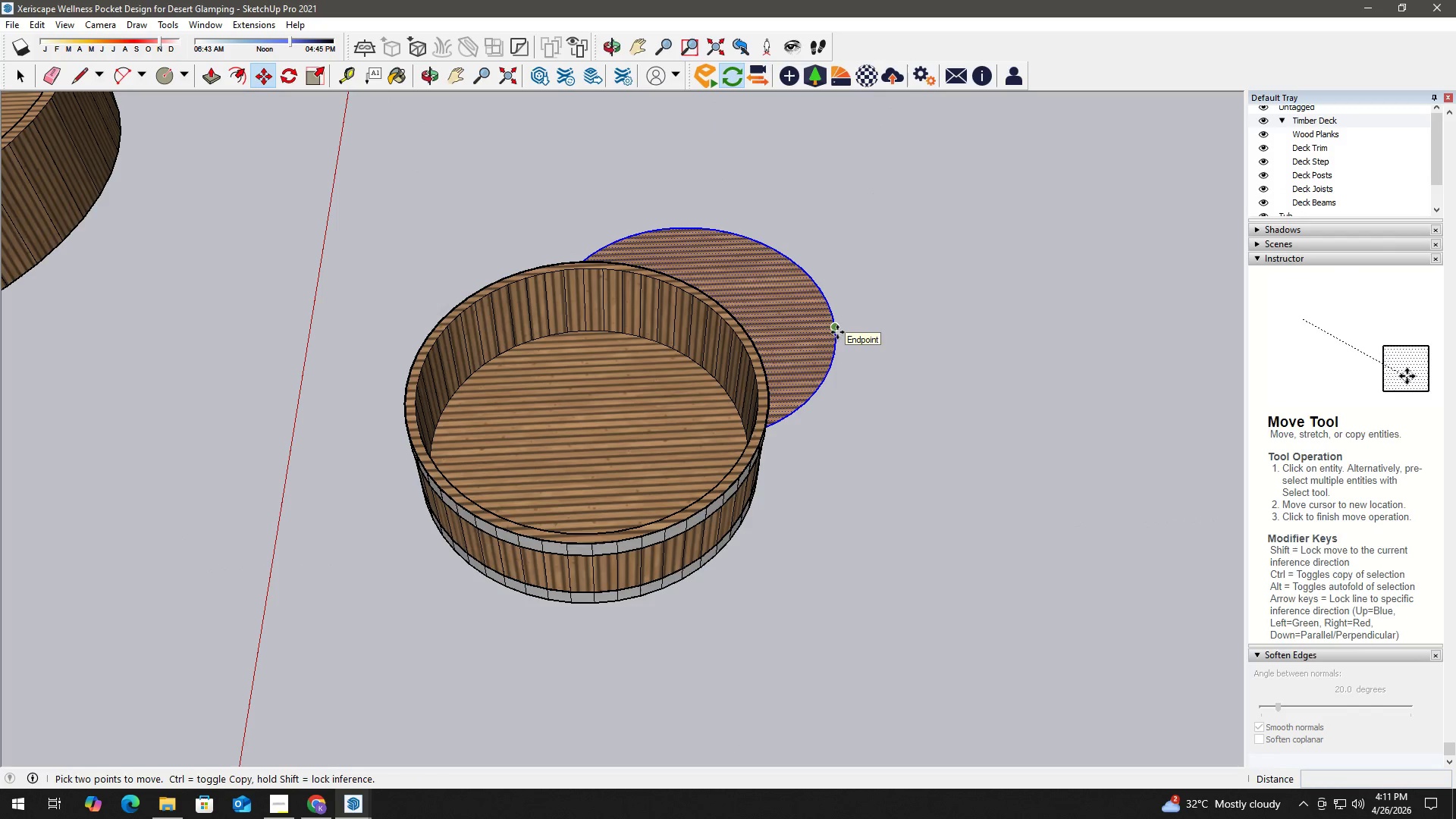 
key(Space)
 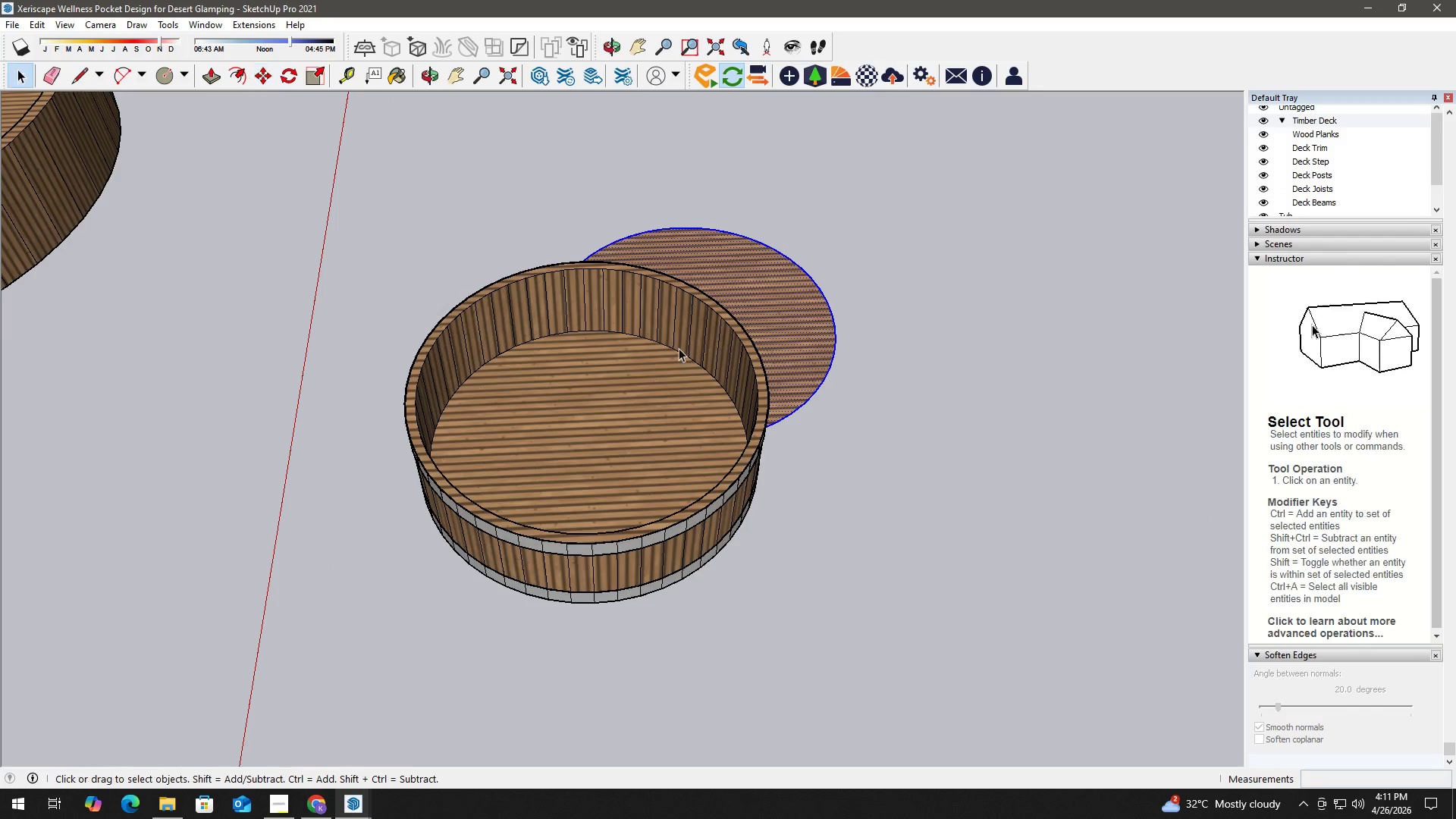 
left_click([678, 348])
 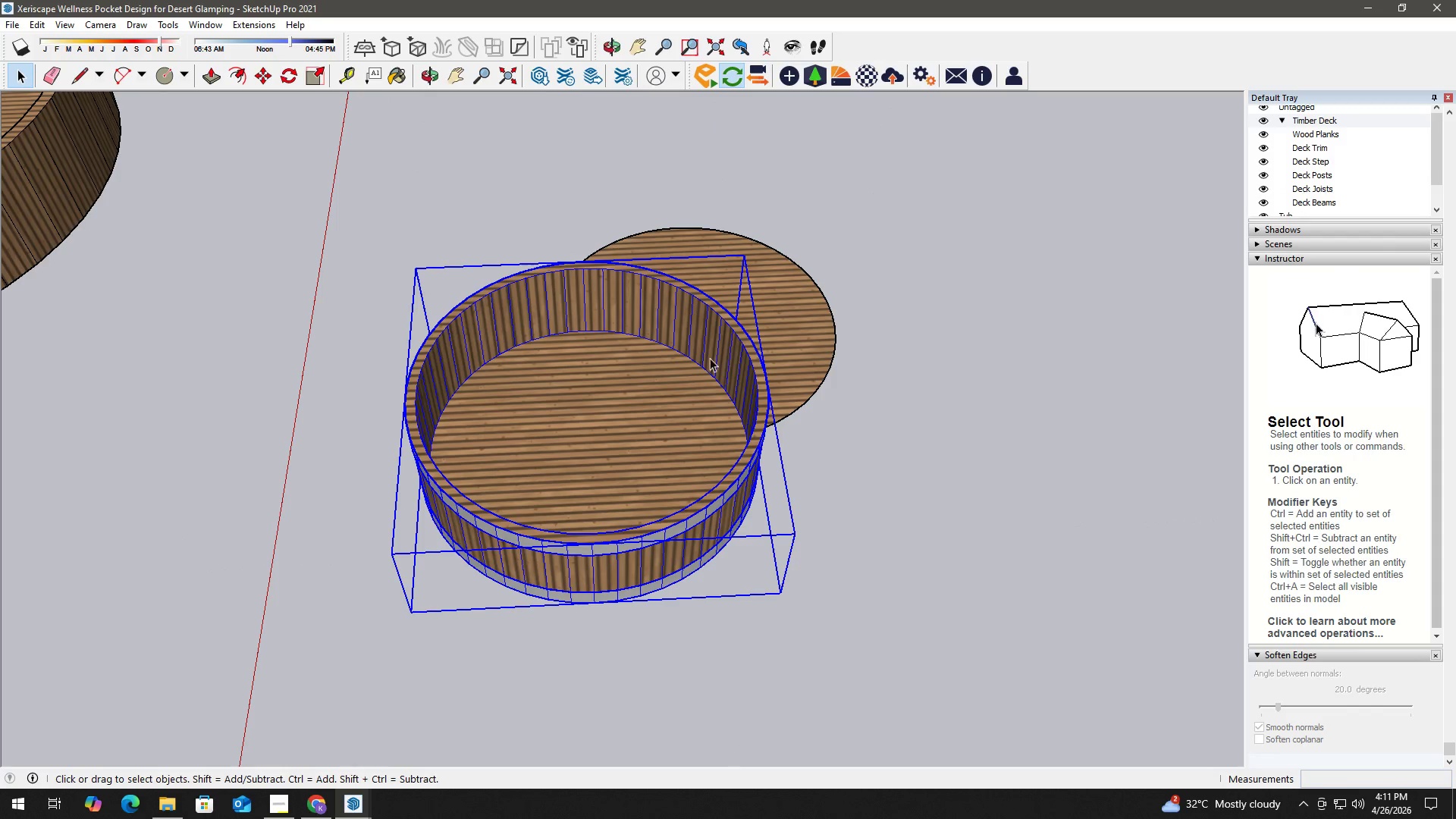 
left_click([582, 400])
 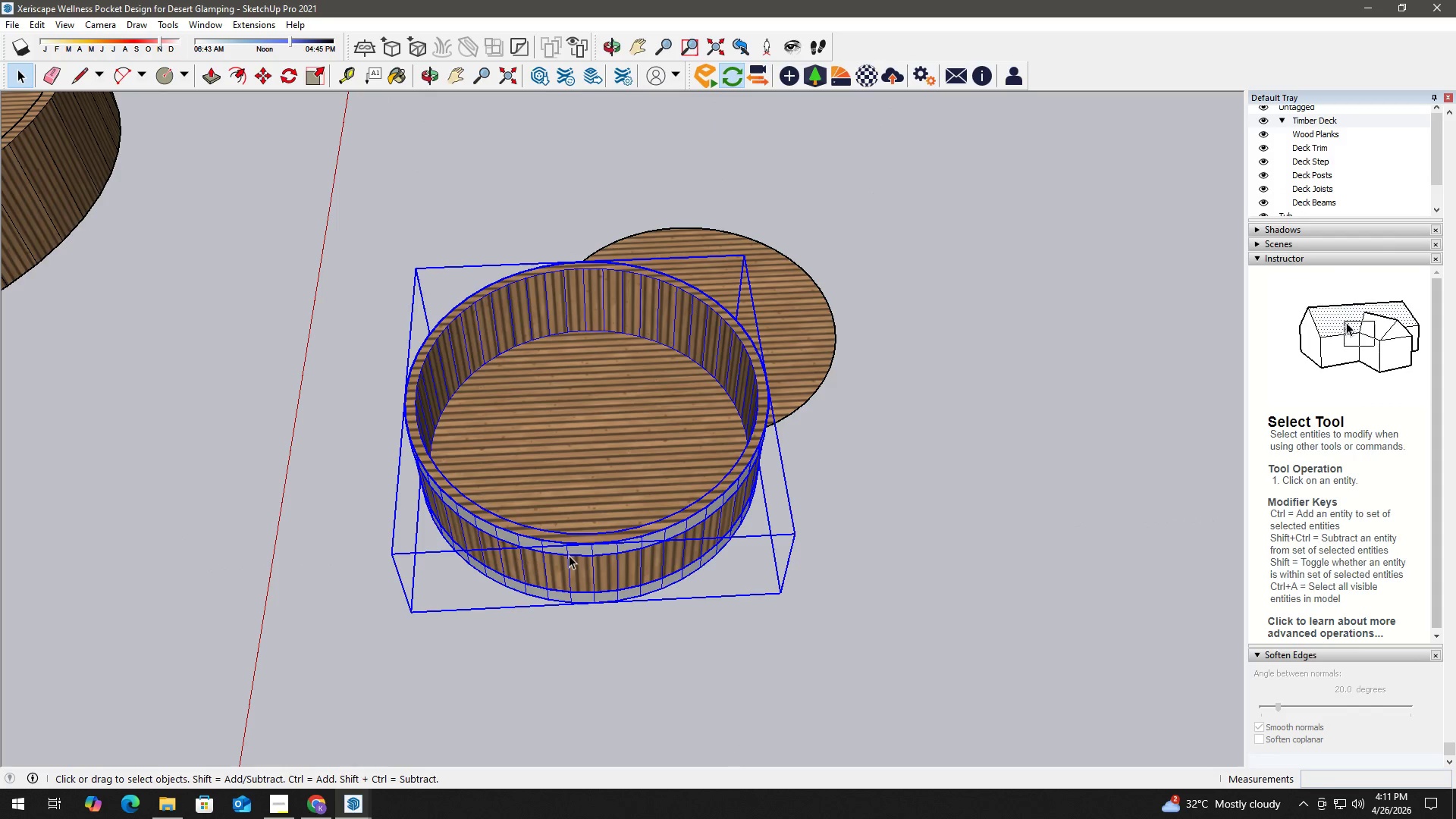 
double_click([569, 555])
 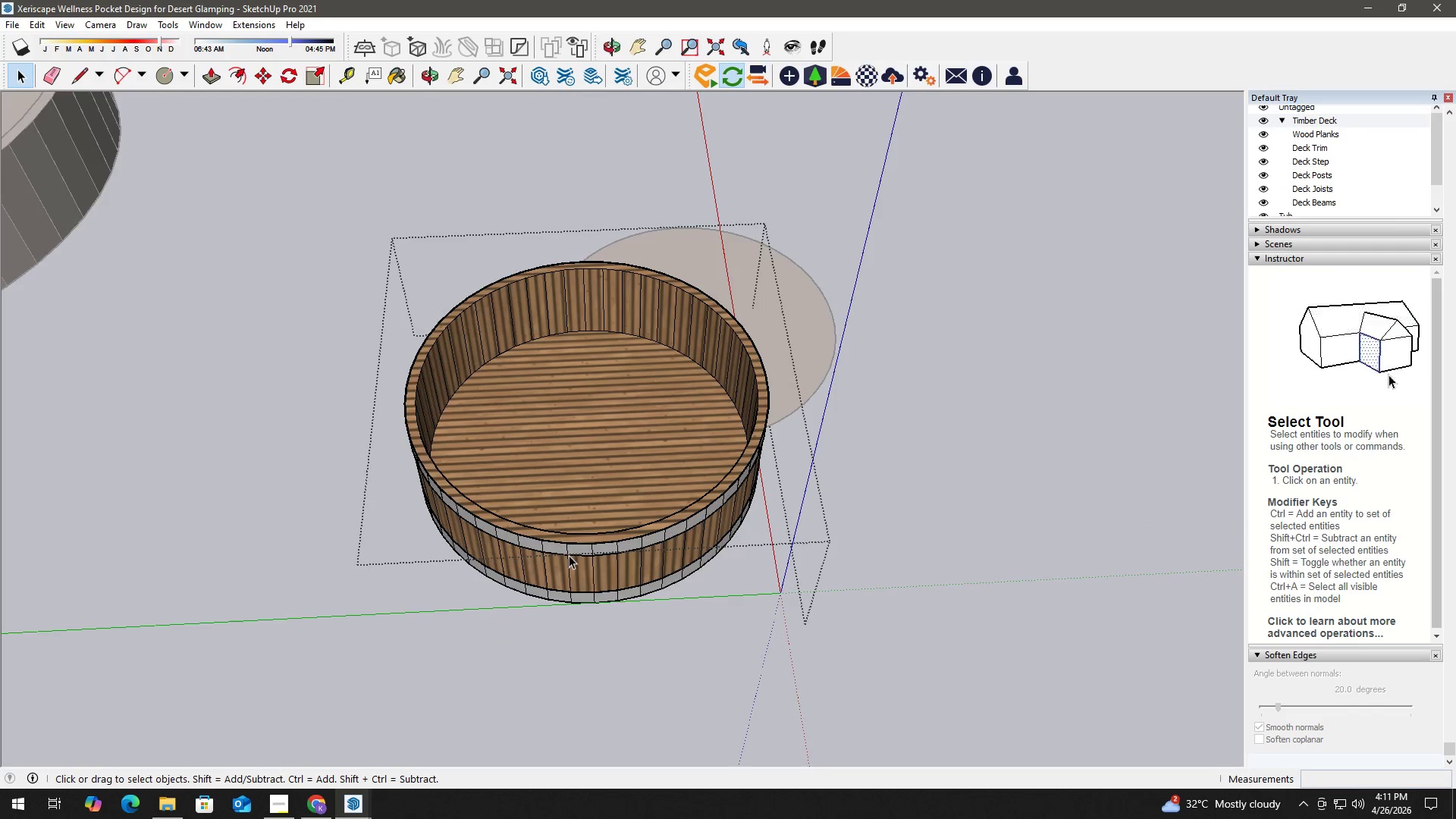 
triple_click([571, 550])
 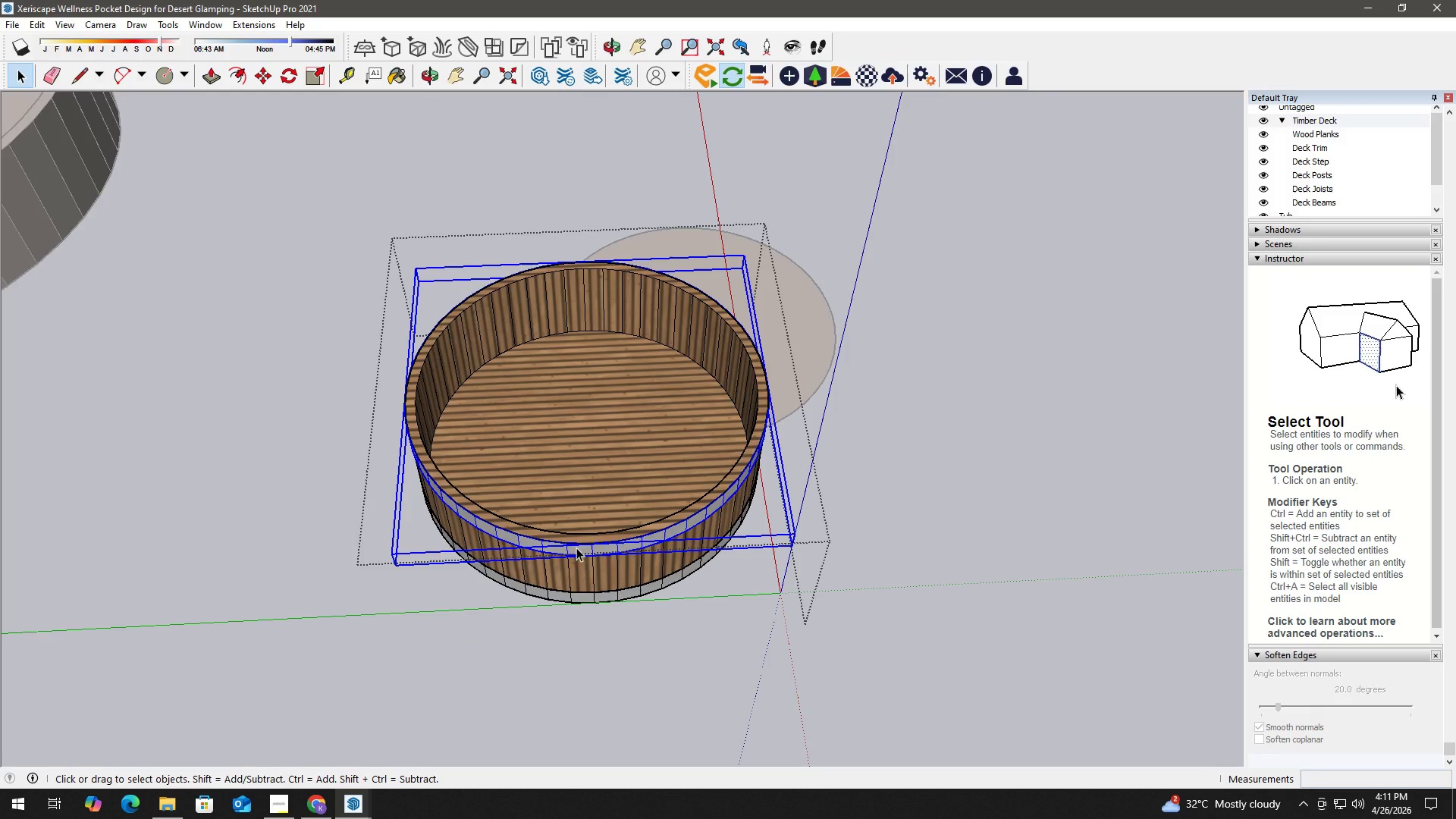 
hold_key(key=ControlLeft, duration=0.98)
 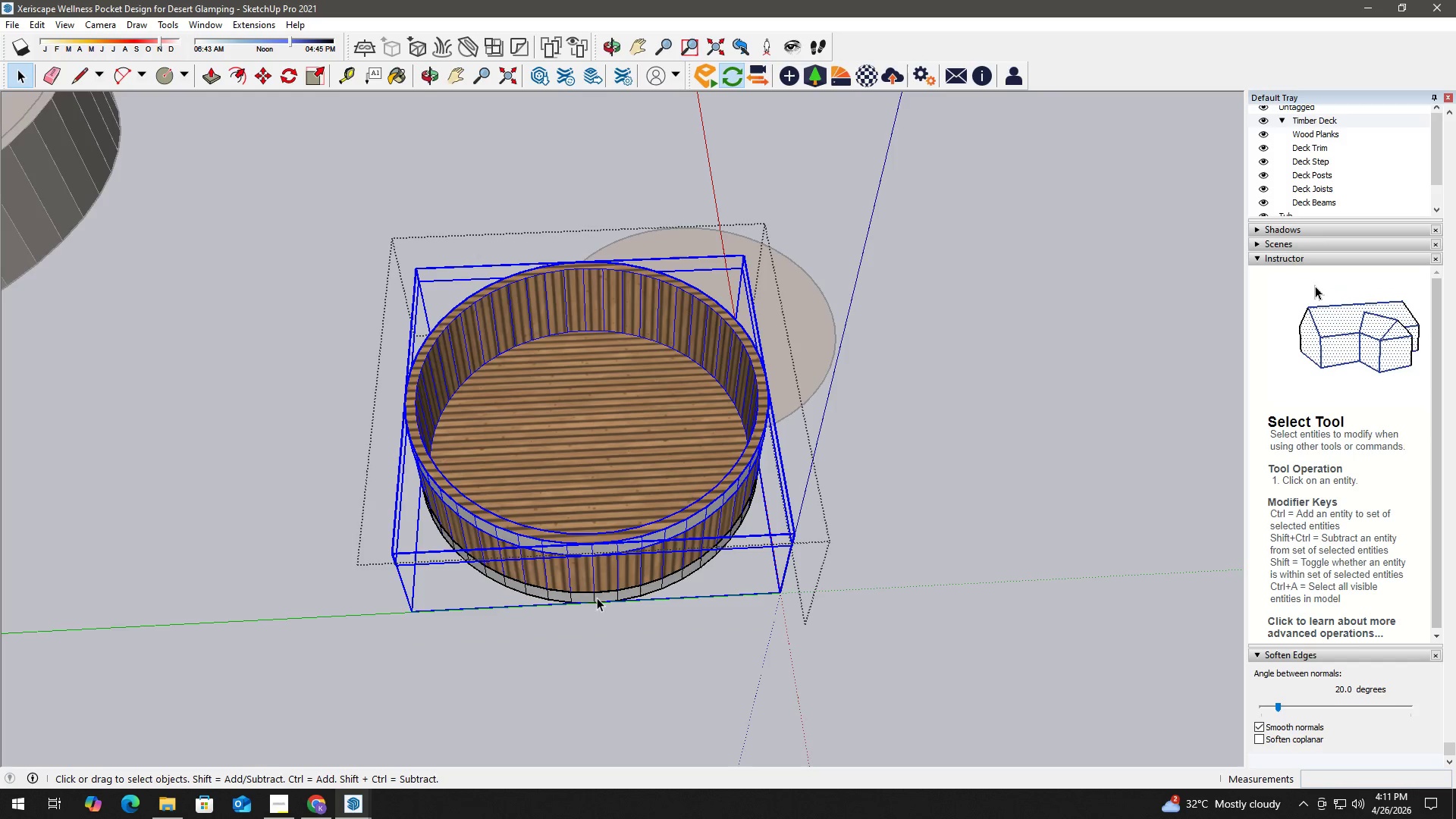 
left_click([597, 598])
 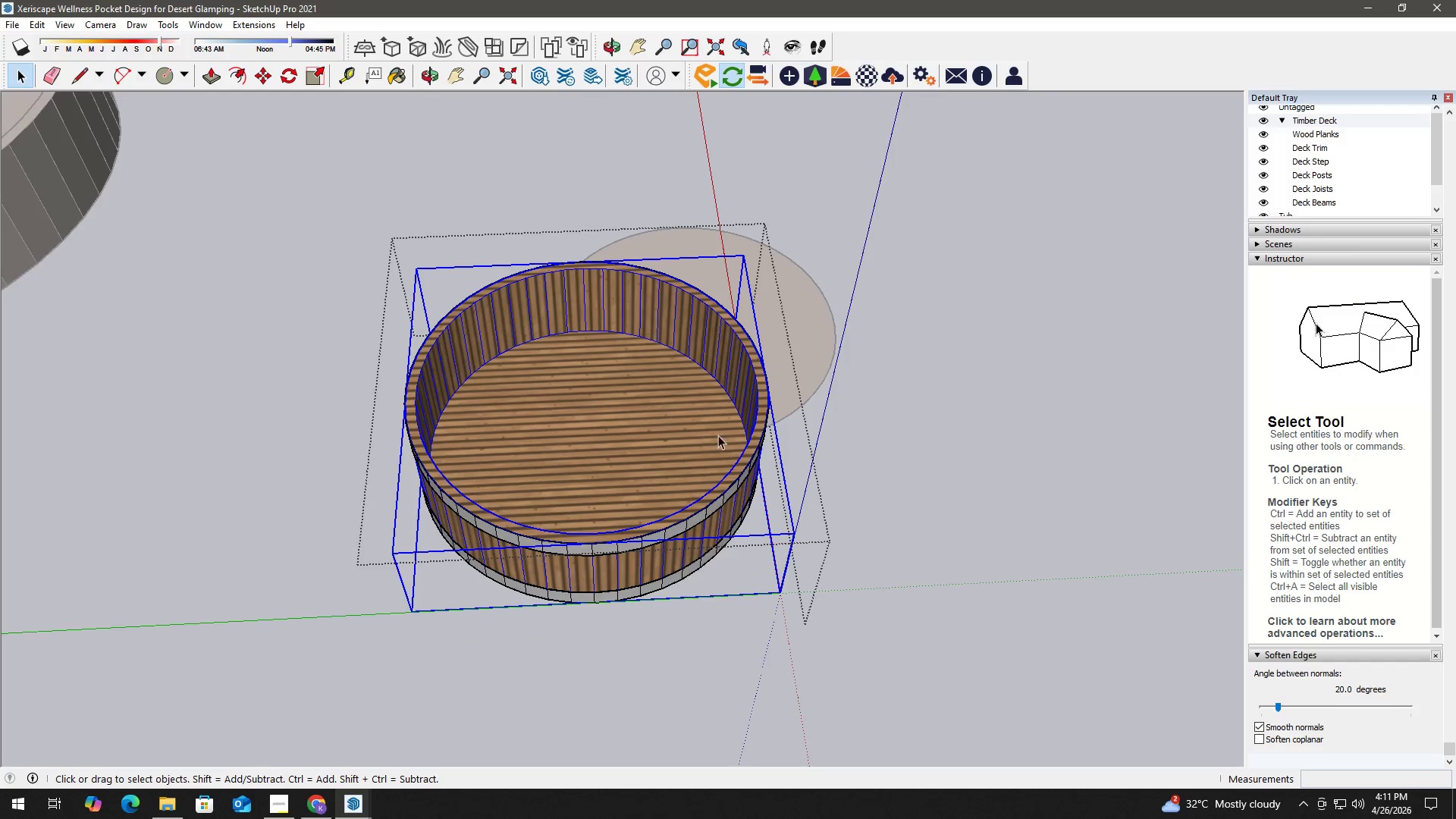 
left_click([830, 352])
 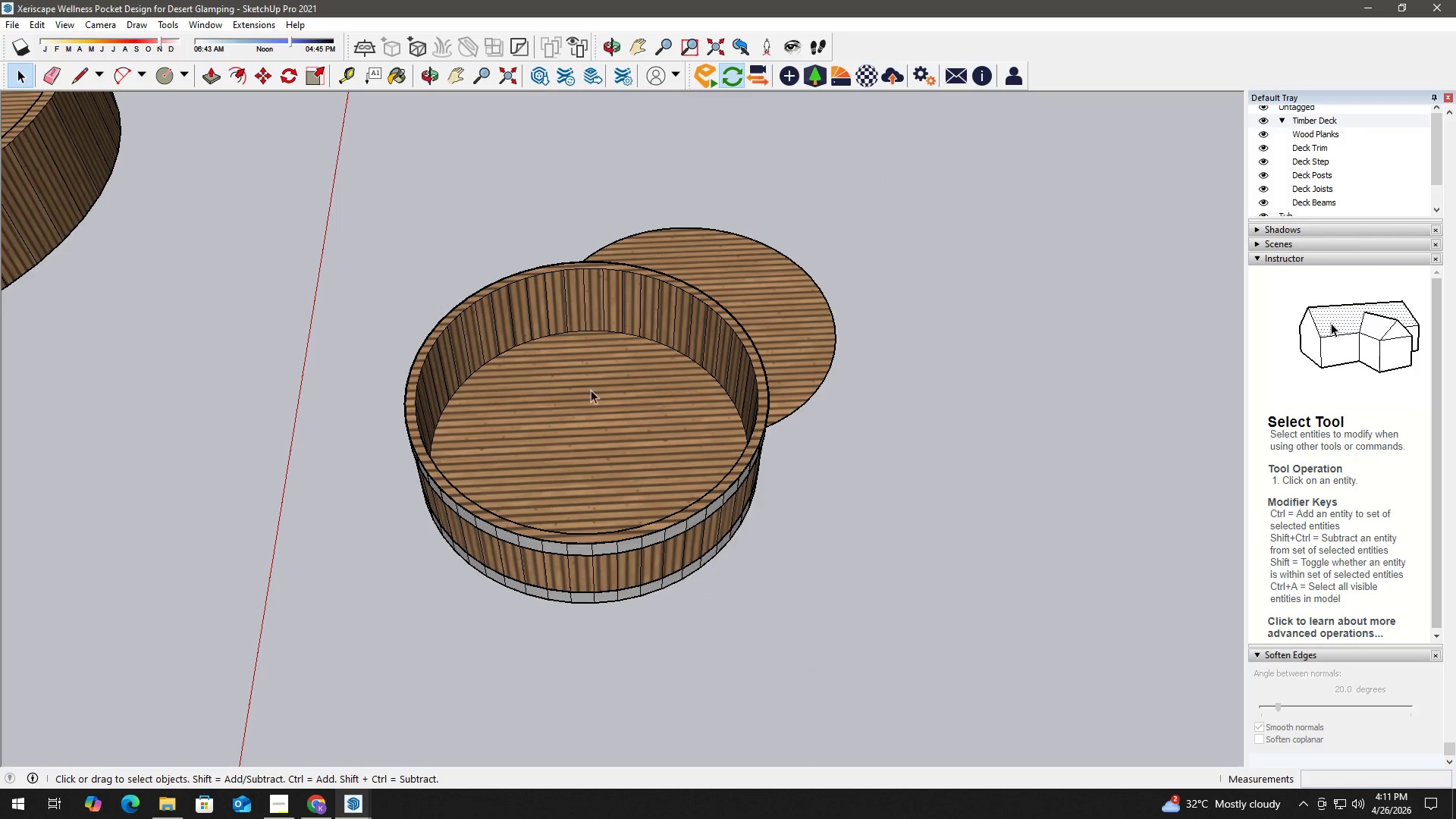 
double_click([560, 313])
 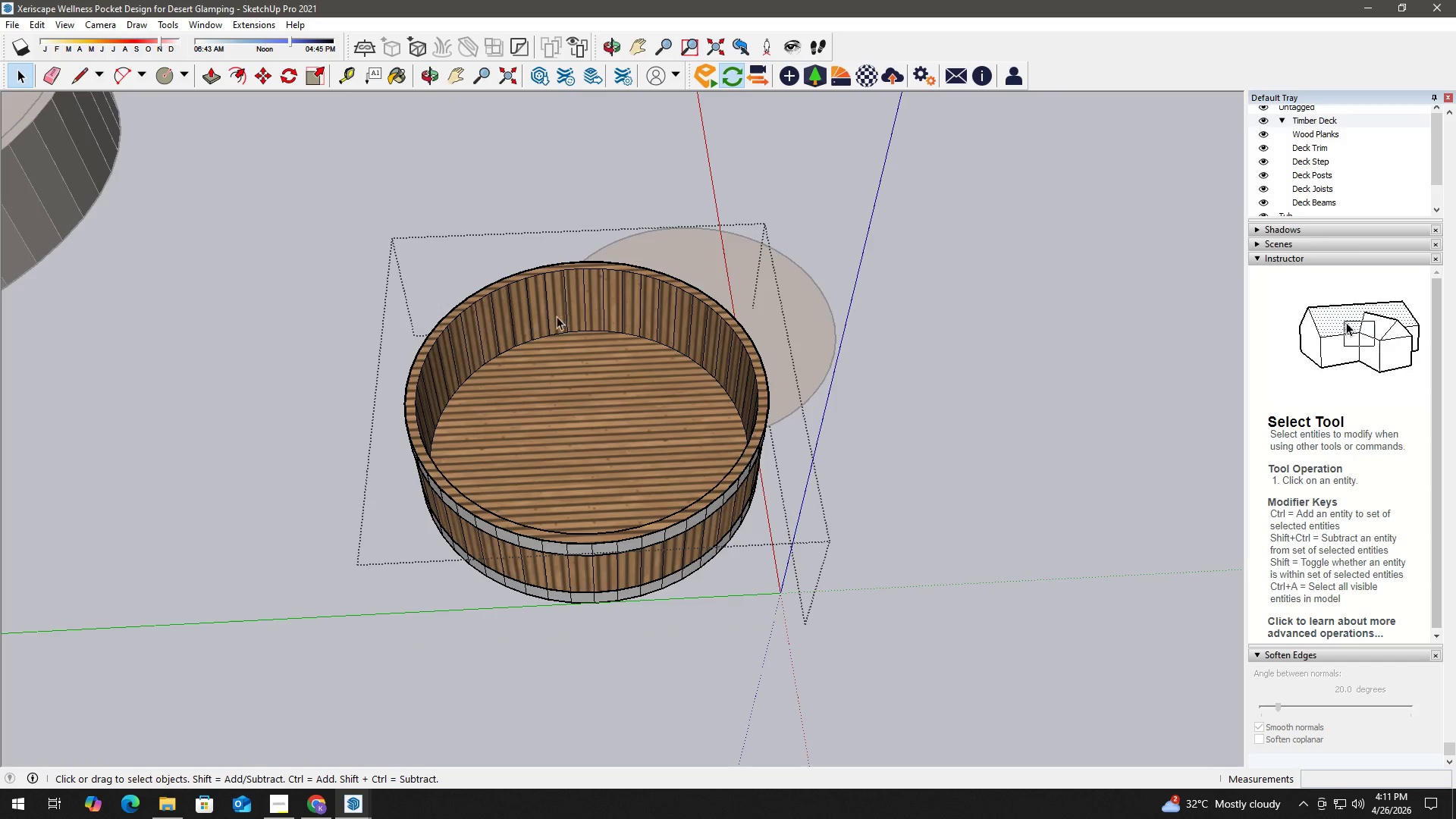 
key(Control+ControlLeft)
 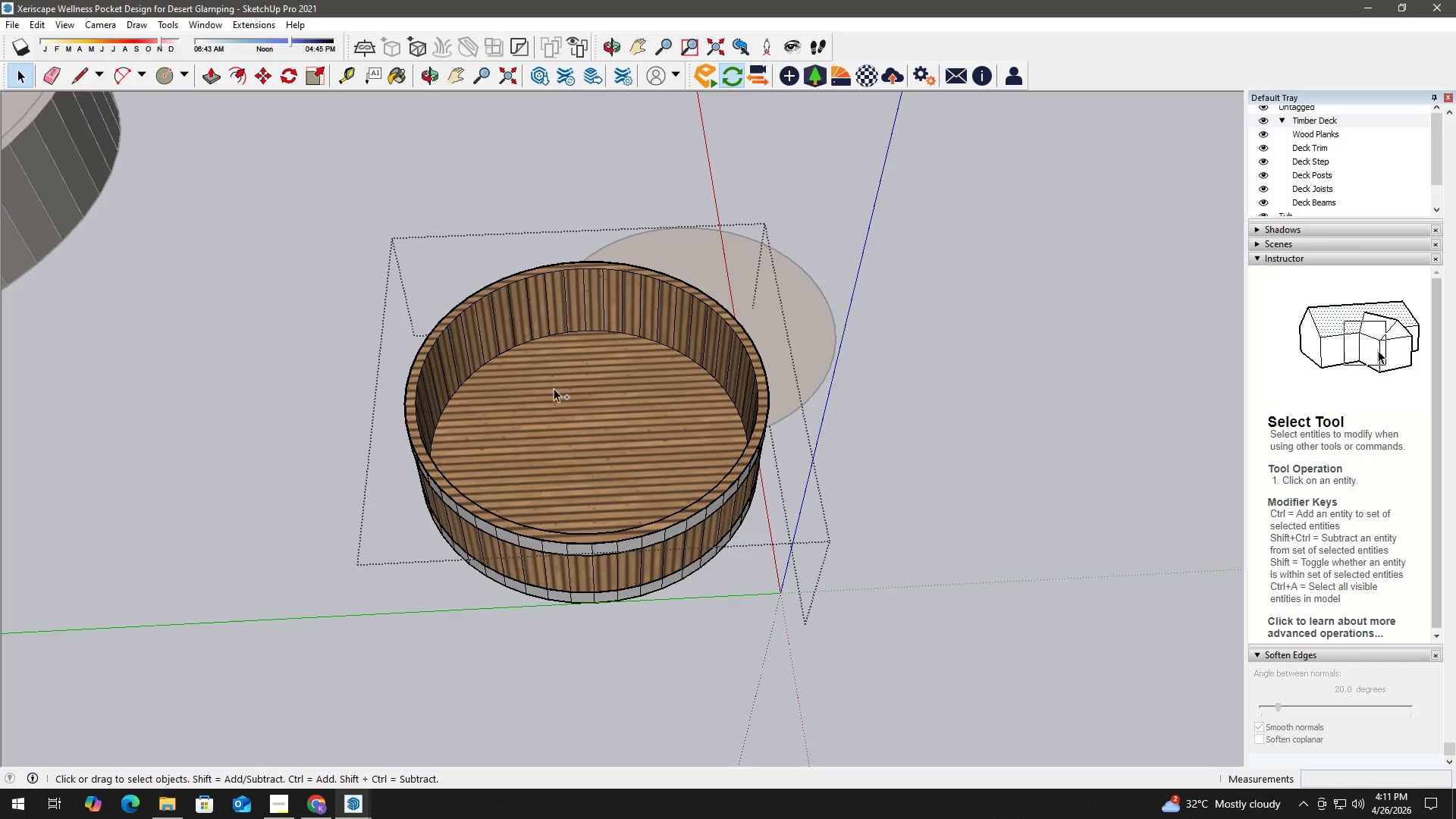 
key(Control+V)
 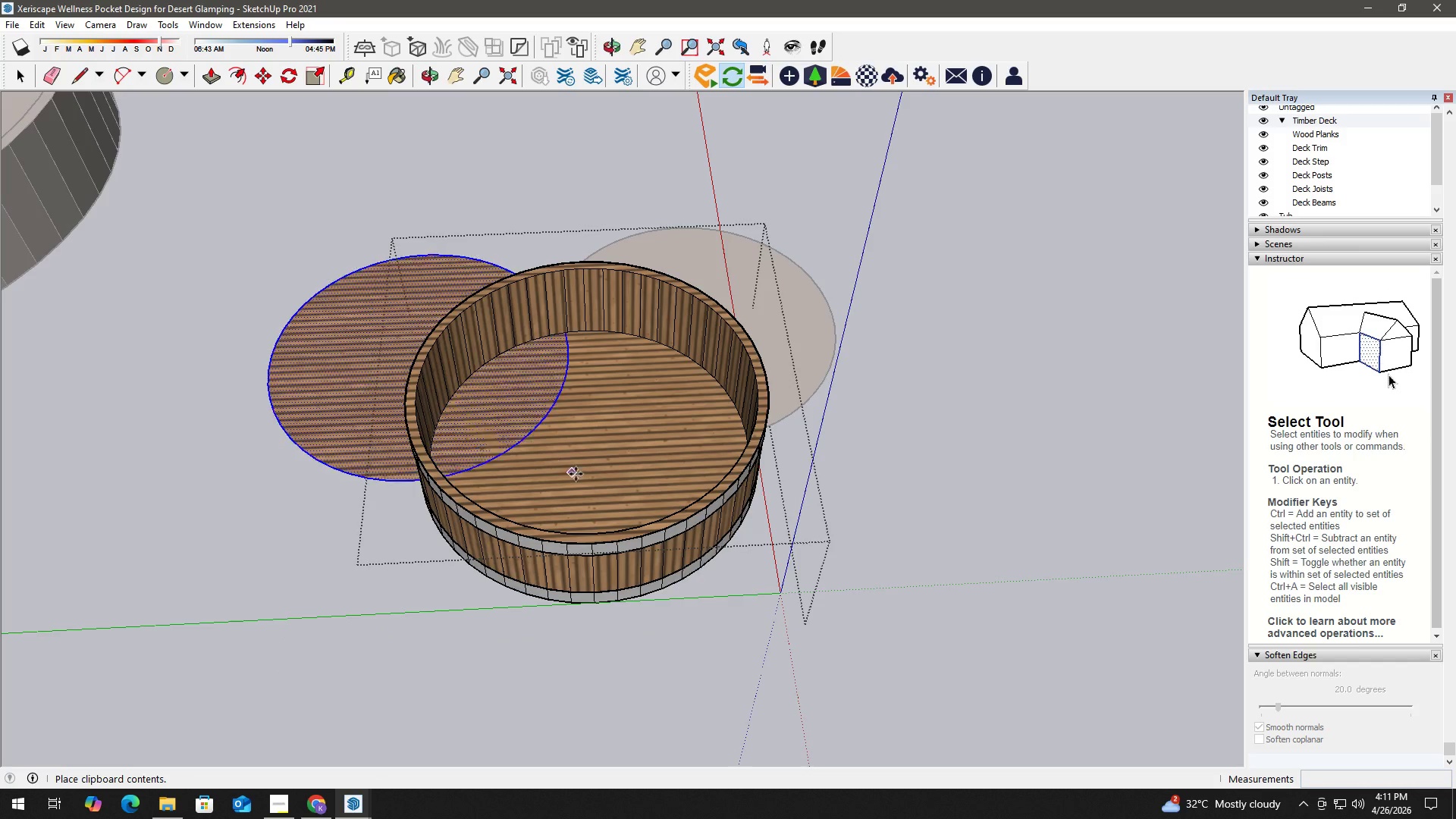 
left_click([588, 480])
 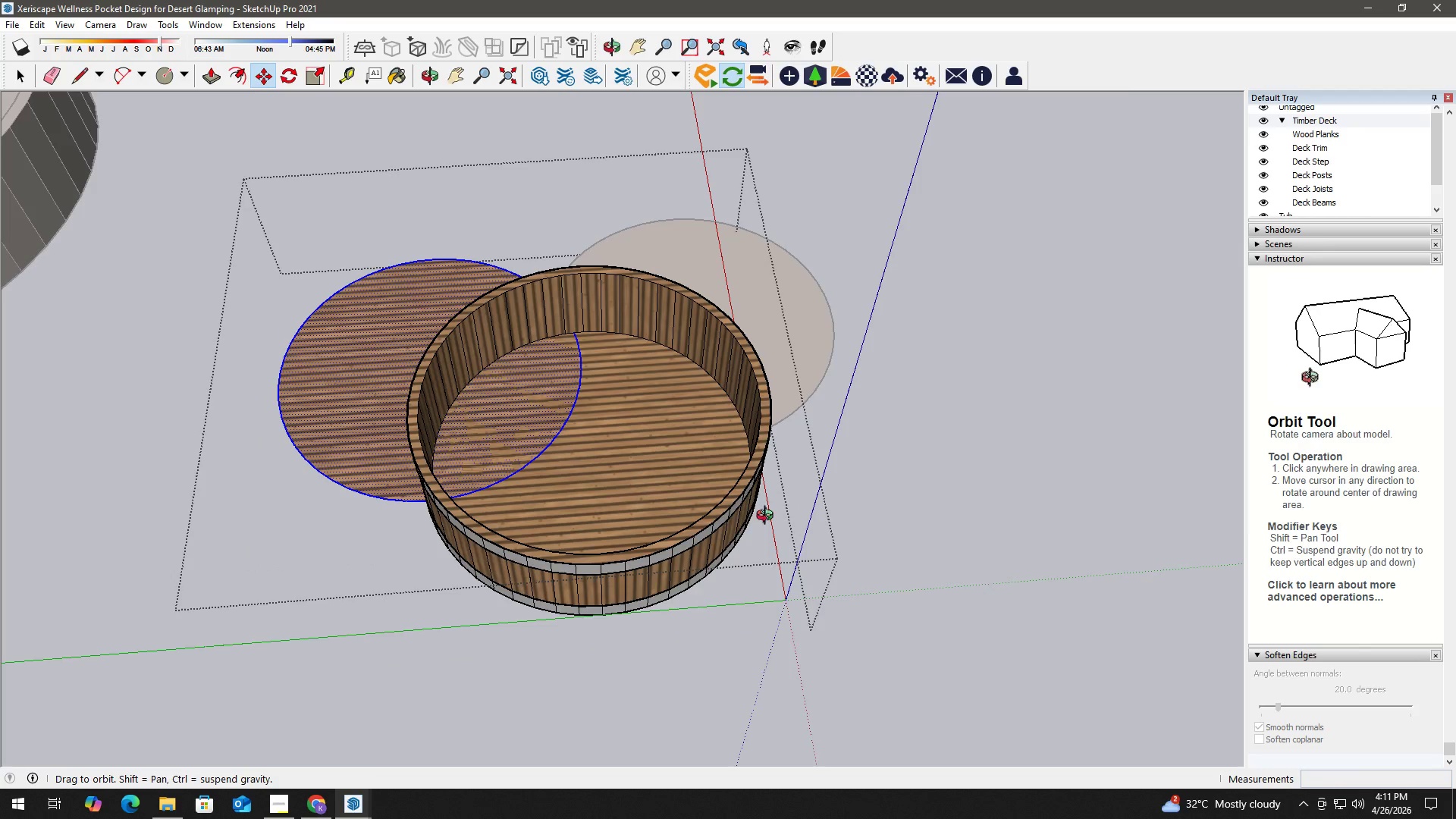 
scroll: coordinate [686, 490], scroll_direction: up, amount: 2.0
 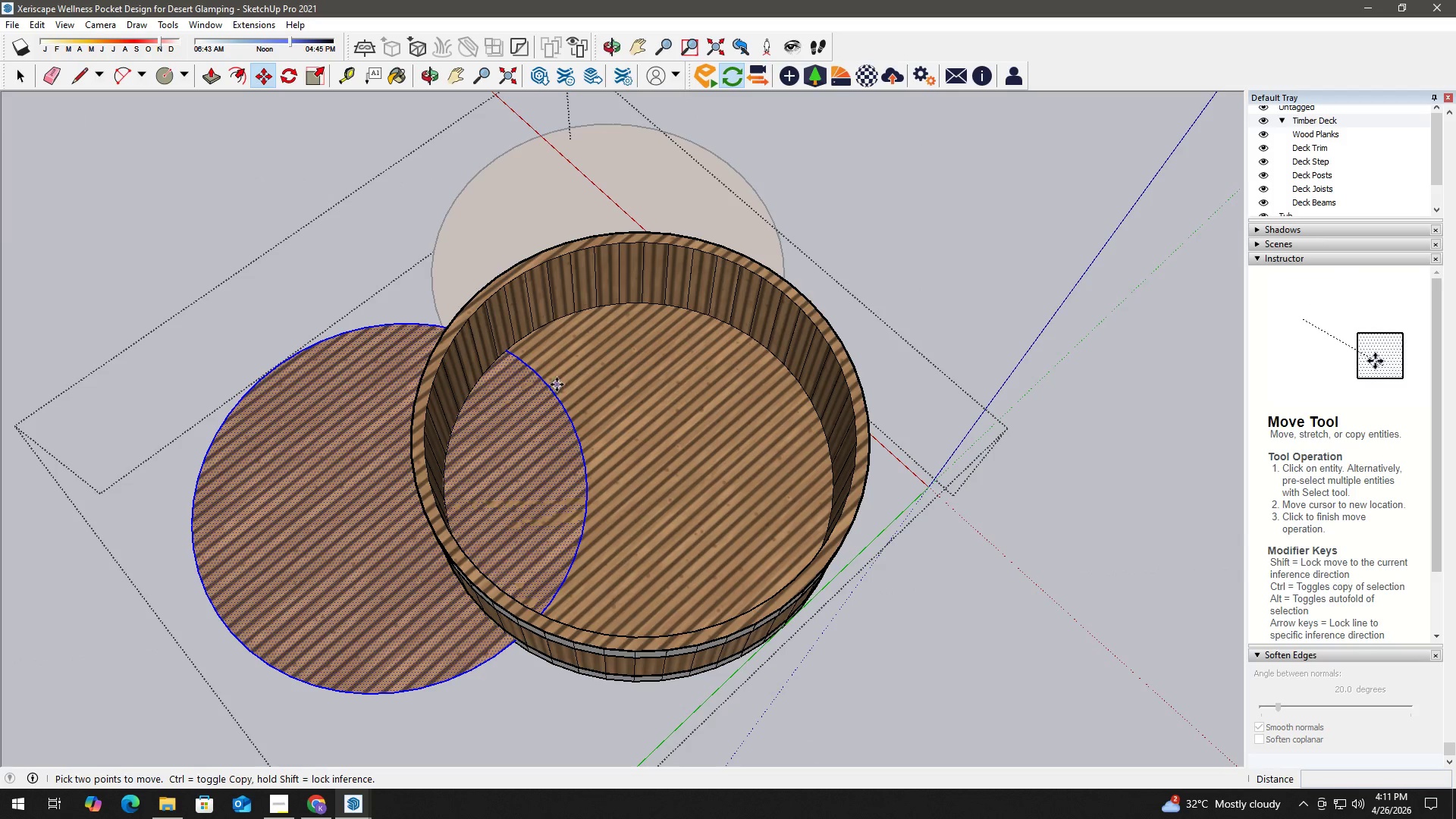 
left_click_drag(start_coordinate=[551, 390], to_coordinate=[711, 476])
 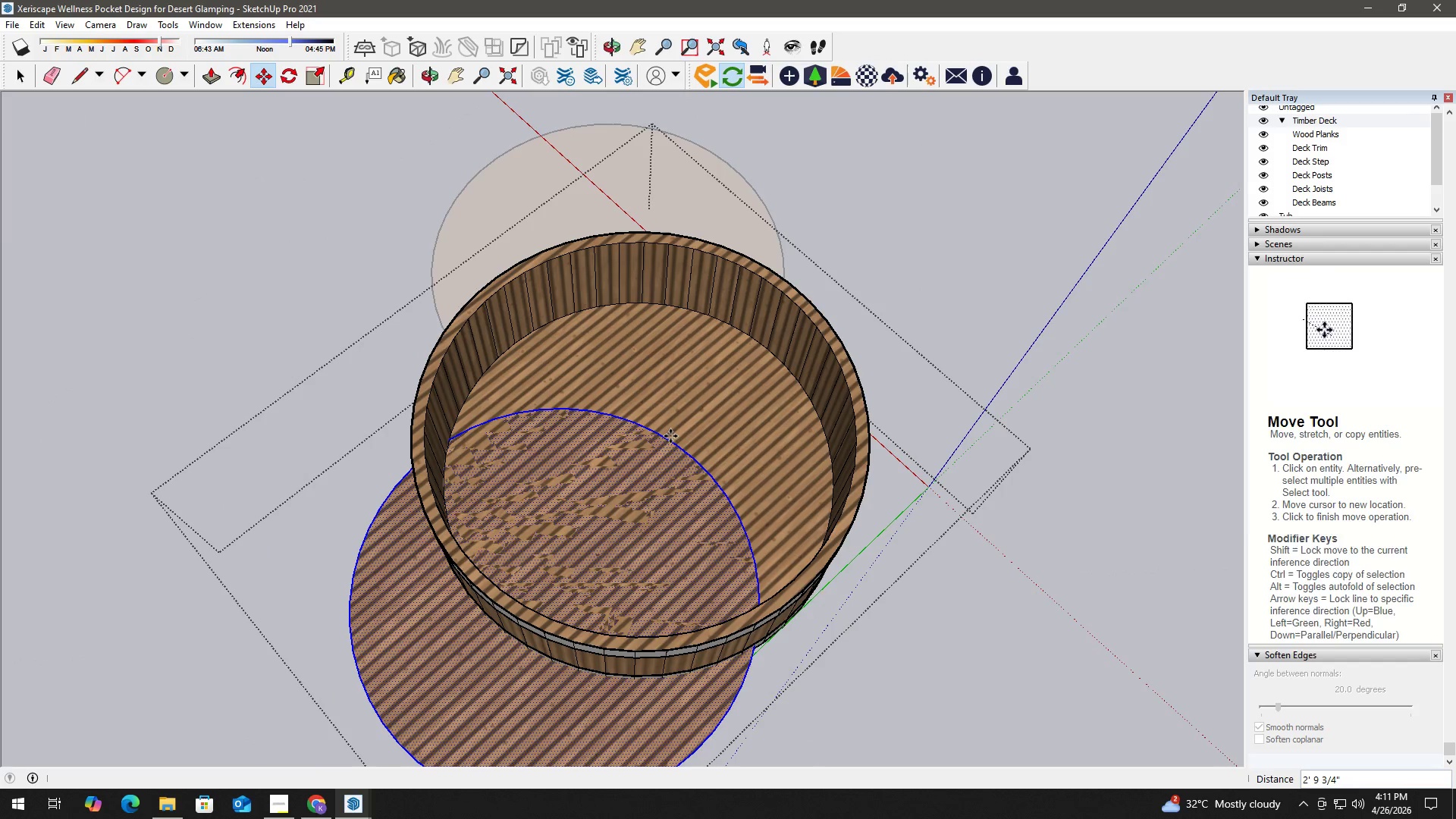 
left_click([711, 476])
 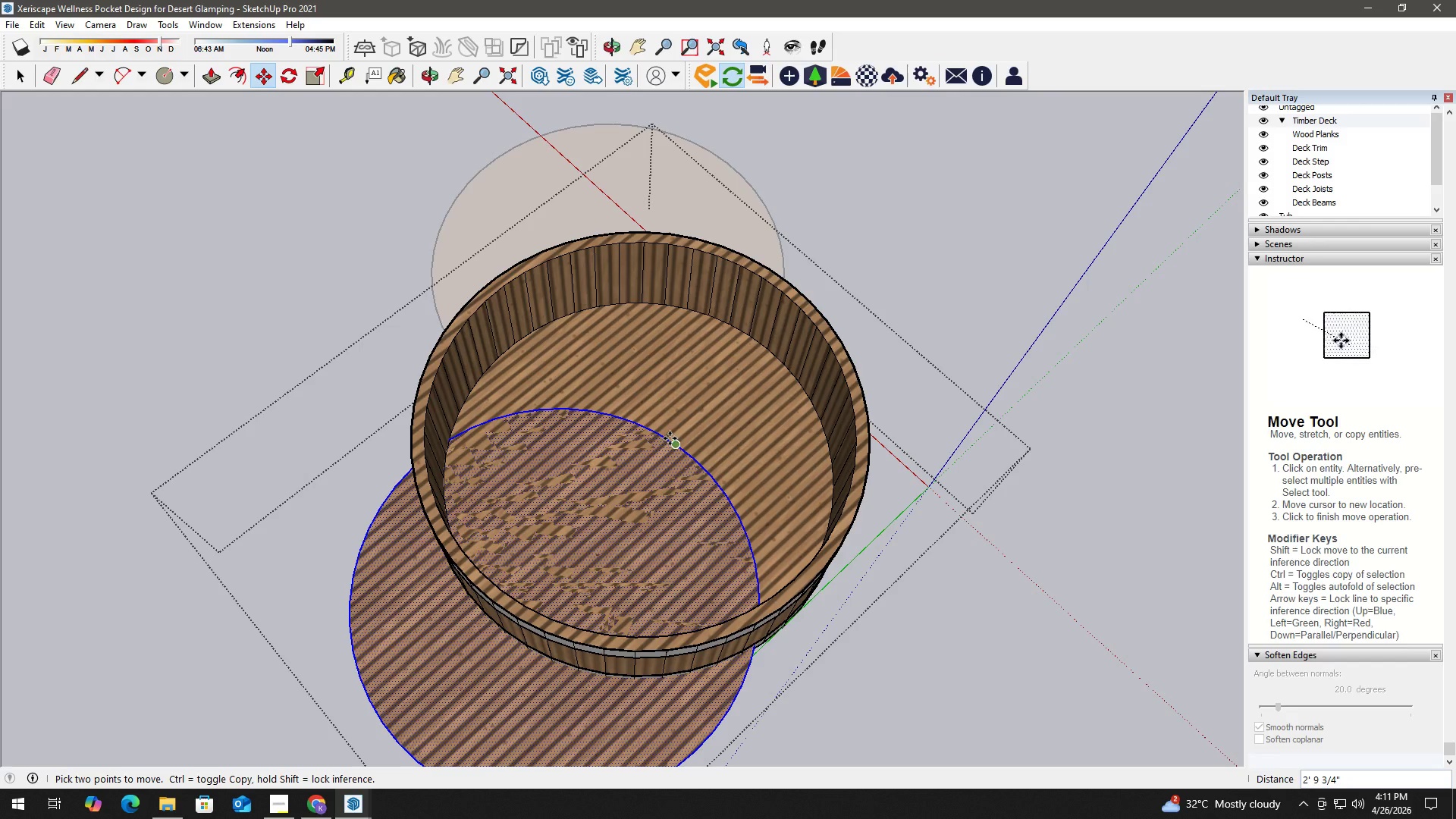 
left_click([674, 444])
 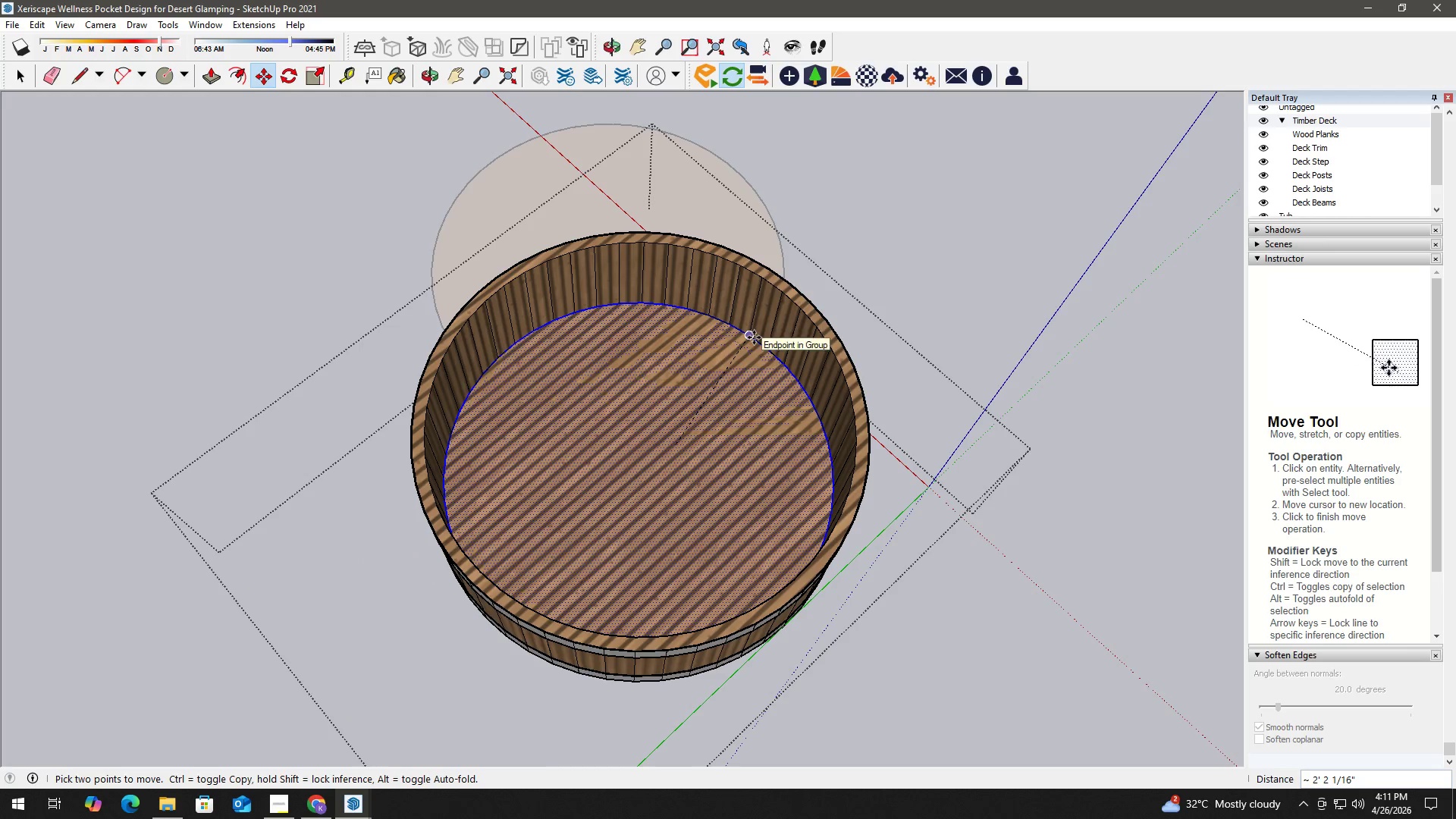 
left_click([754, 337])
 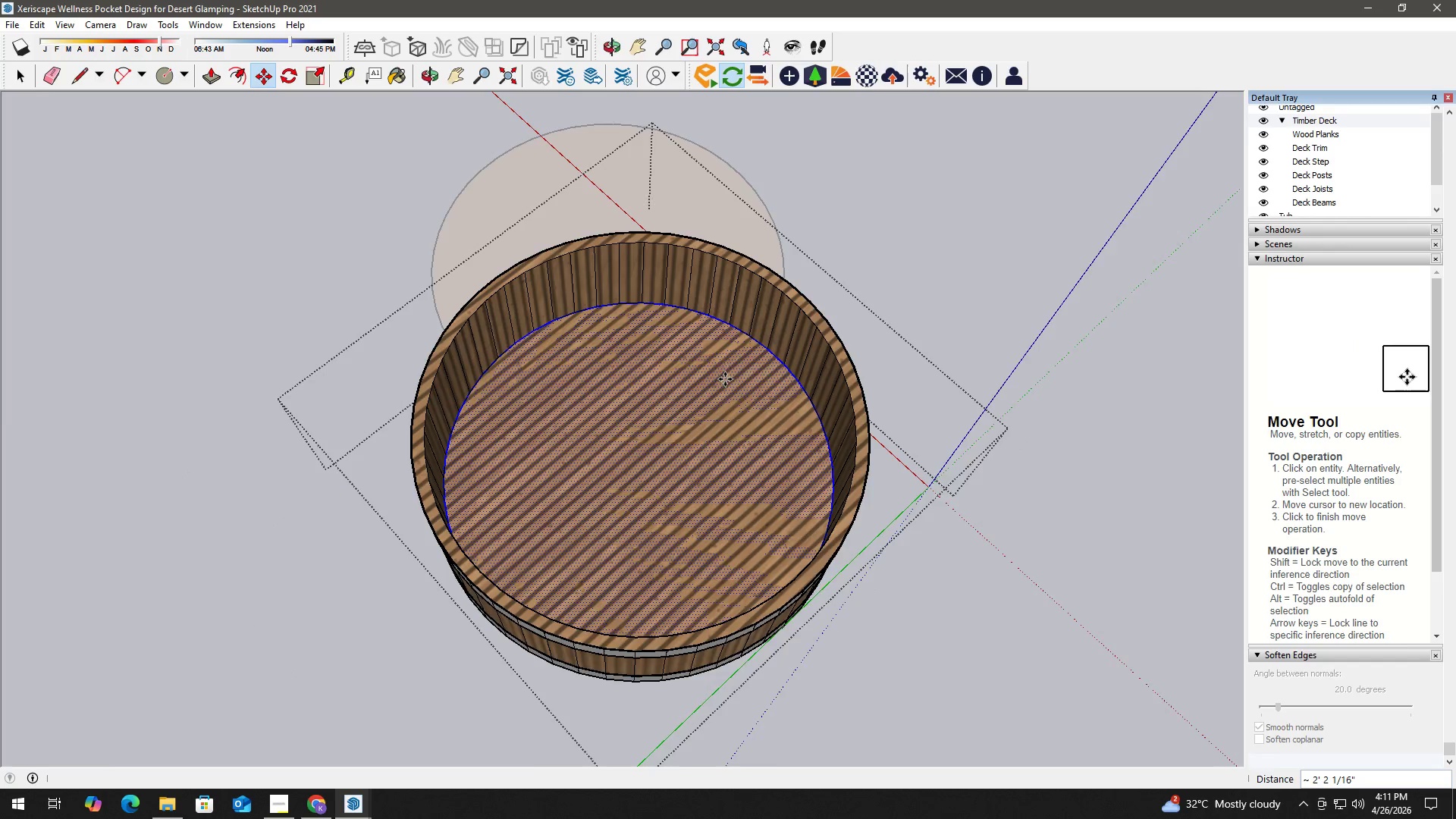 
key(M)
 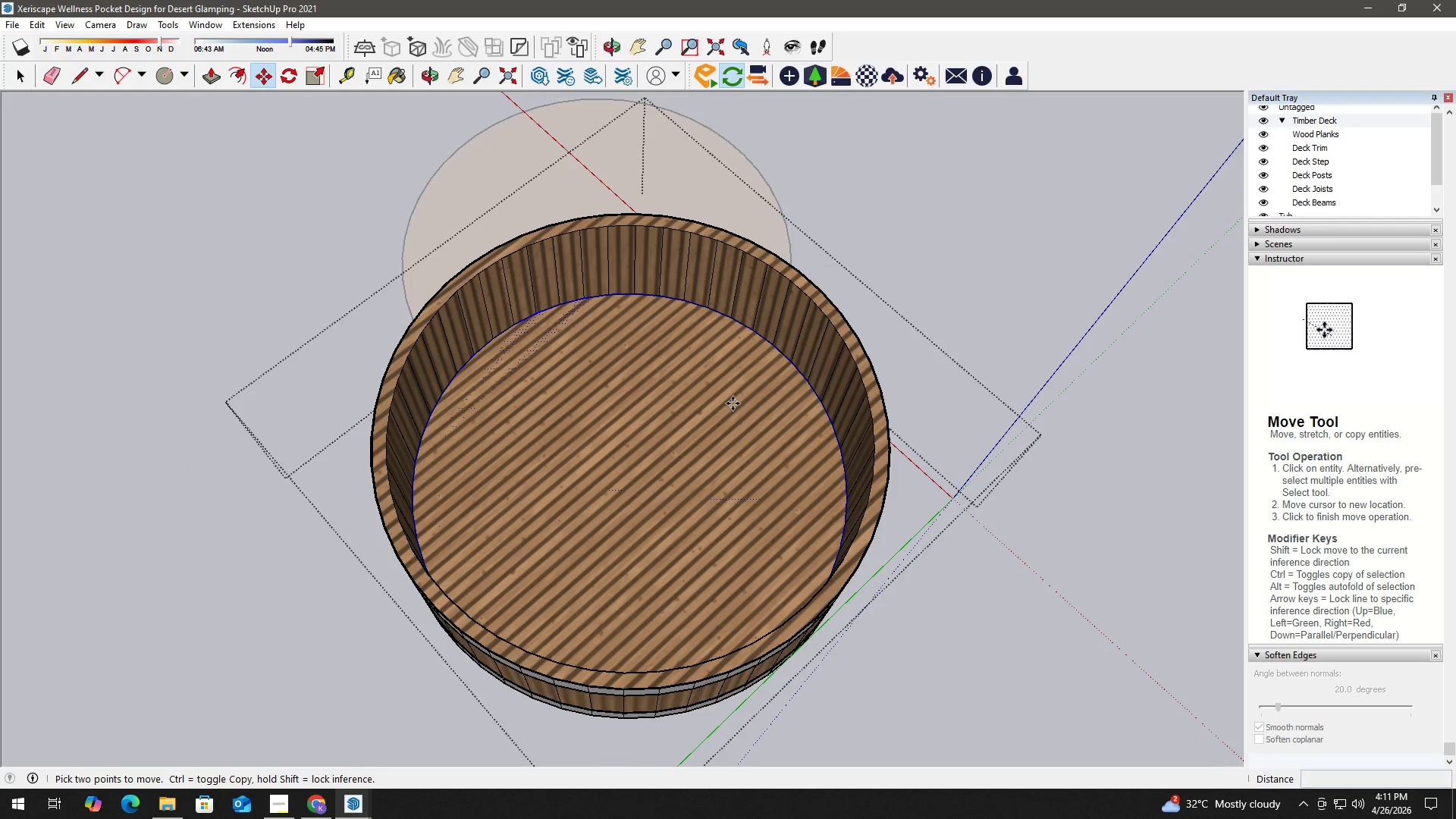 
scroll: coordinate [717, 387], scroll_direction: up, amount: 1.0
 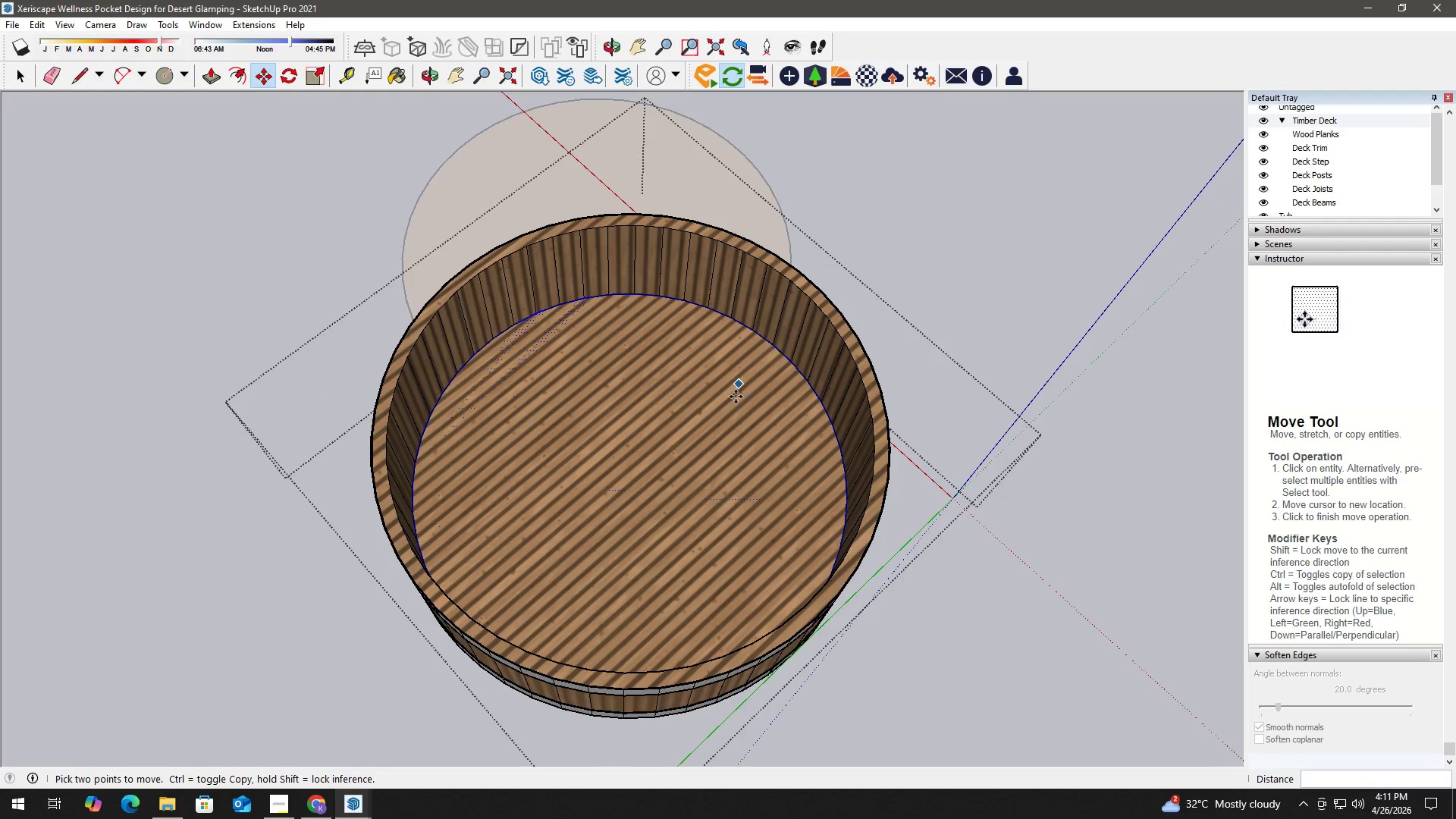 
left_click([733, 403])
 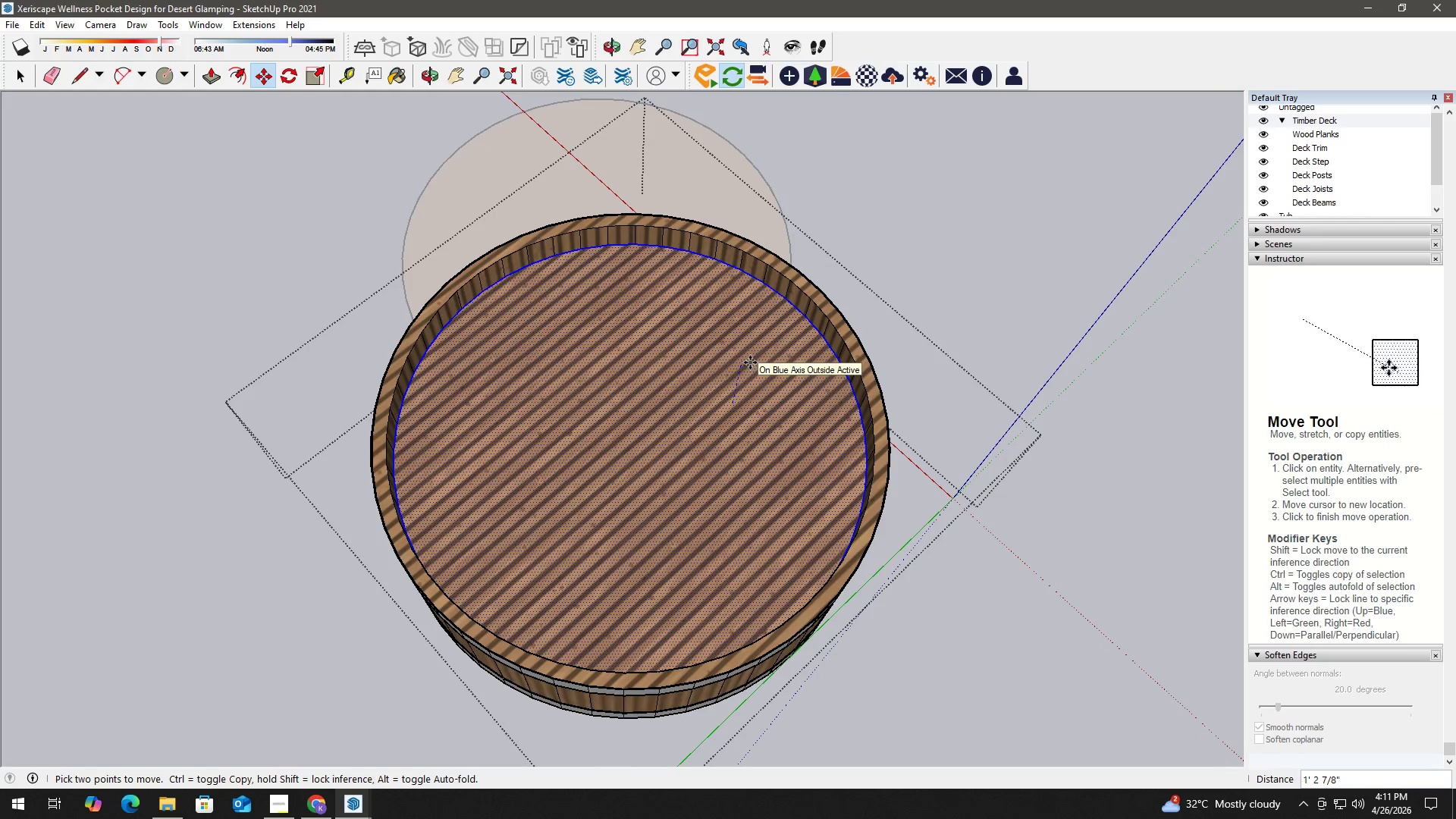 
key(Numpad2)
 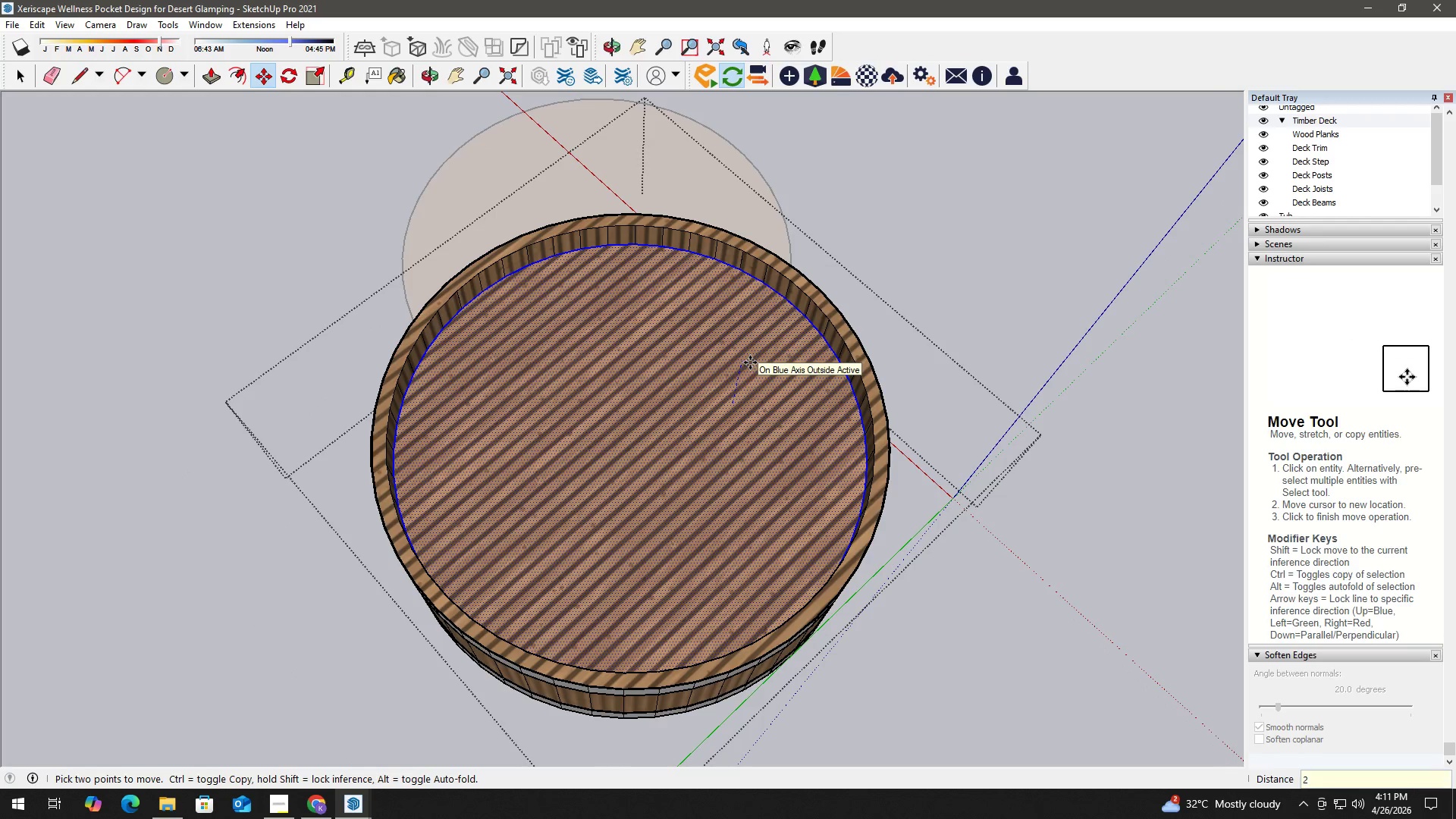 
key(Numpad0)
 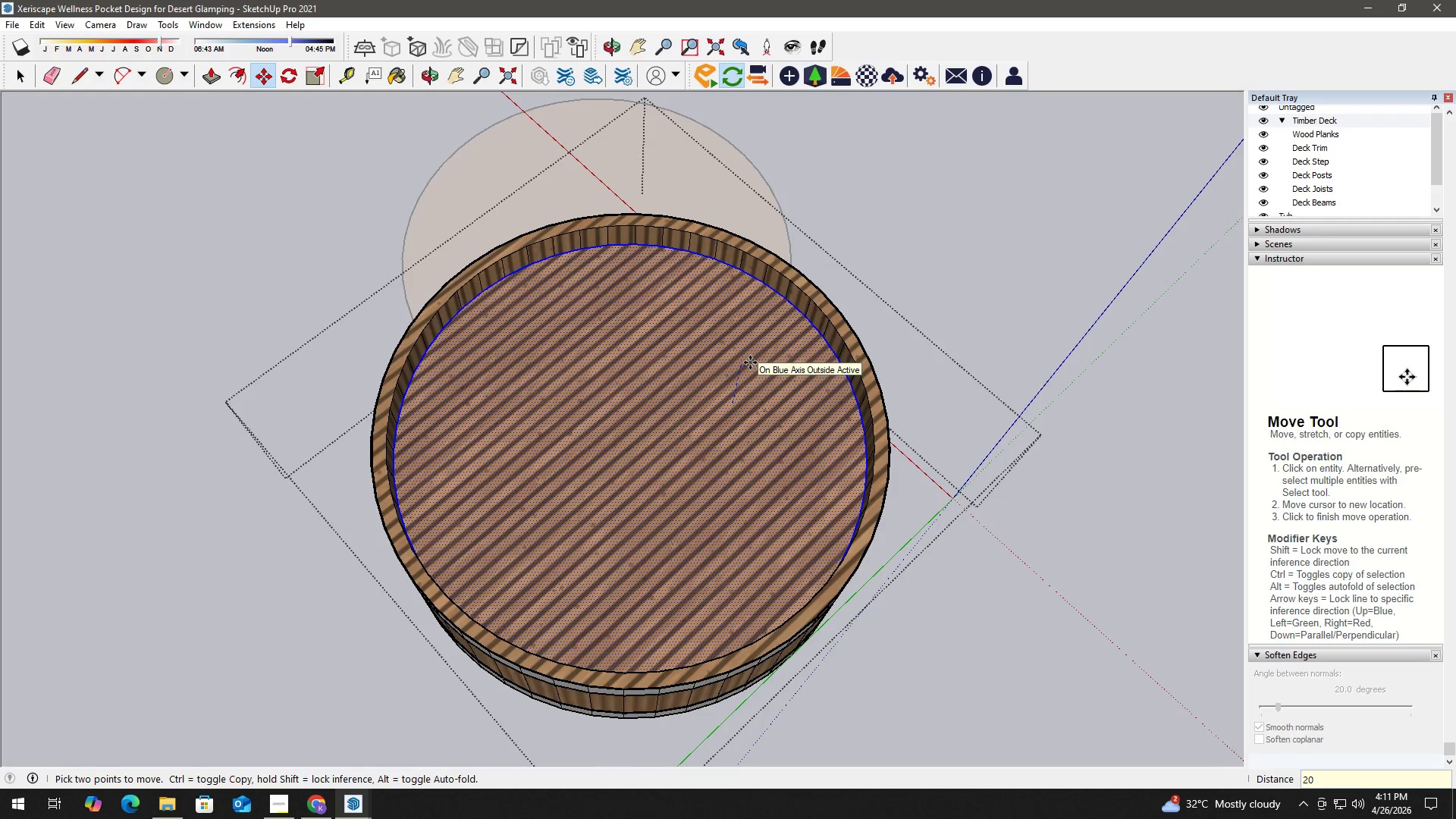 
key(NumpadEnter)
 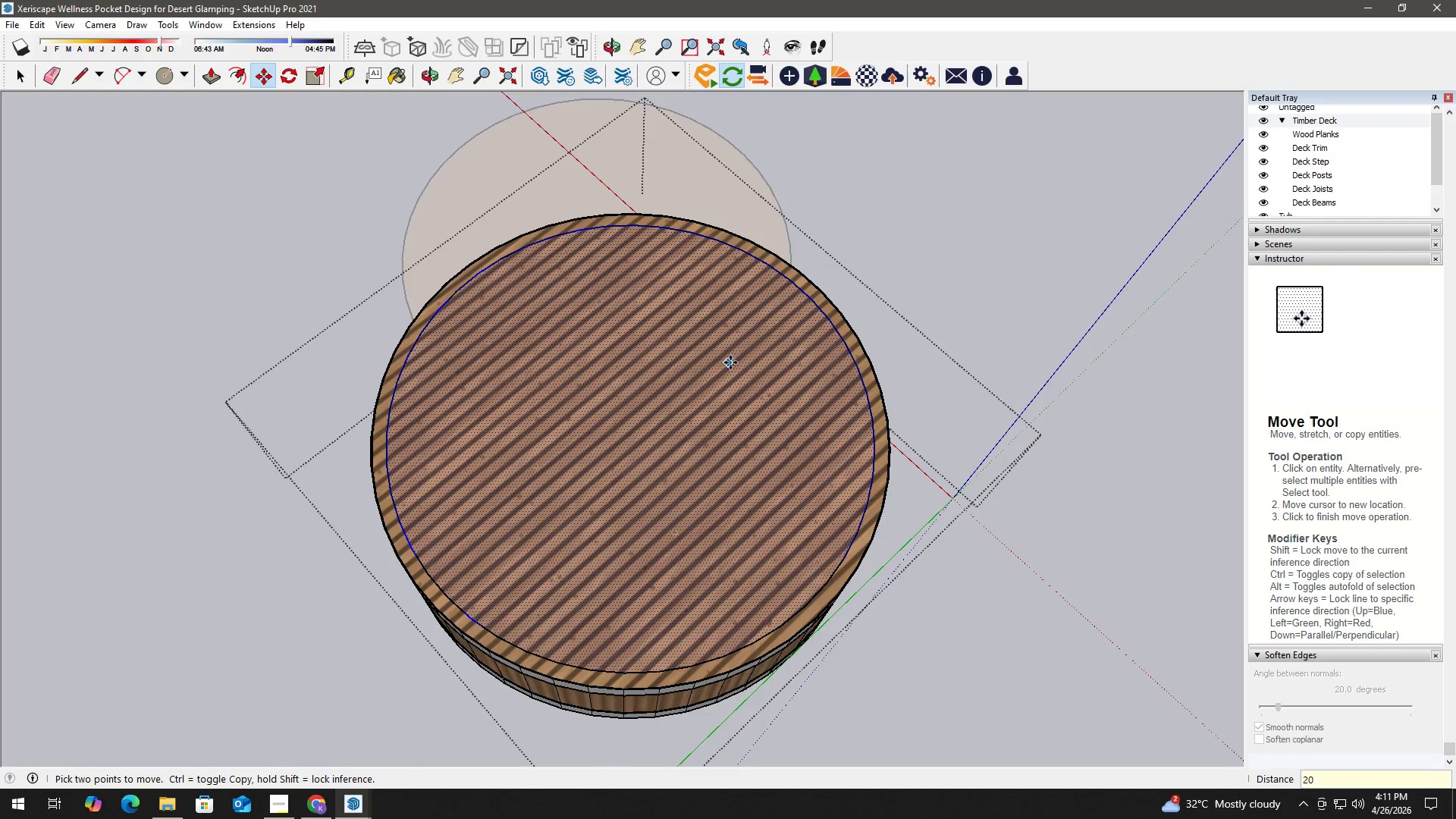 
left_click([734, 359])
 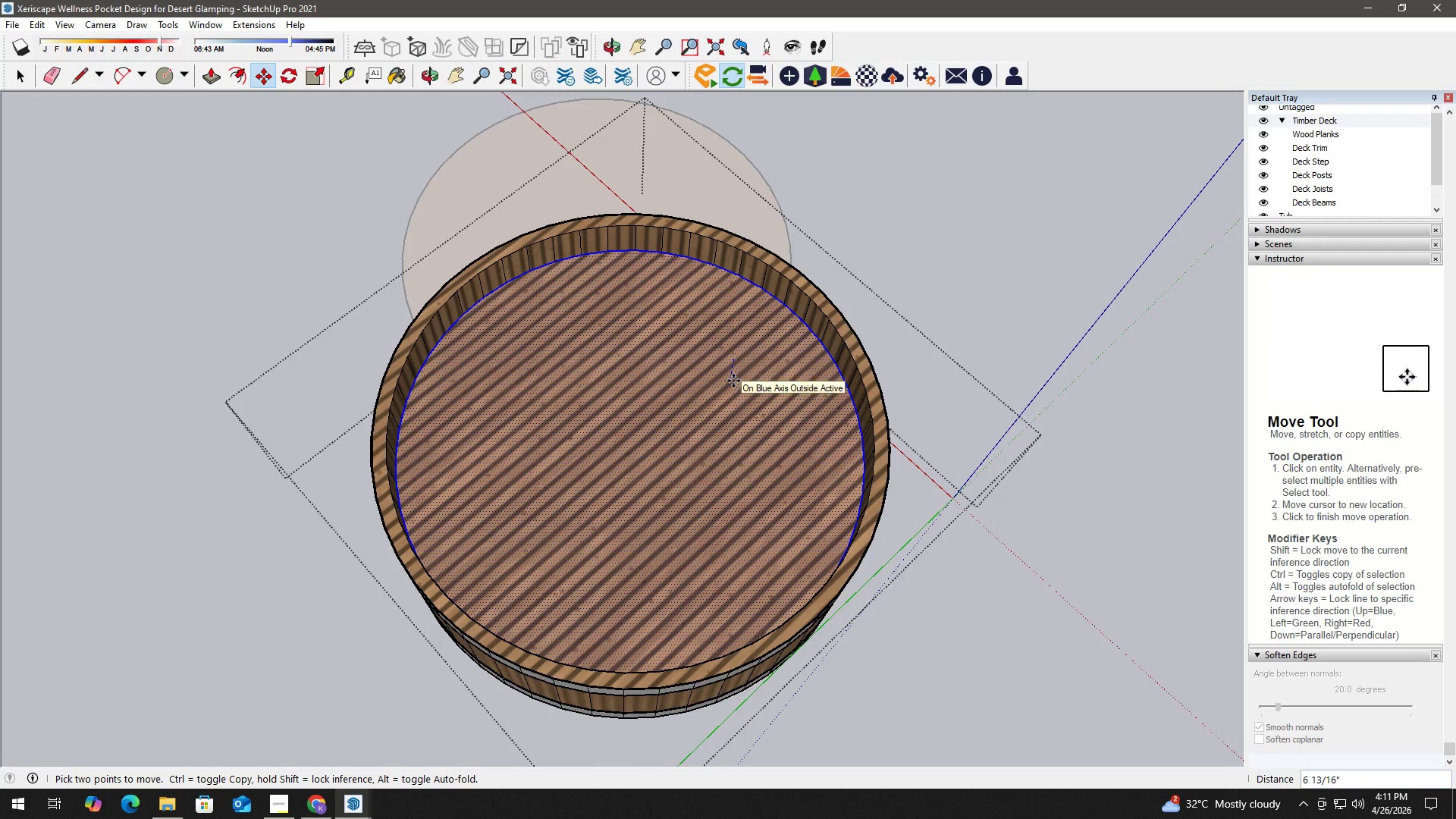 
key(Numpad4)
 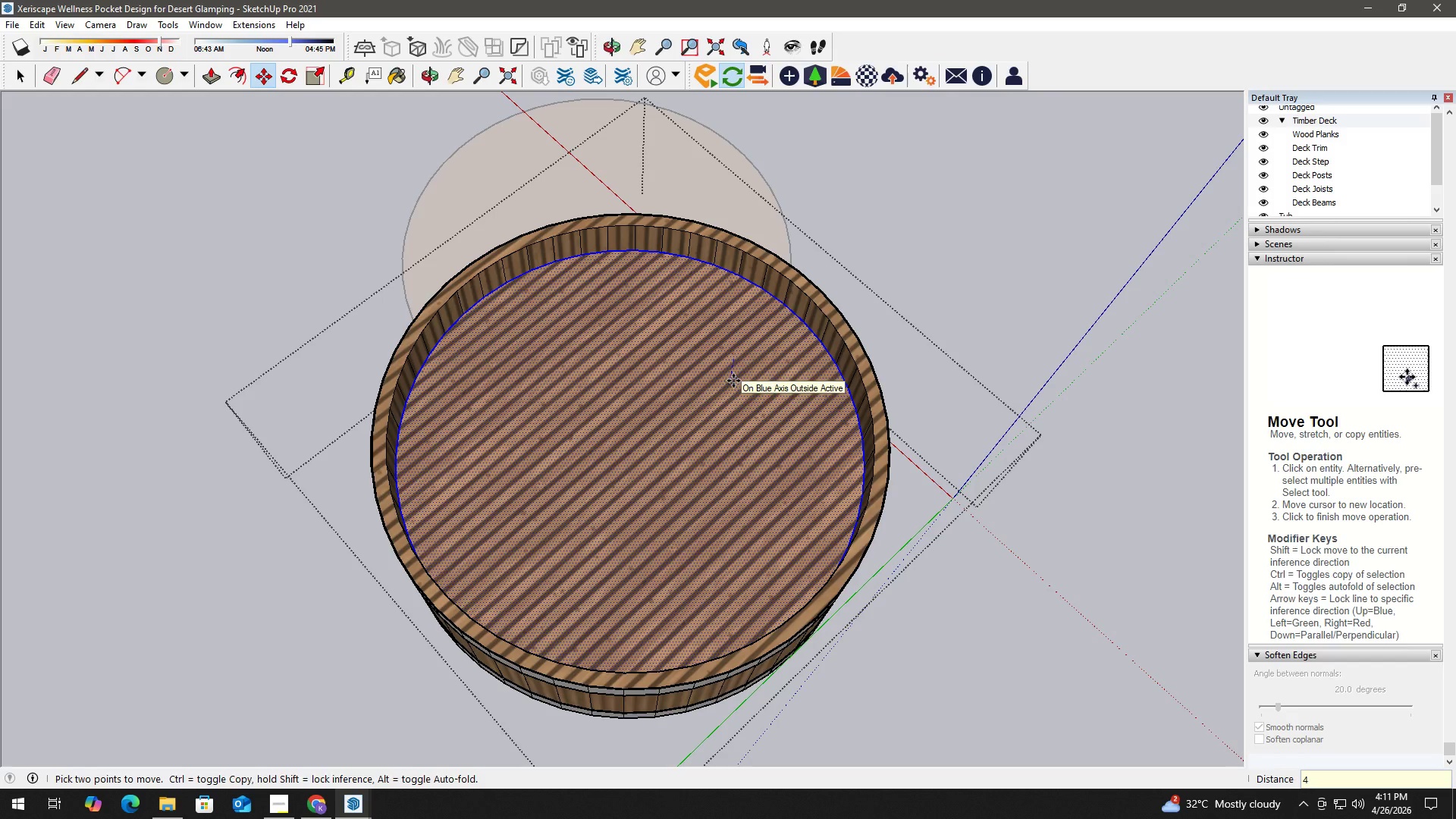 
key(NumpadEnter)
 